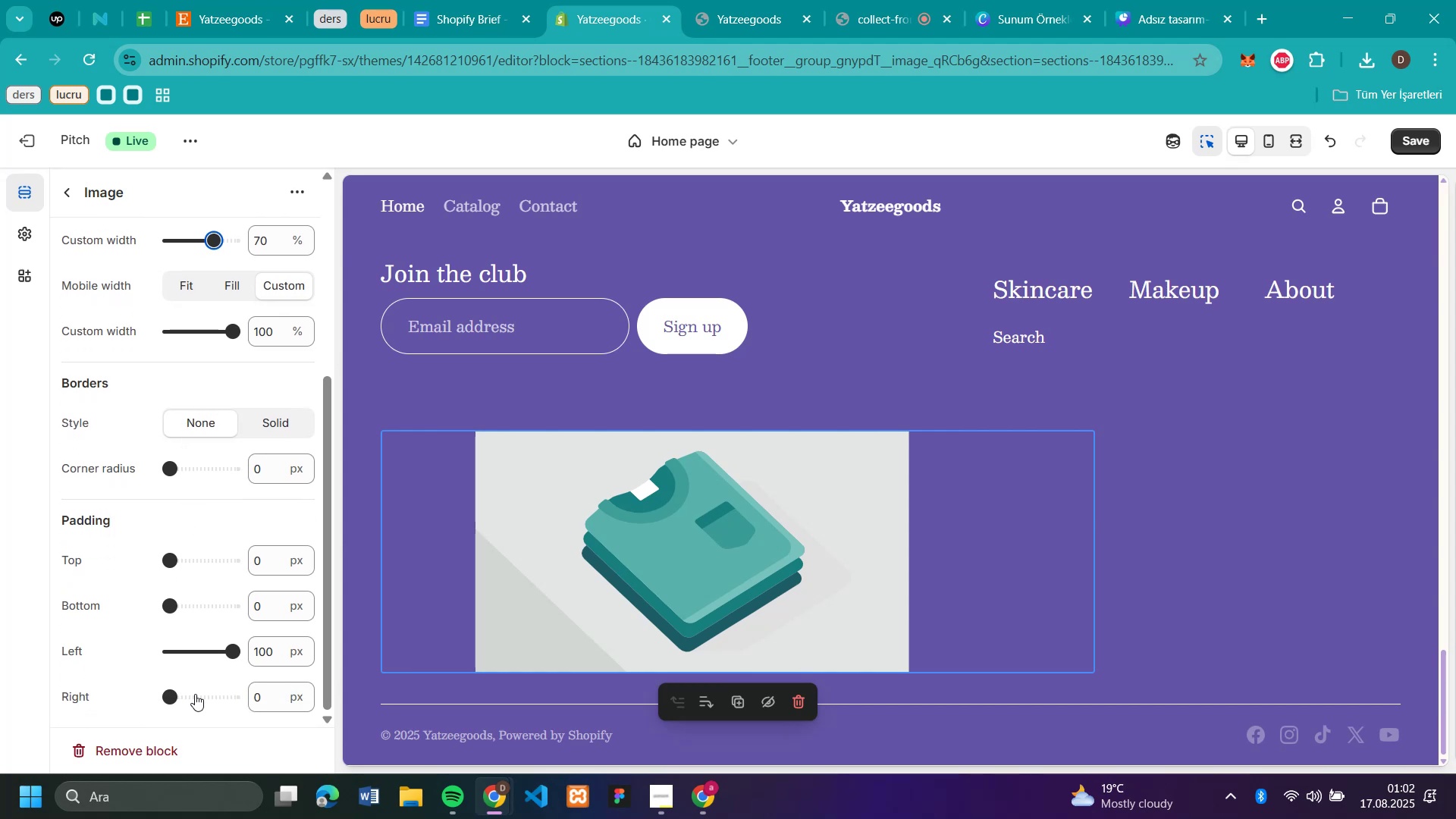 
left_click_drag(start_coordinate=[236, 648], to_coordinate=[89, 671])
 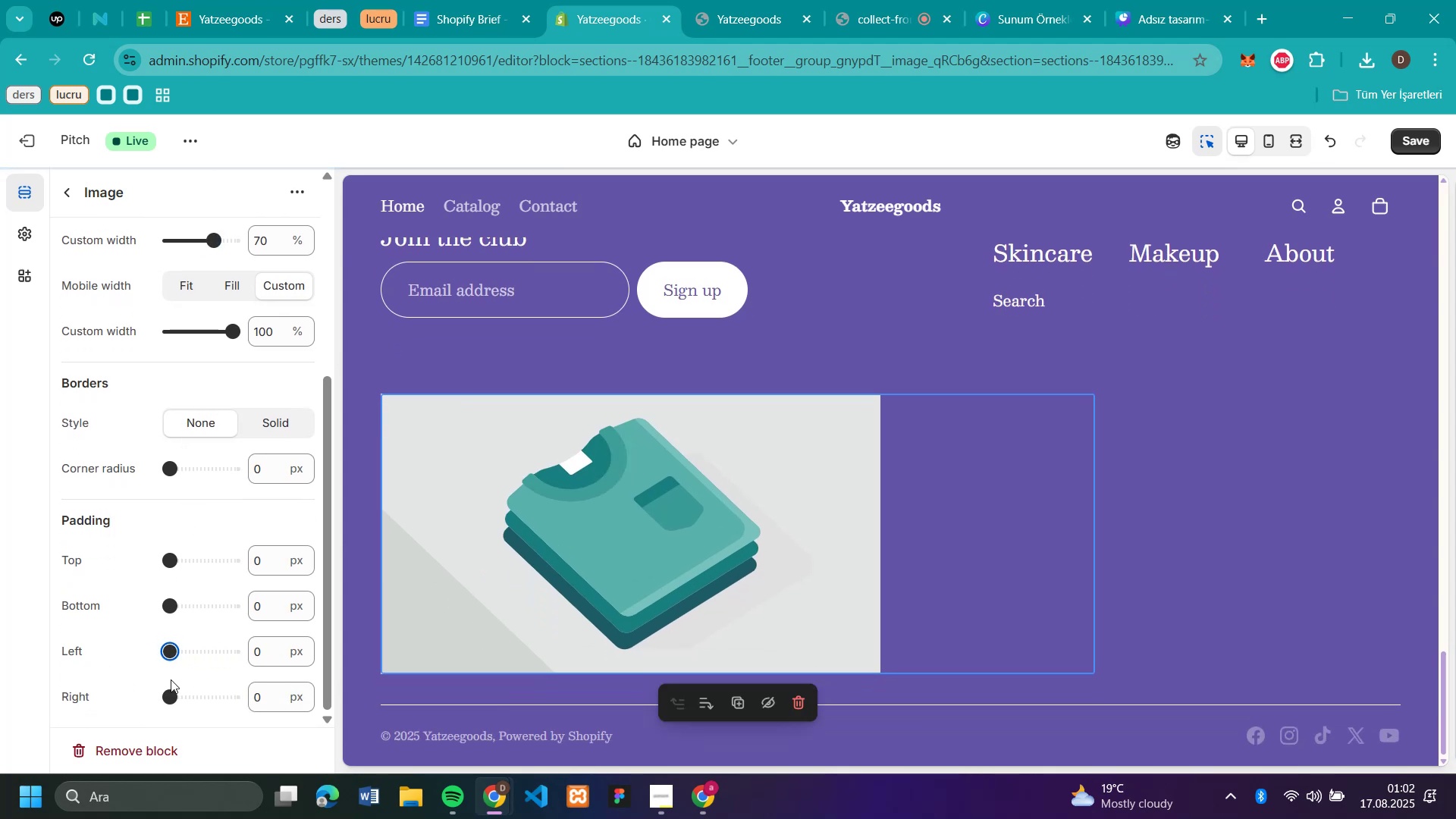 
left_click_drag(start_coordinate=[168, 699], to_coordinate=[303, 726])
 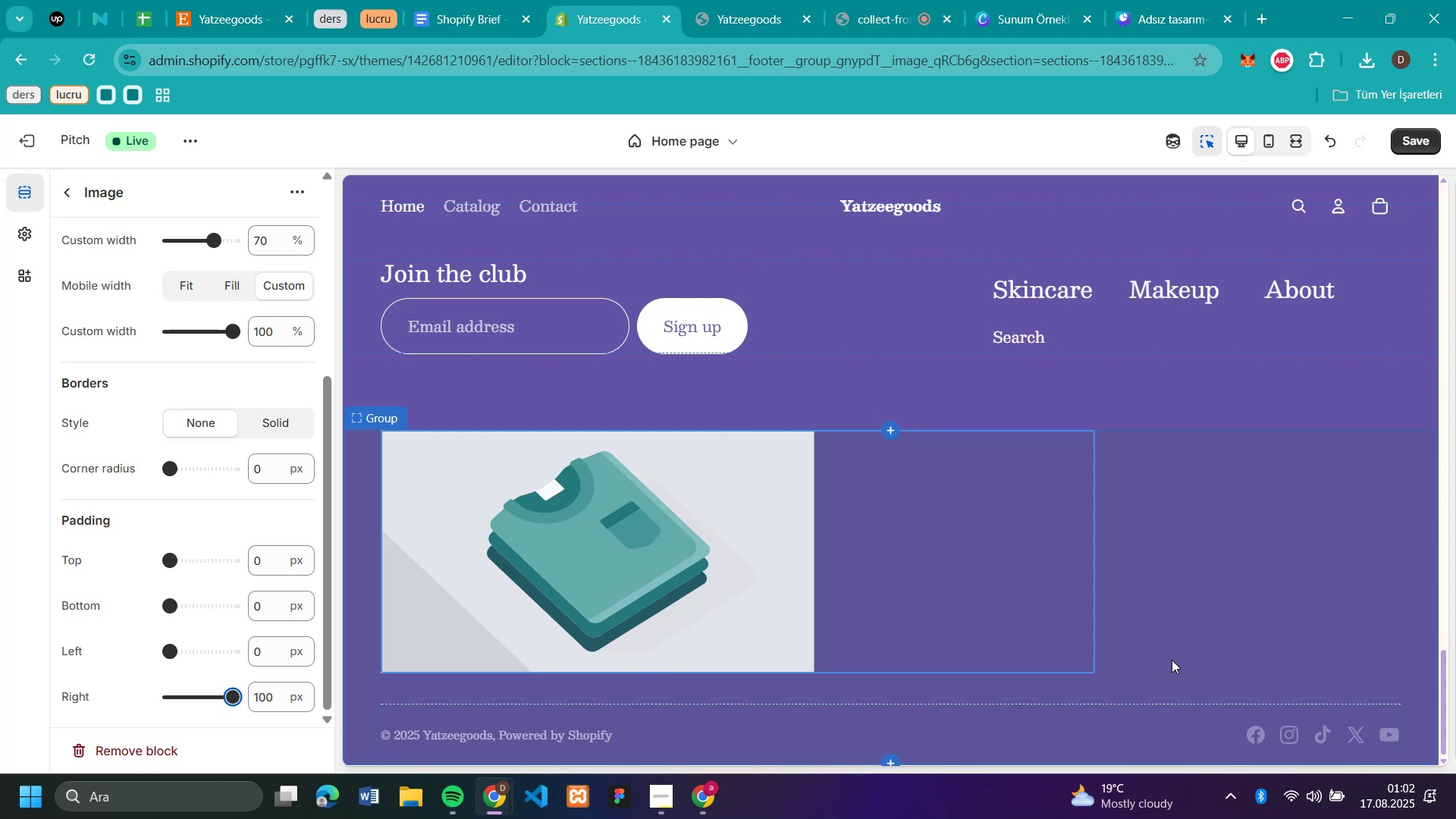 
wait(10.82)
 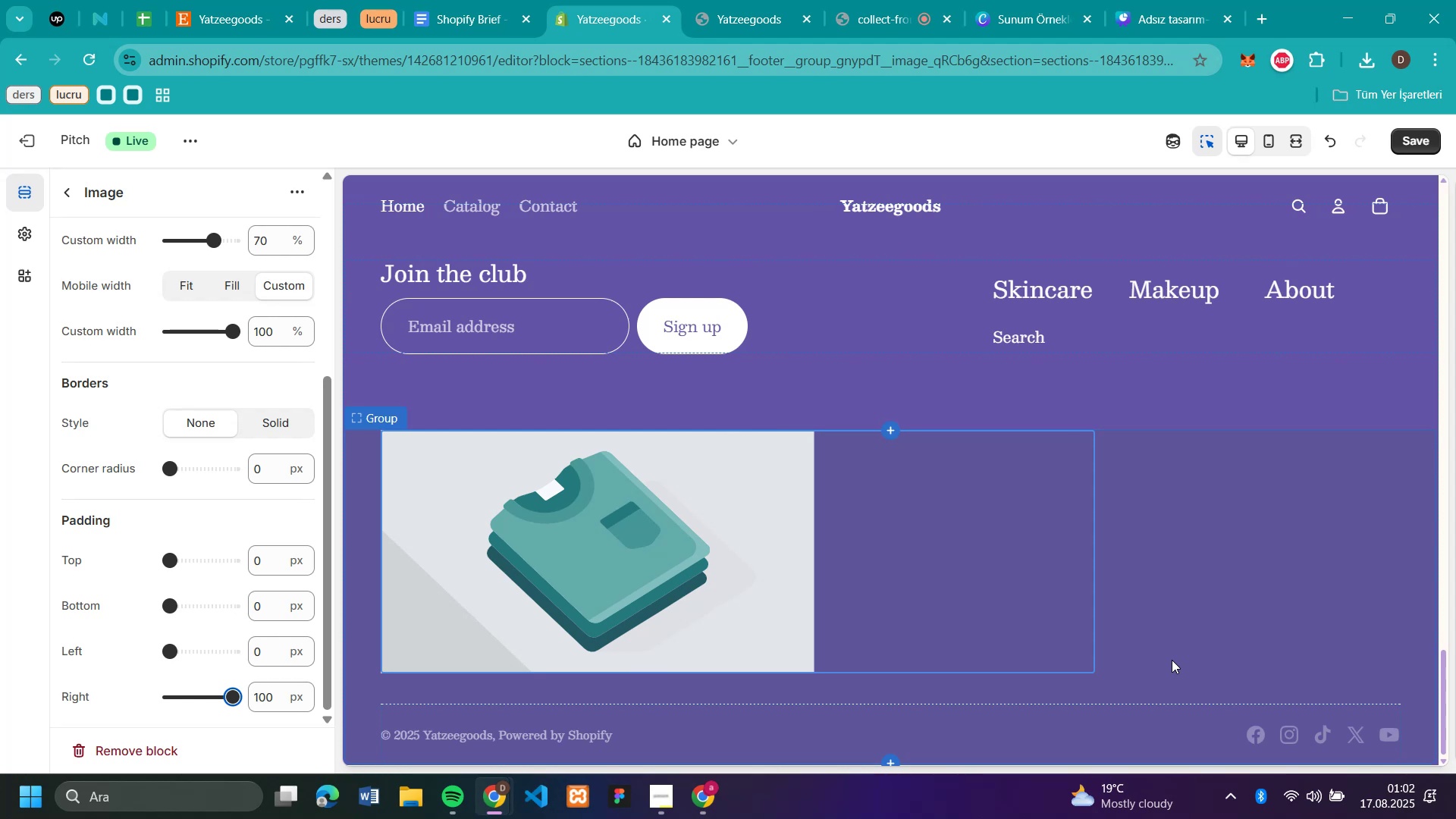 
left_click([1429, 136])
 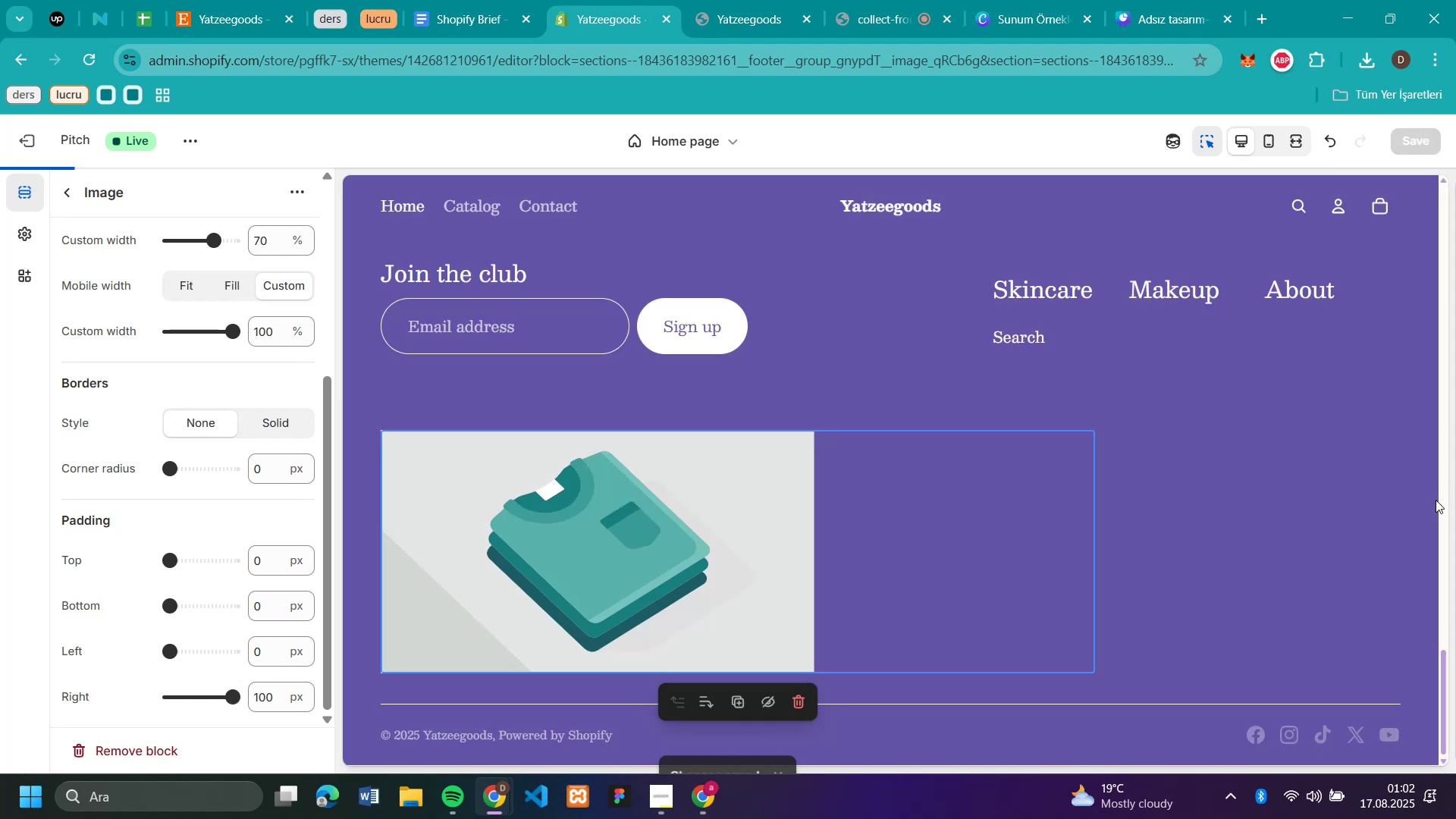 
scroll: coordinate [1441, 504], scroll_direction: down, amount: 3.0
 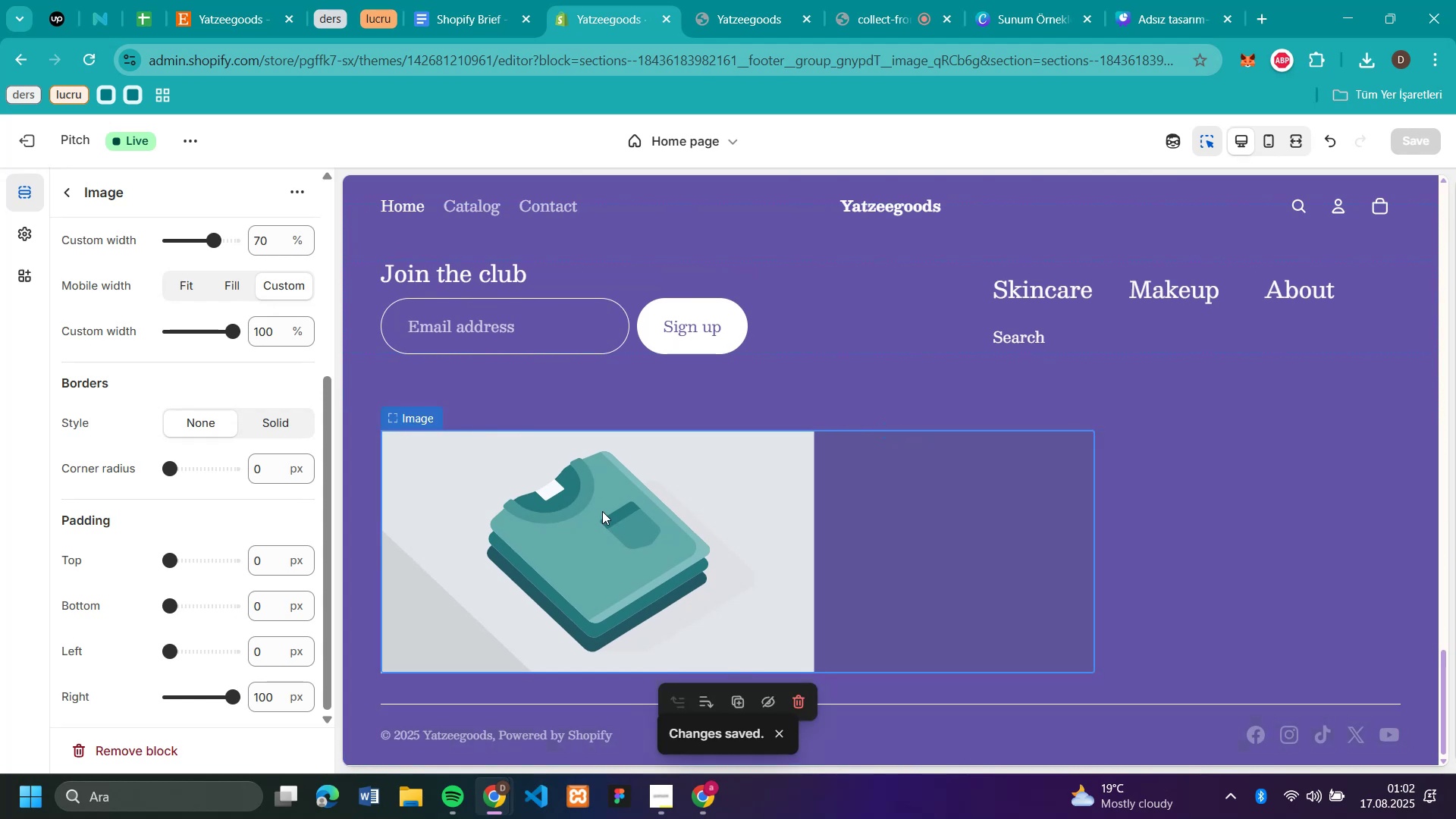 
left_click([602, 511])
 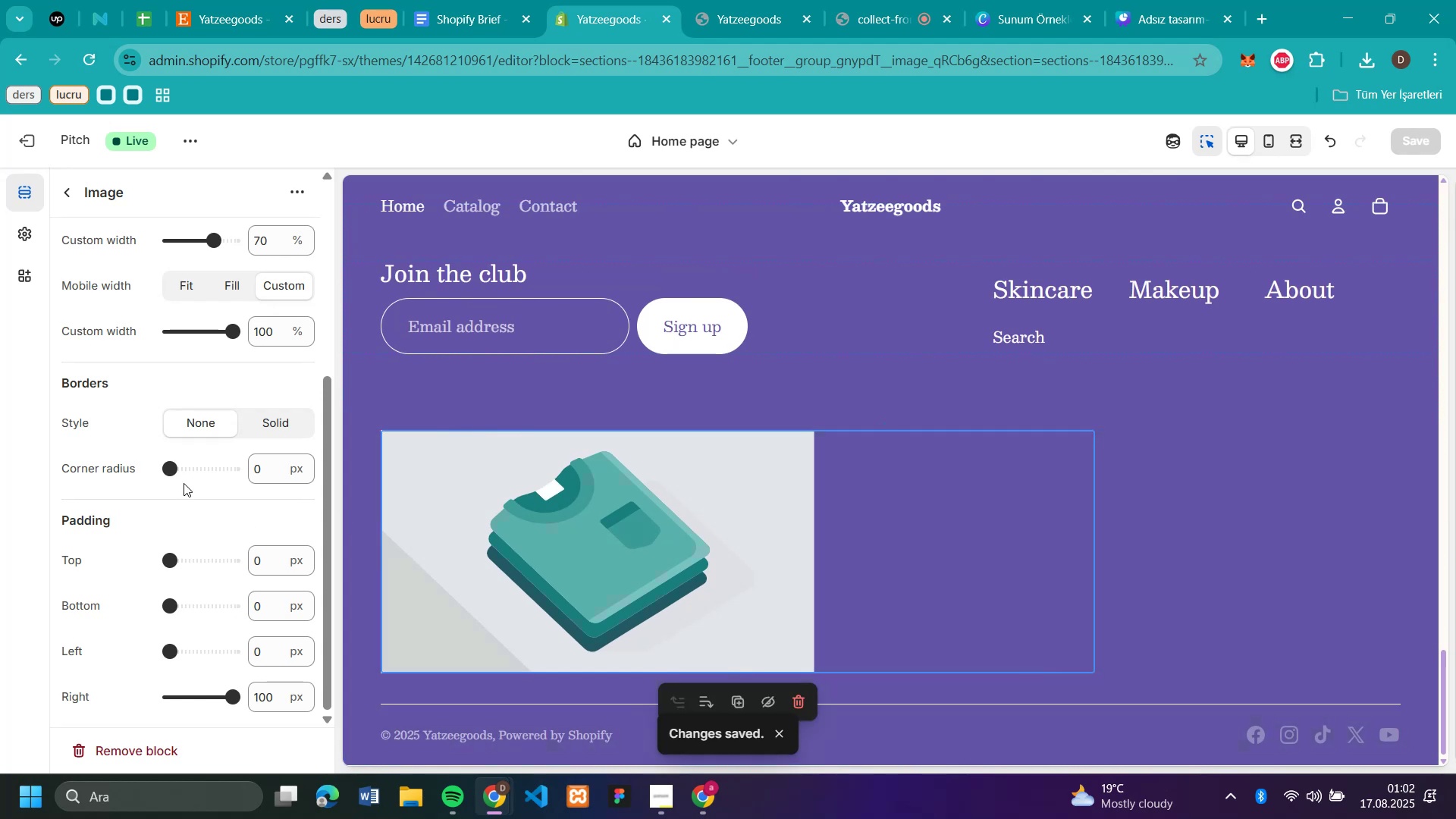 
scroll: coordinate [171, 460], scroll_direction: up, amount: 8.0
 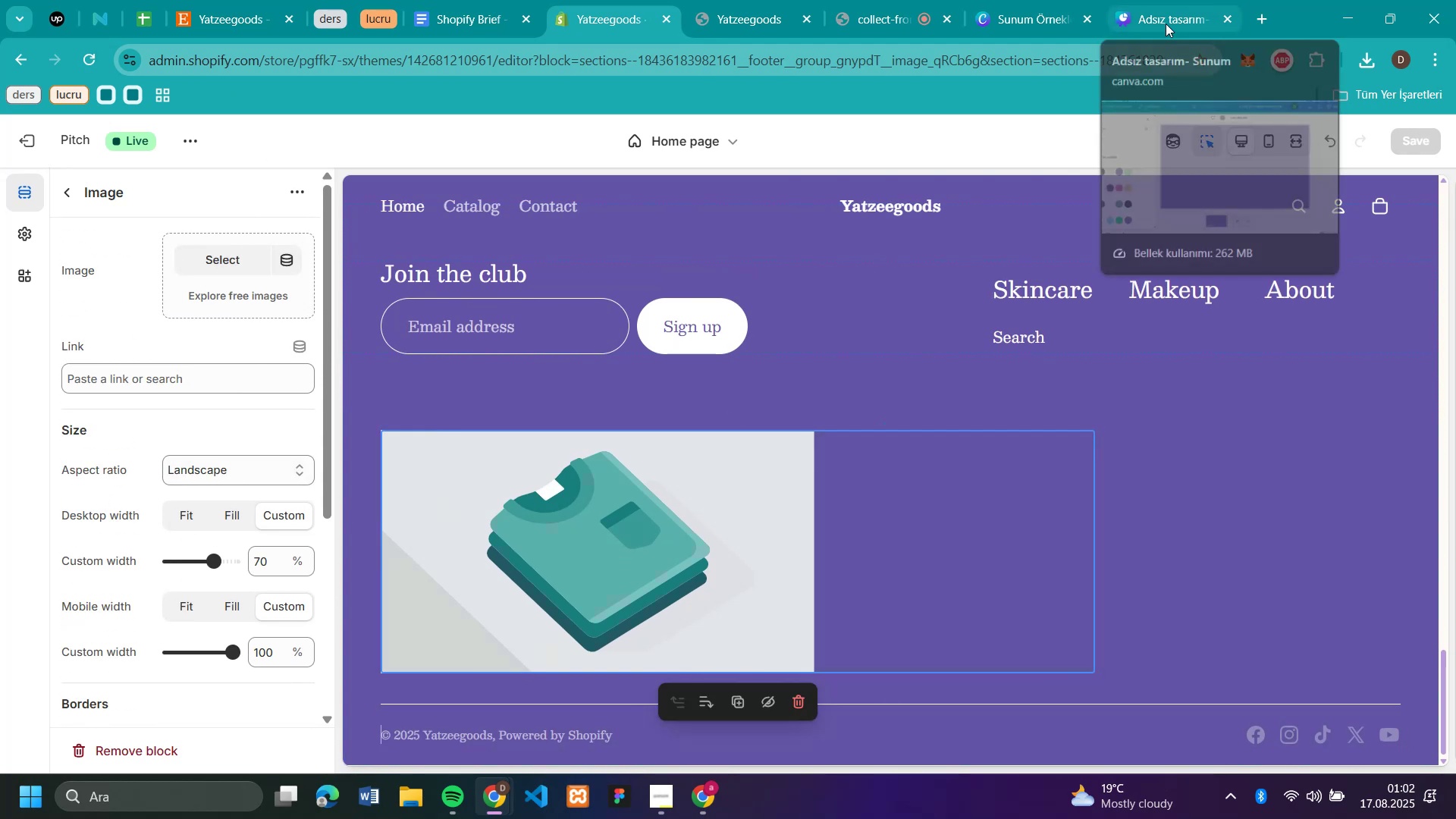 
left_click([1166, 24])
 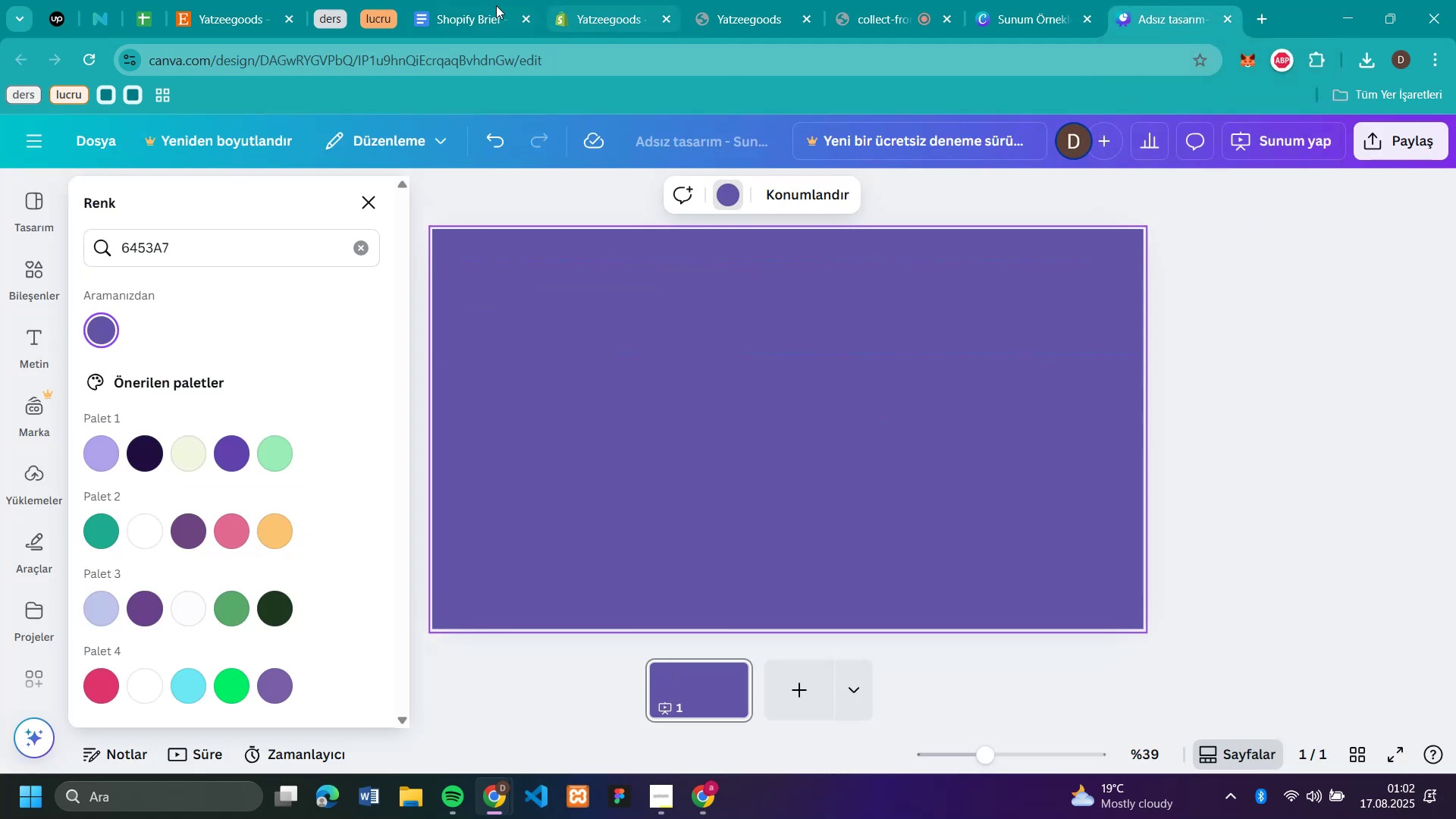 
left_click([570, 18])
 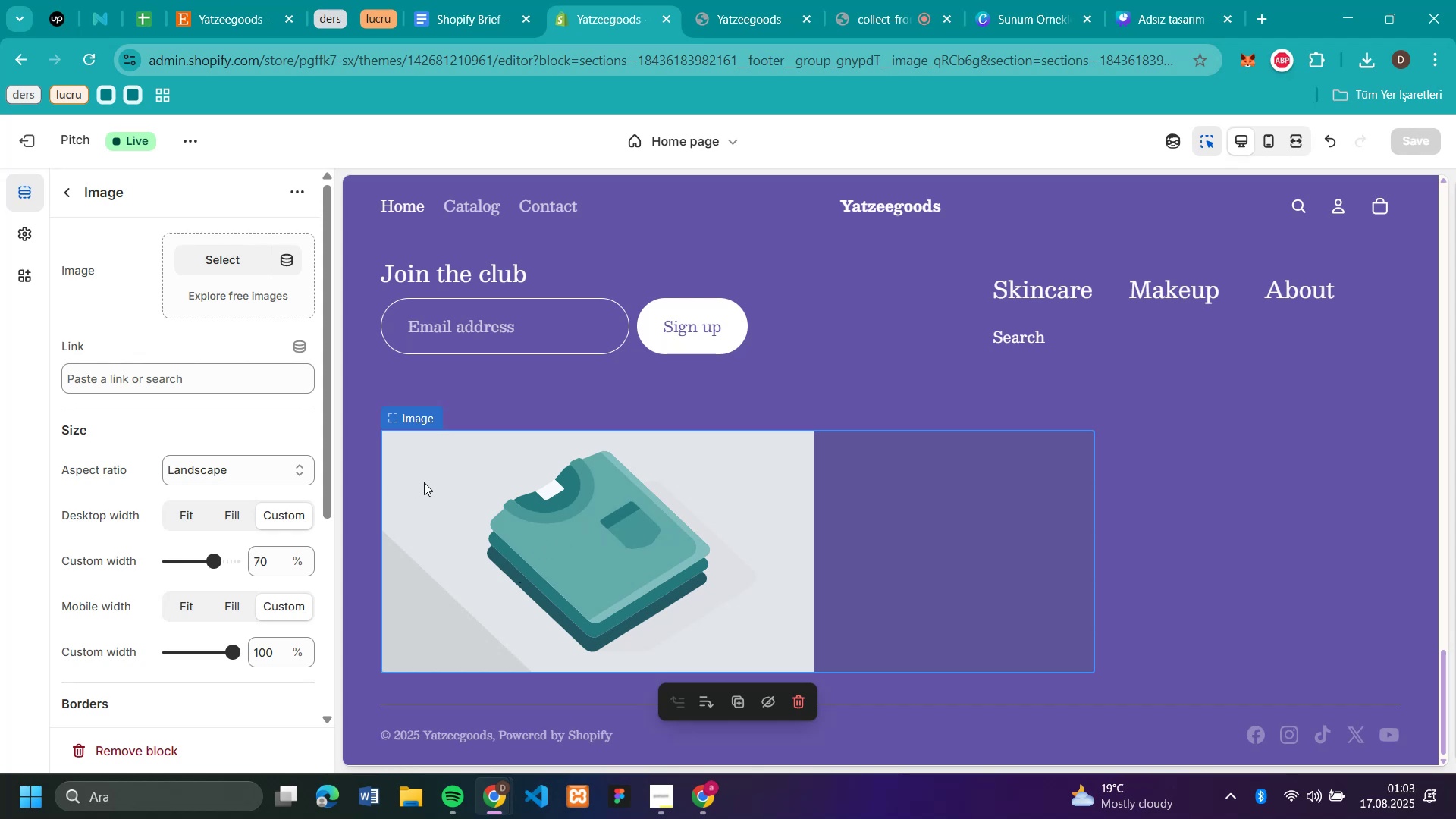 
wait(17.54)
 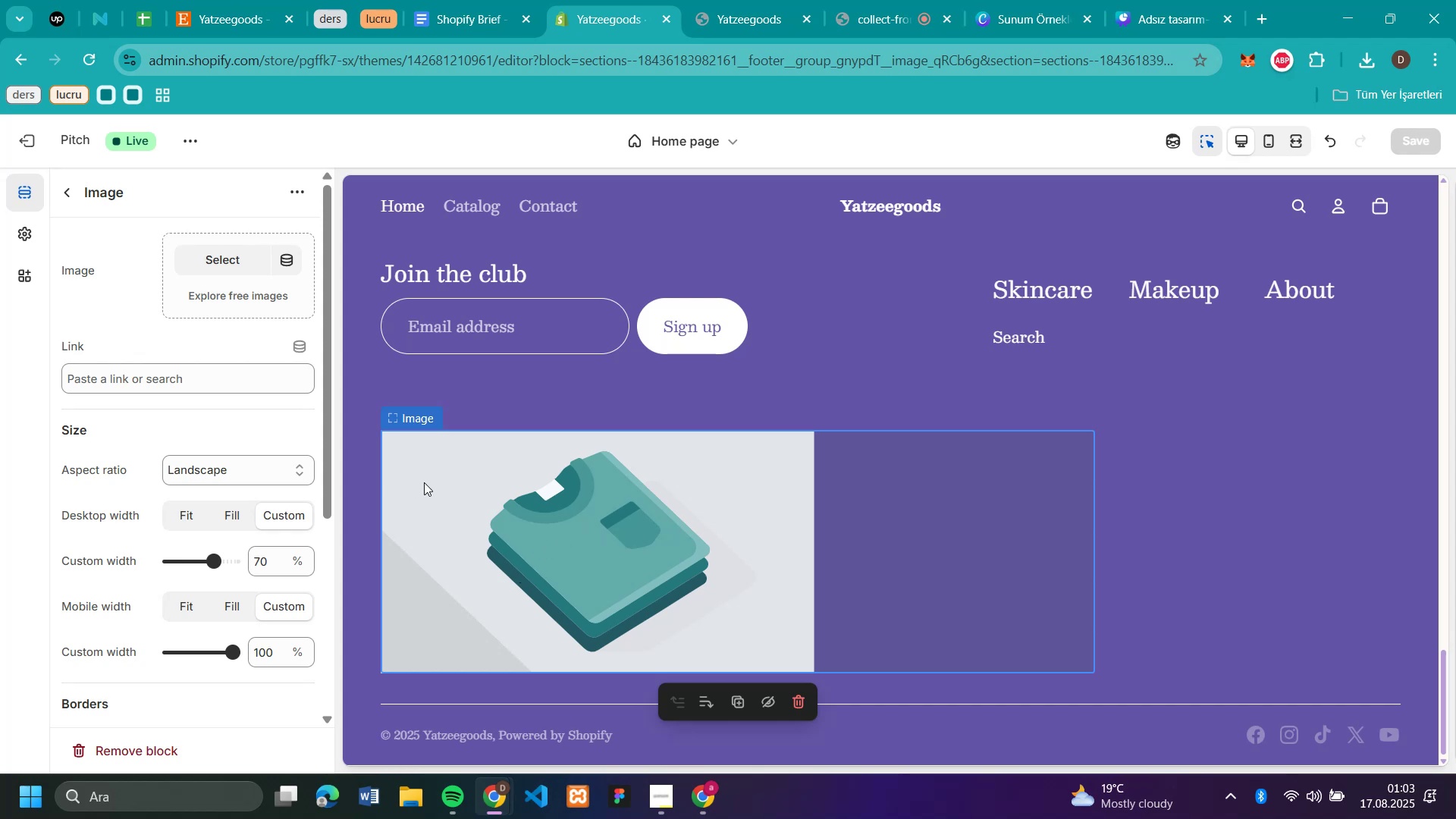 
mouse_move([754, 20])
 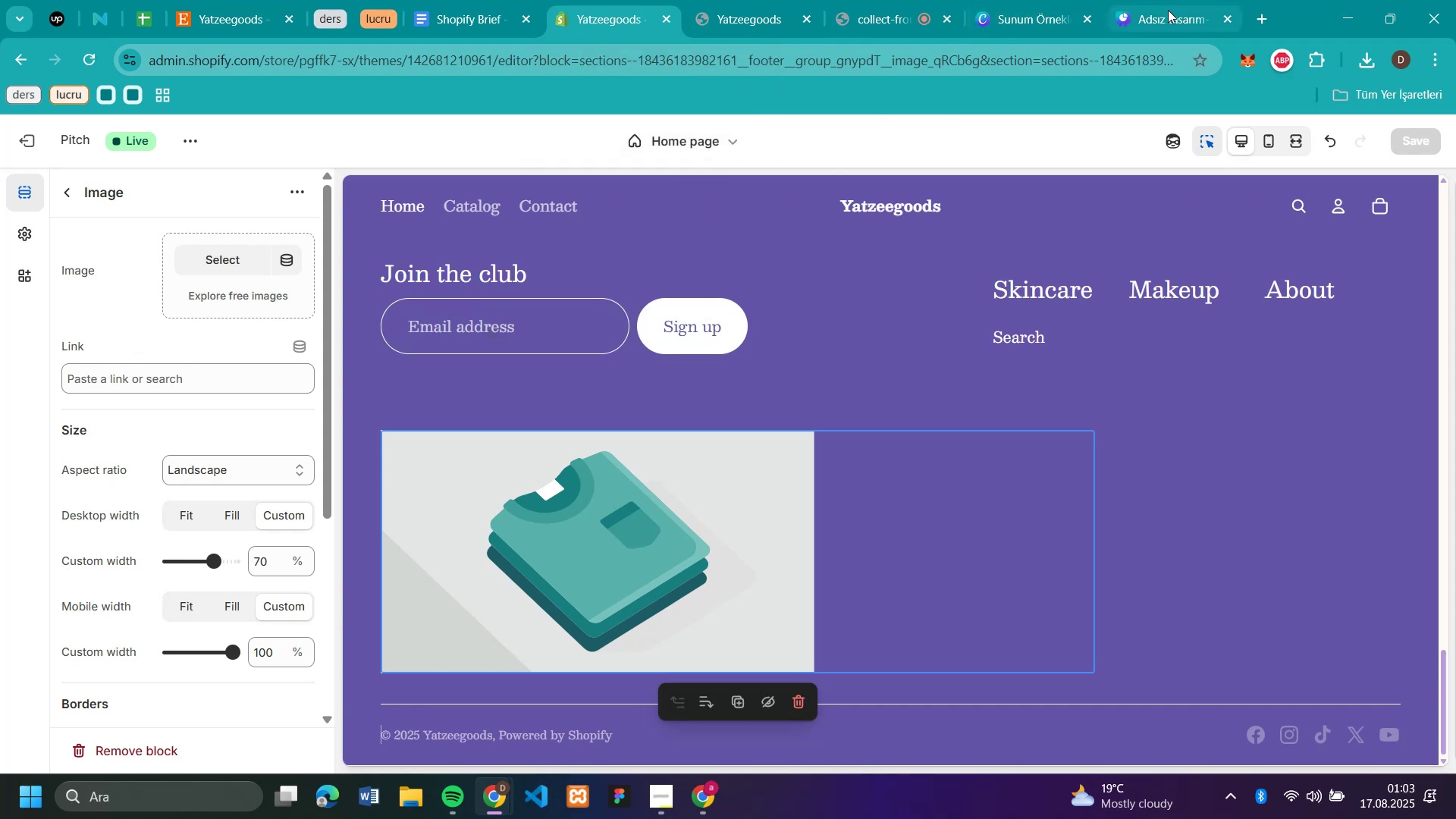 
left_click([1168, 14])
 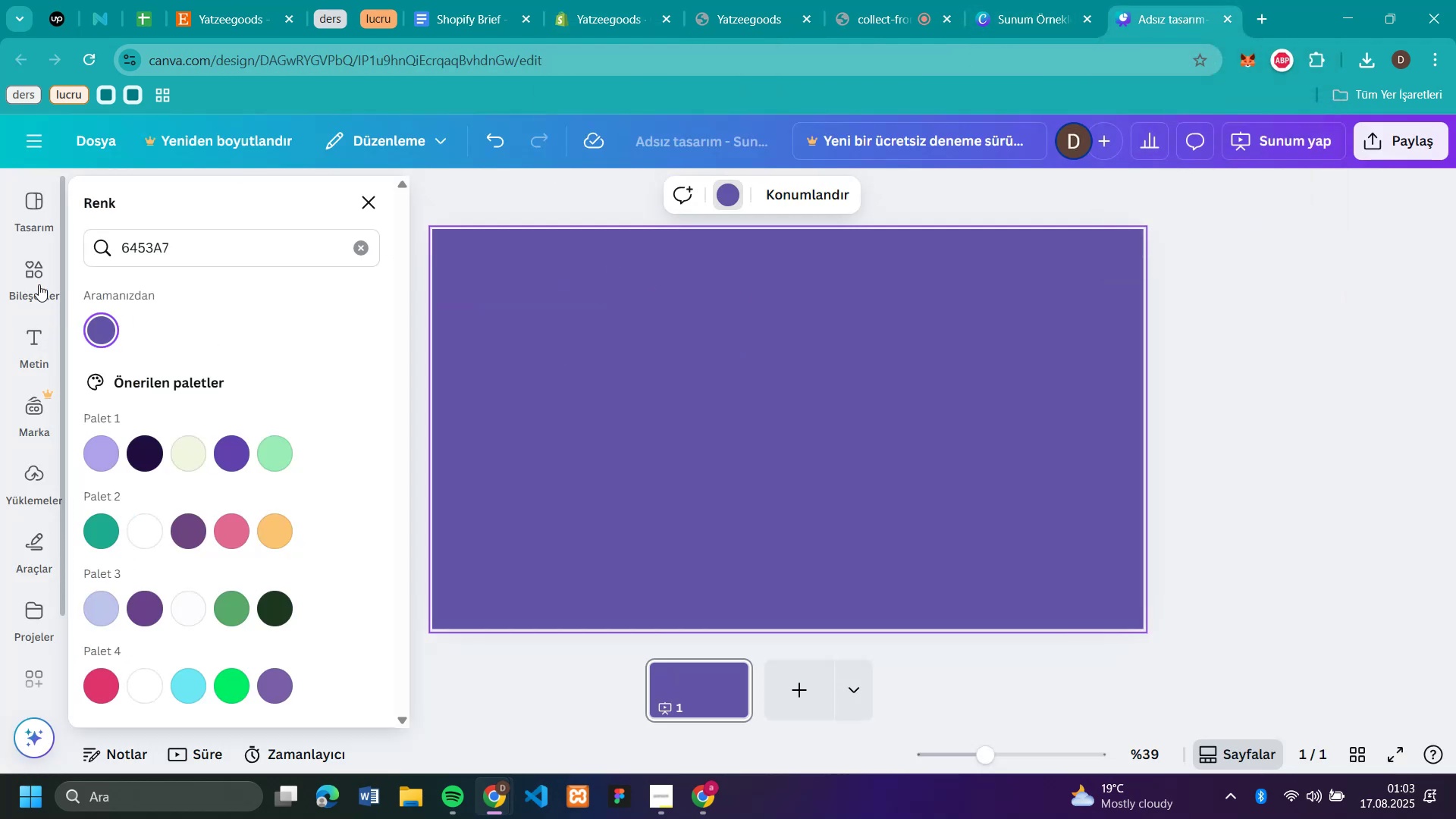 
left_click([31, 282])
 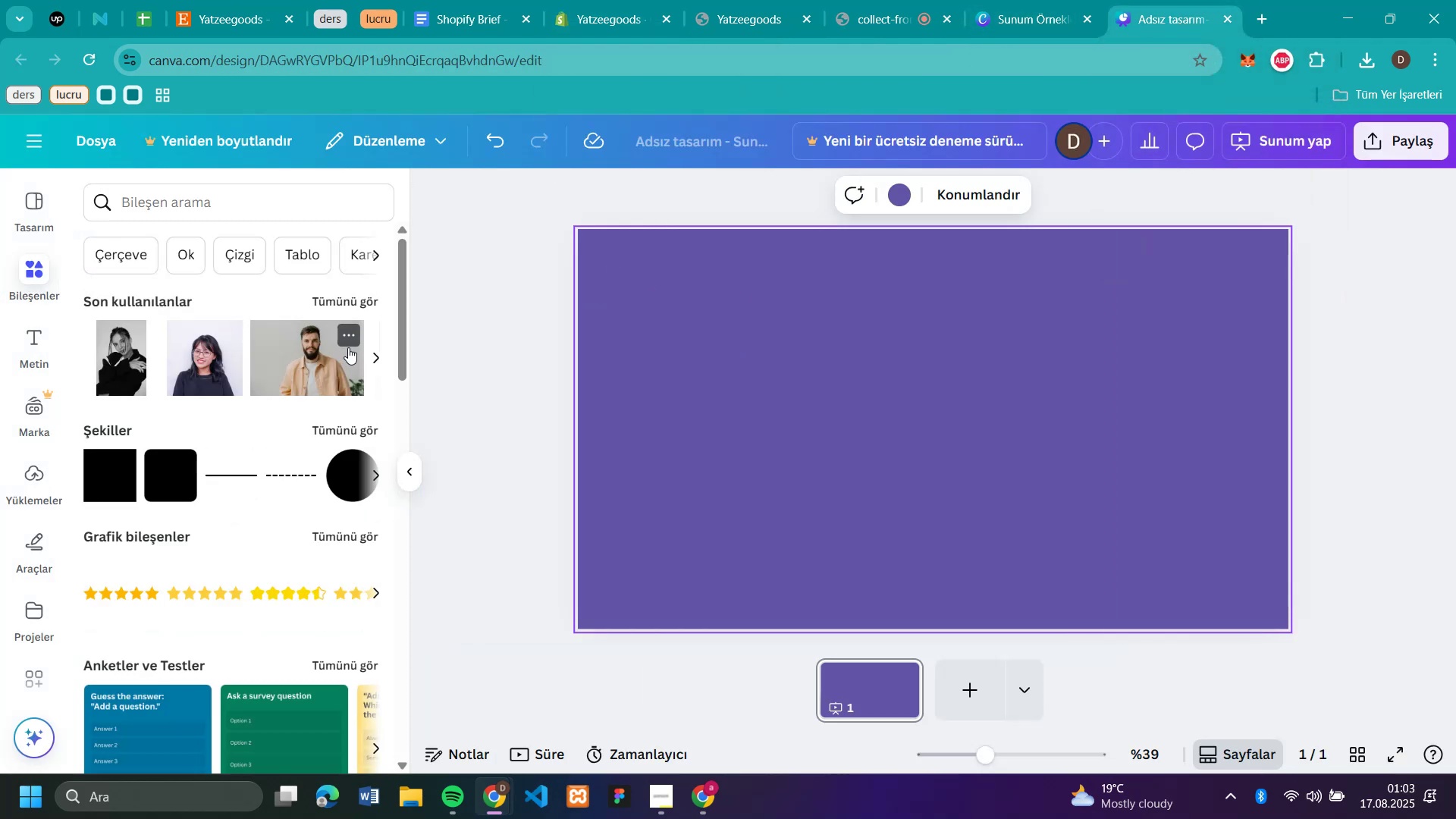 
left_click([378, 356])
 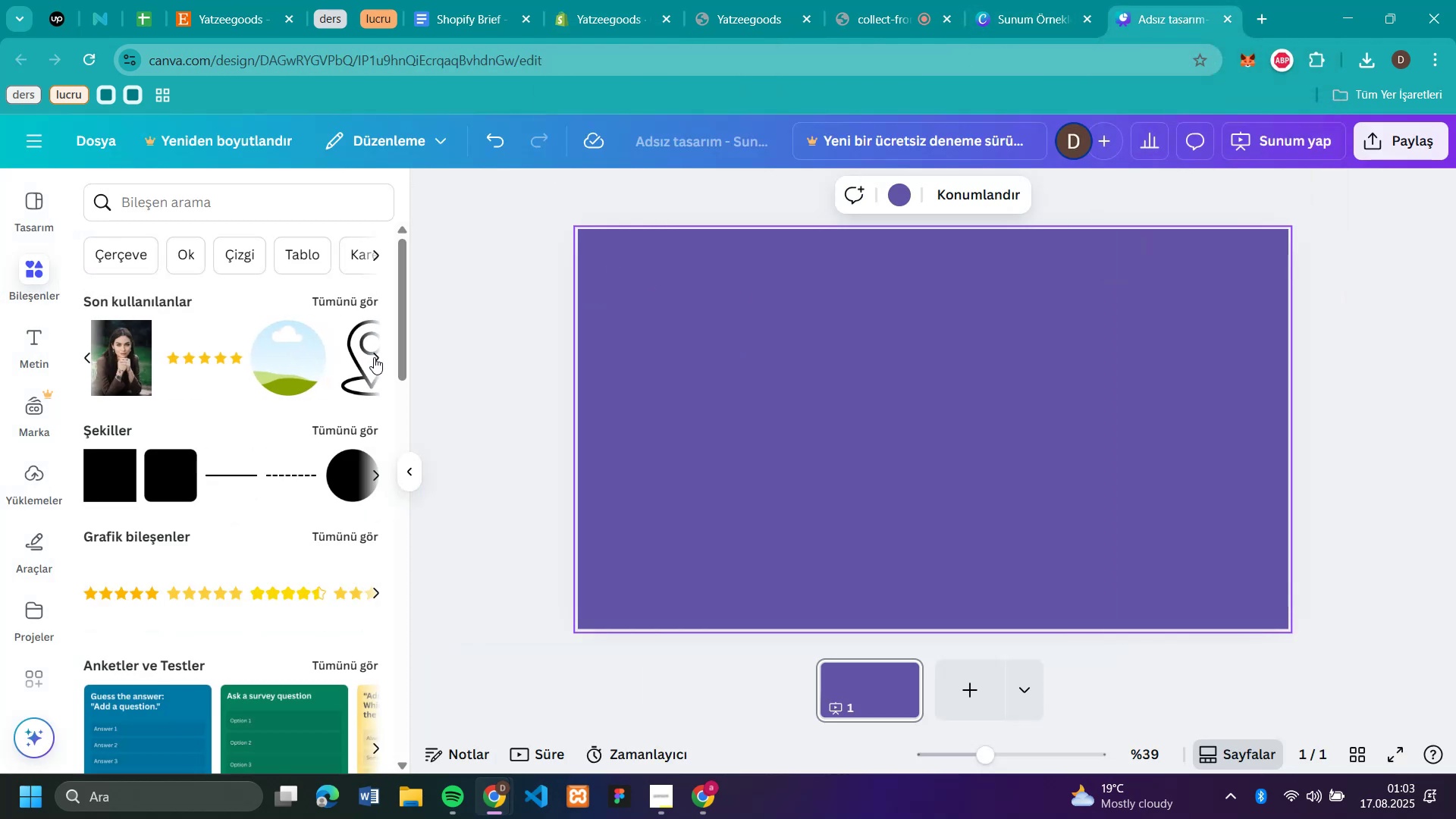 
left_click_drag(start_coordinate=[362, 357], to_coordinate=[497, 373])
 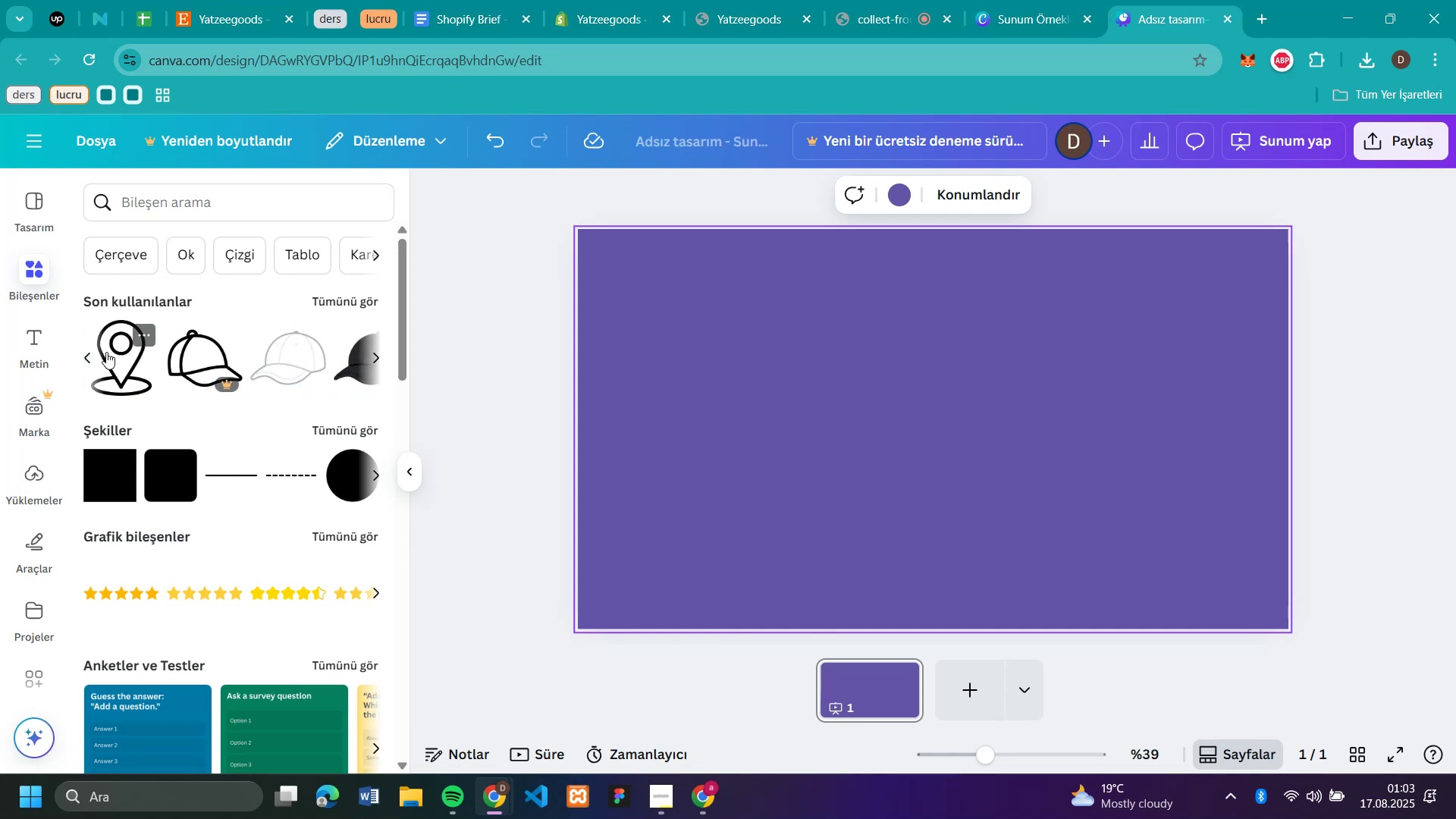 
left_click_drag(start_coordinate=[123, 354], to_coordinate=[686, 353])
 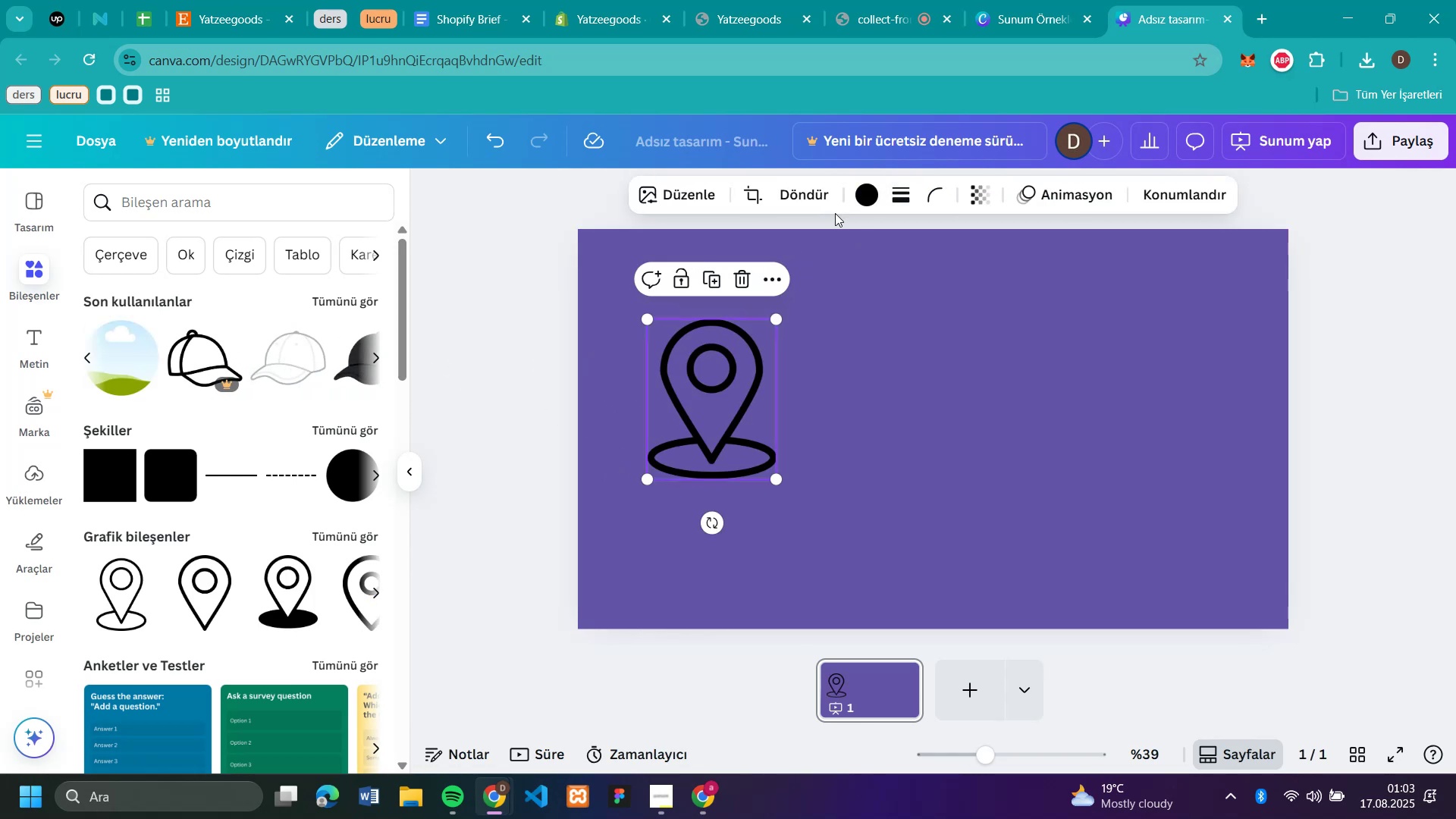 
left_click([861, 193])
 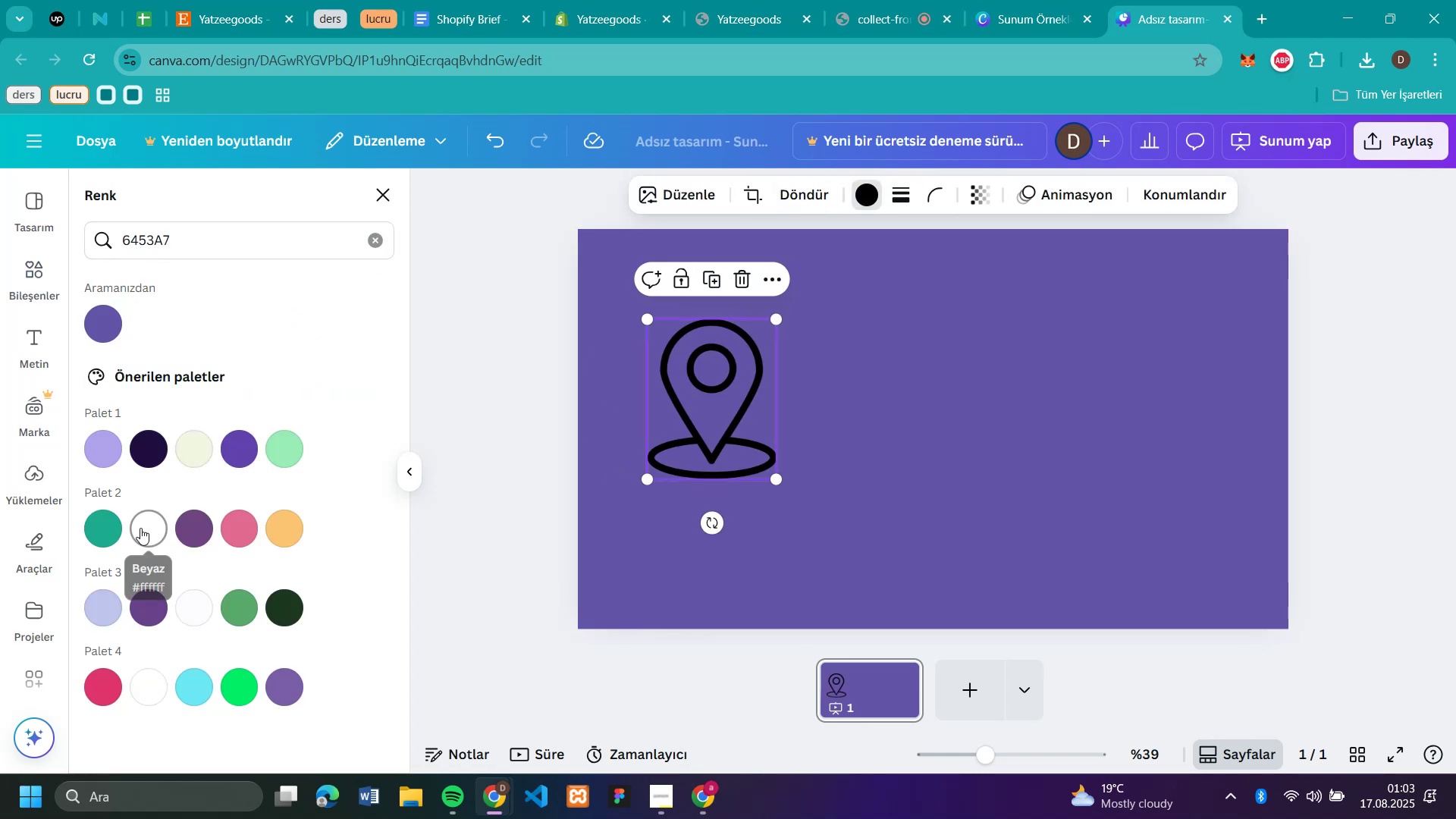 
left_click([140, 528])
 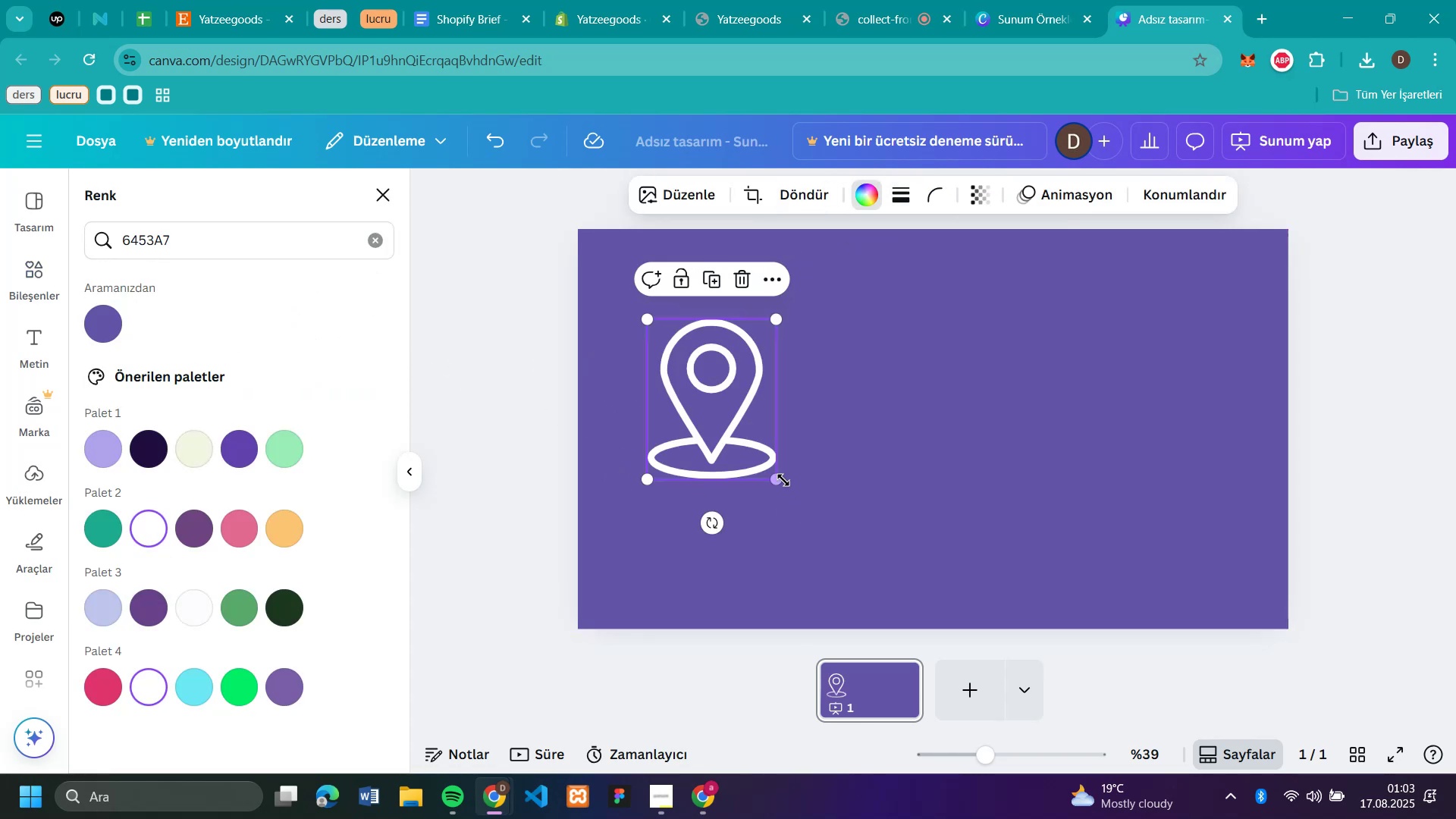 
left_click_drag(start_coordinate=[778, 480], to_coordinate=[710, 321])
 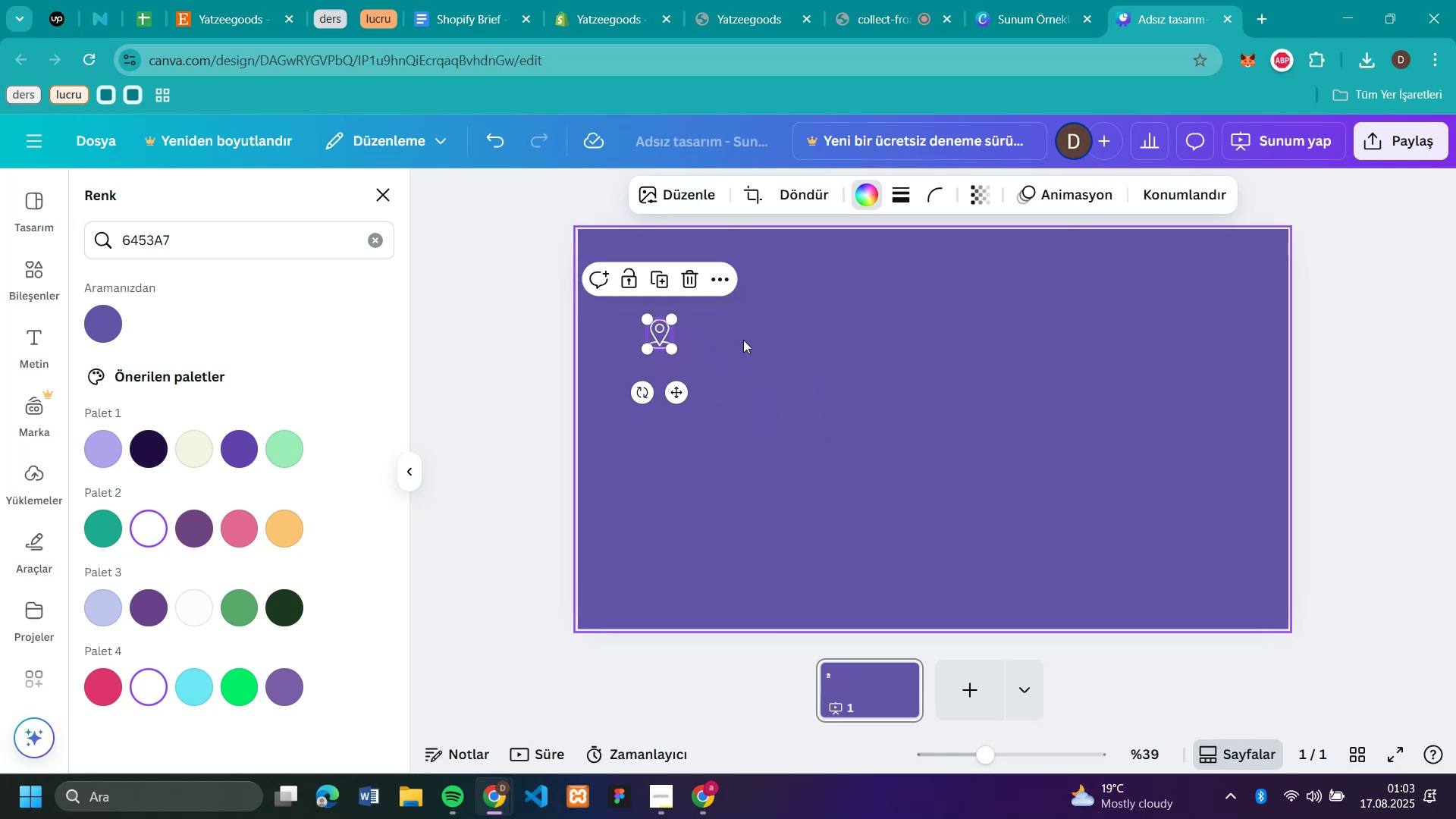 
left_click([743, 340])
 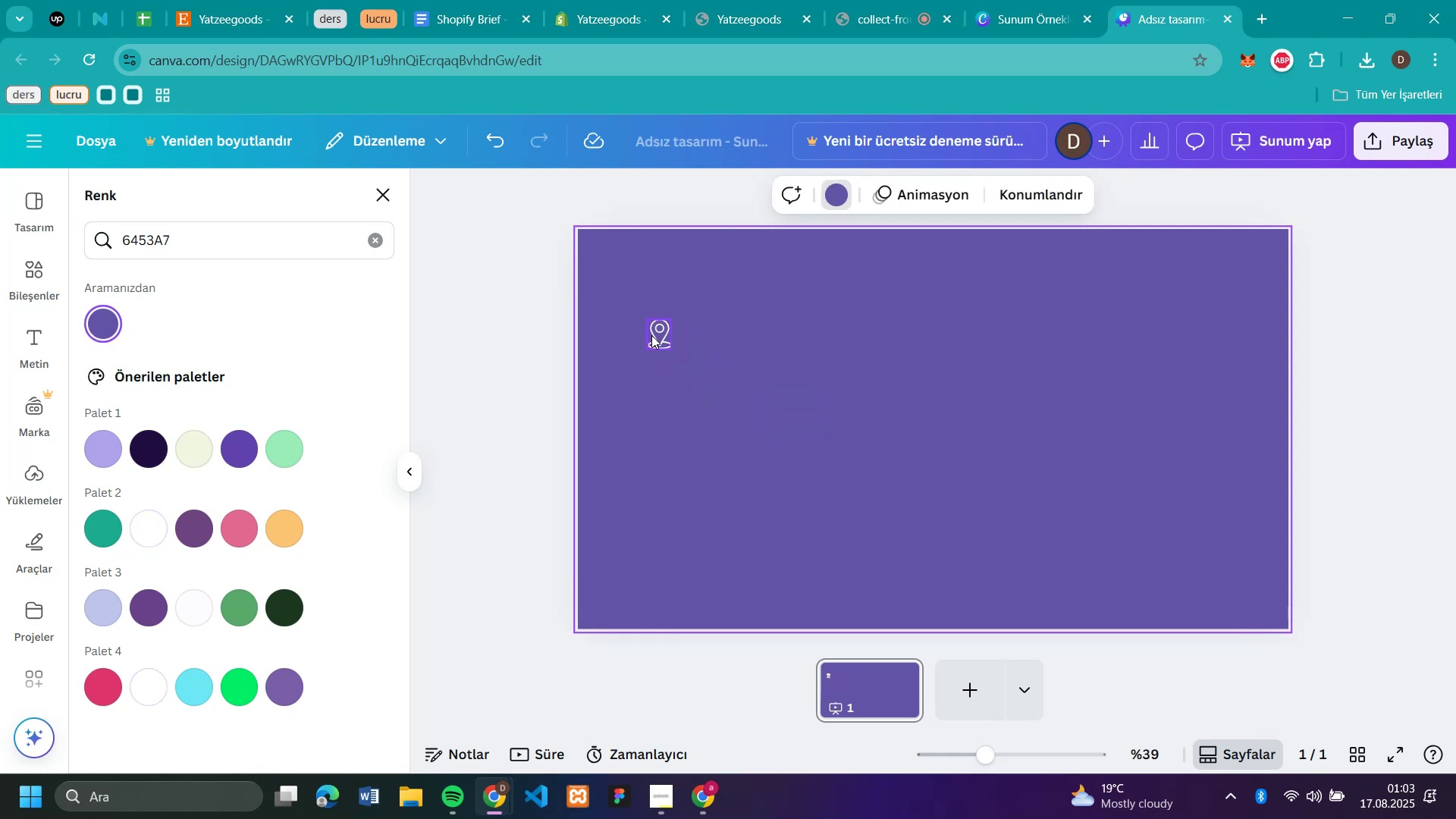 
left_click_drag(start_coordinate=[661, 334], to_coordinate=[617, 364])
 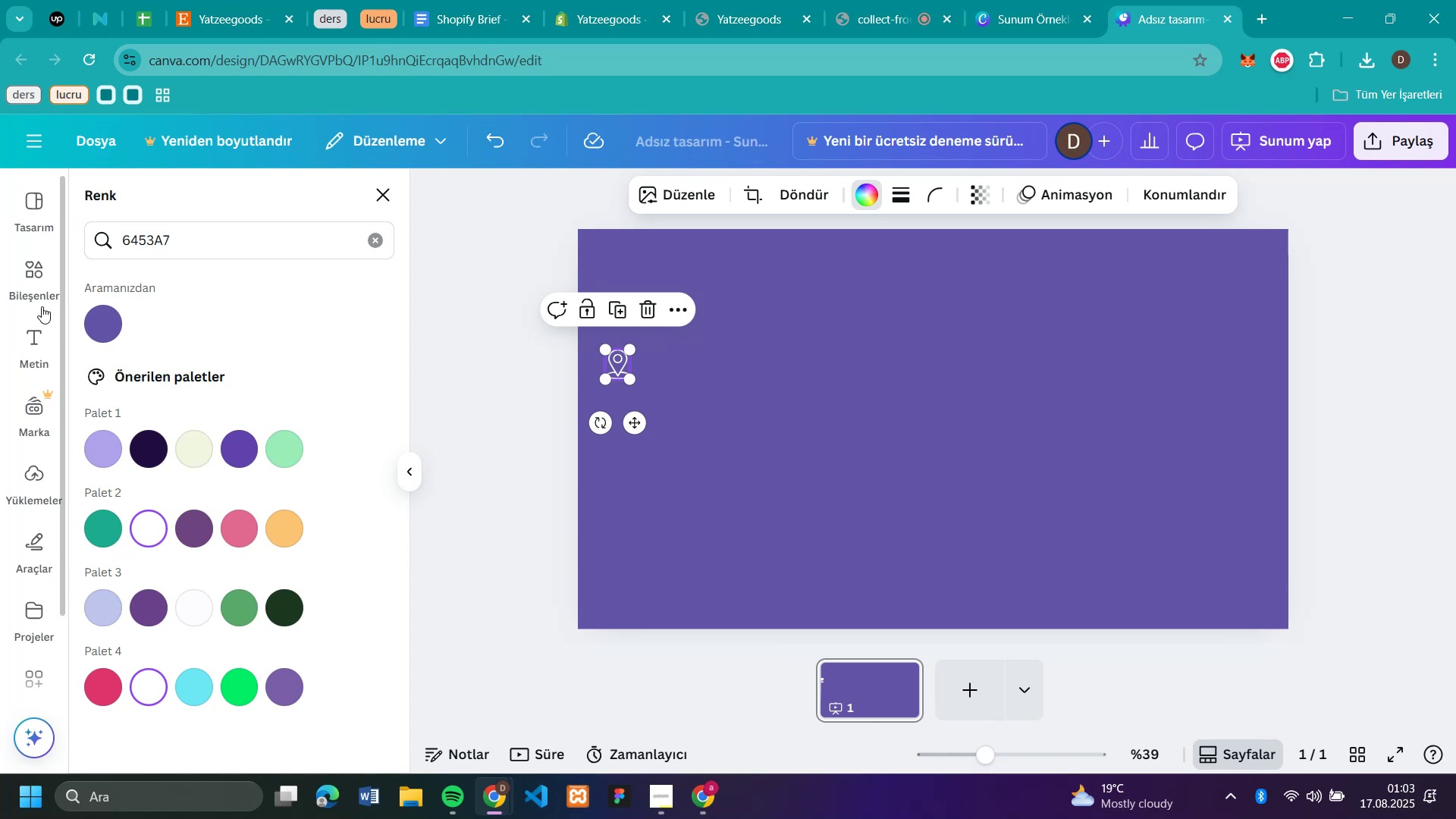 
wait(5.06)
 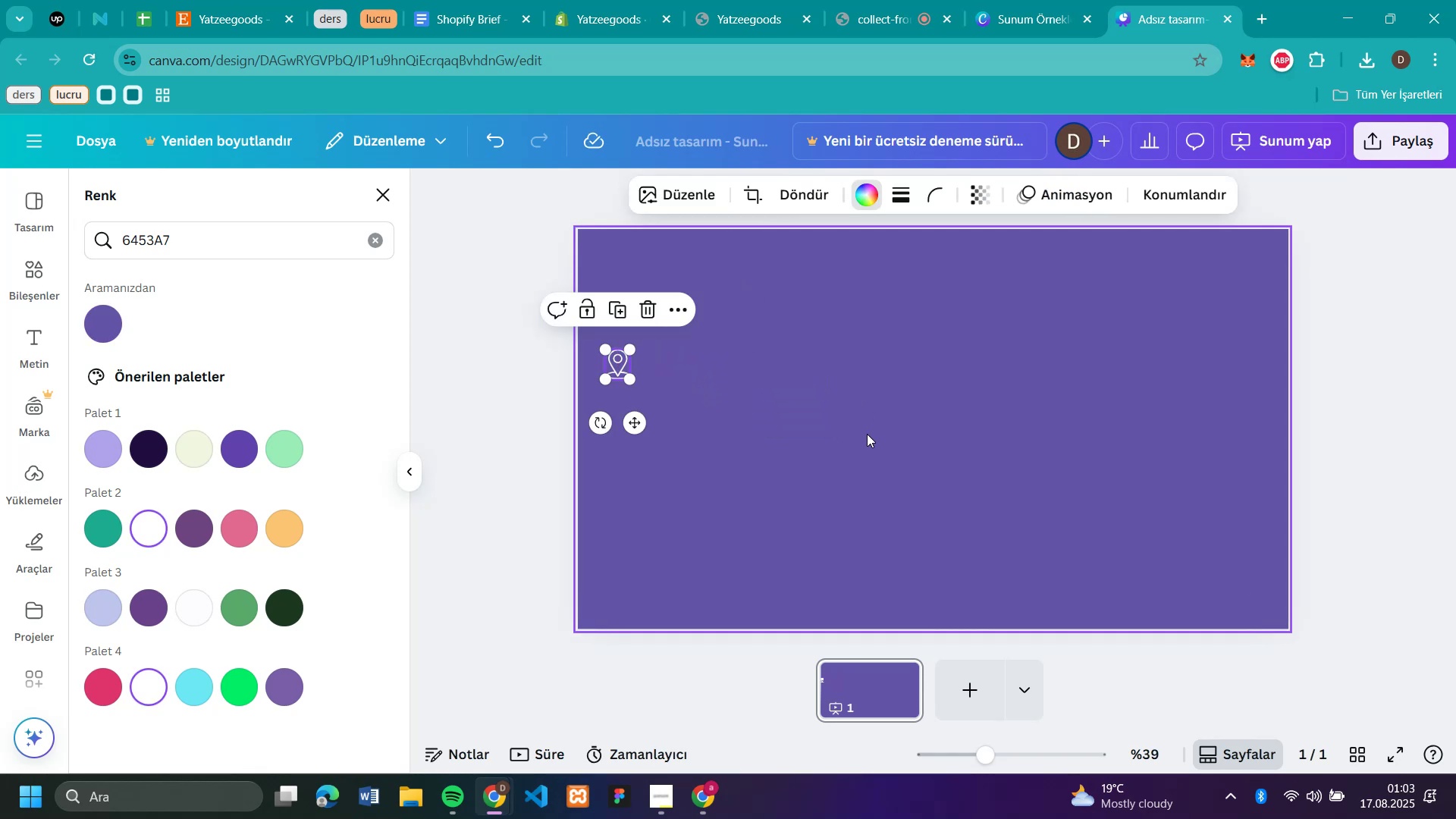 
left_click([31, 330])
 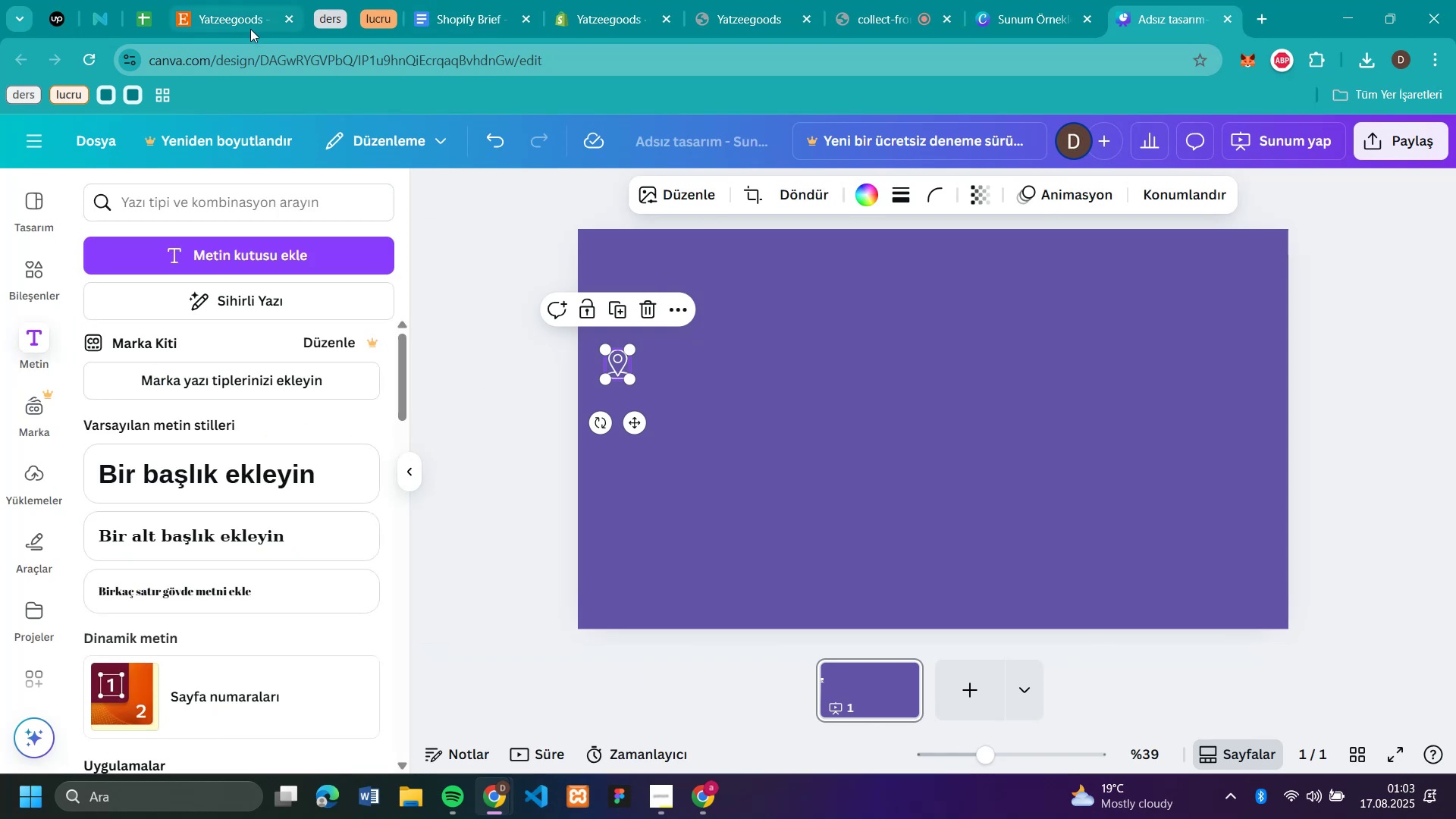 
left_click([251, 11])
 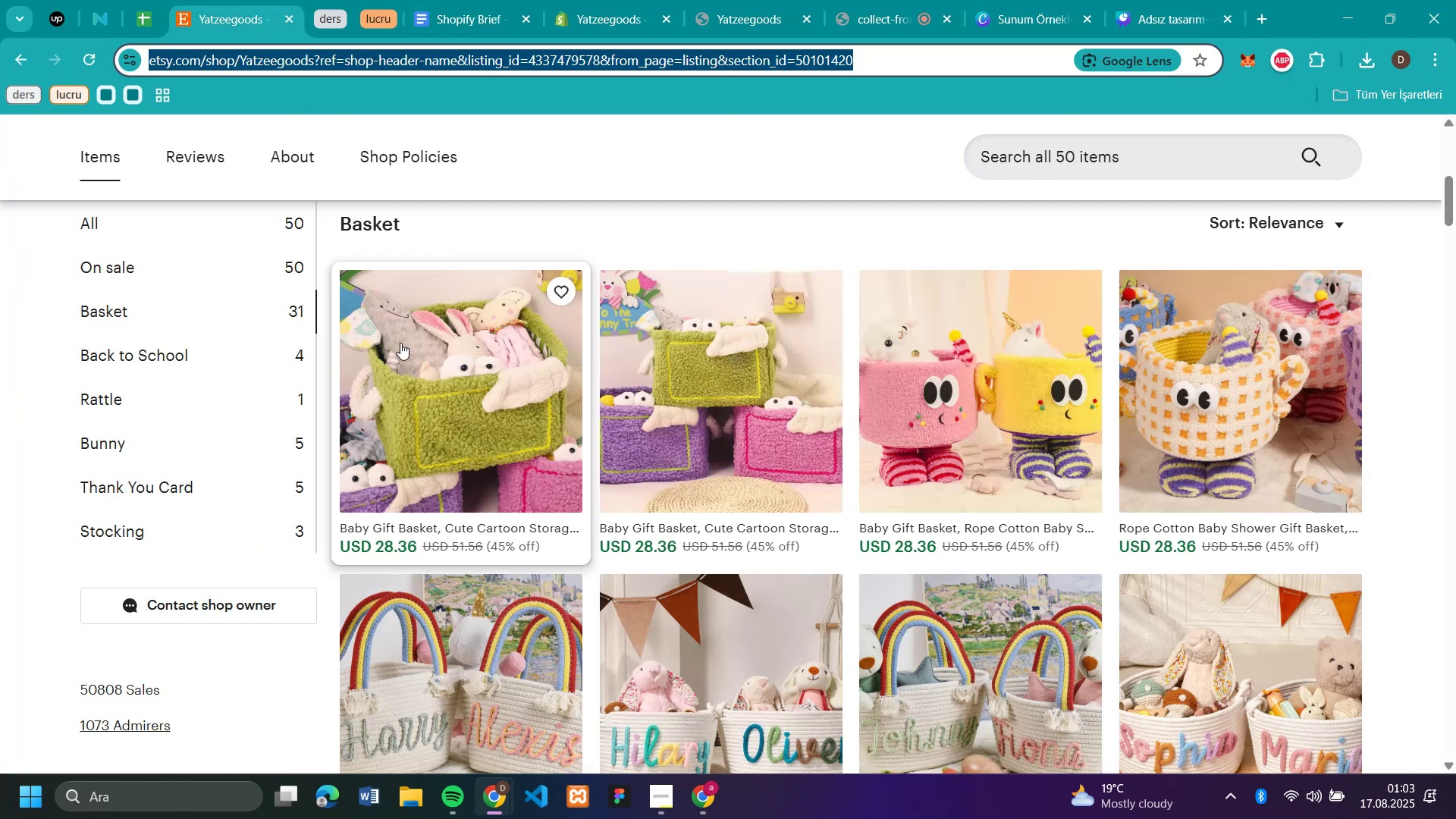 
scroll: coordinate [391, 324], scroll_direction: up, amount: 2.0
 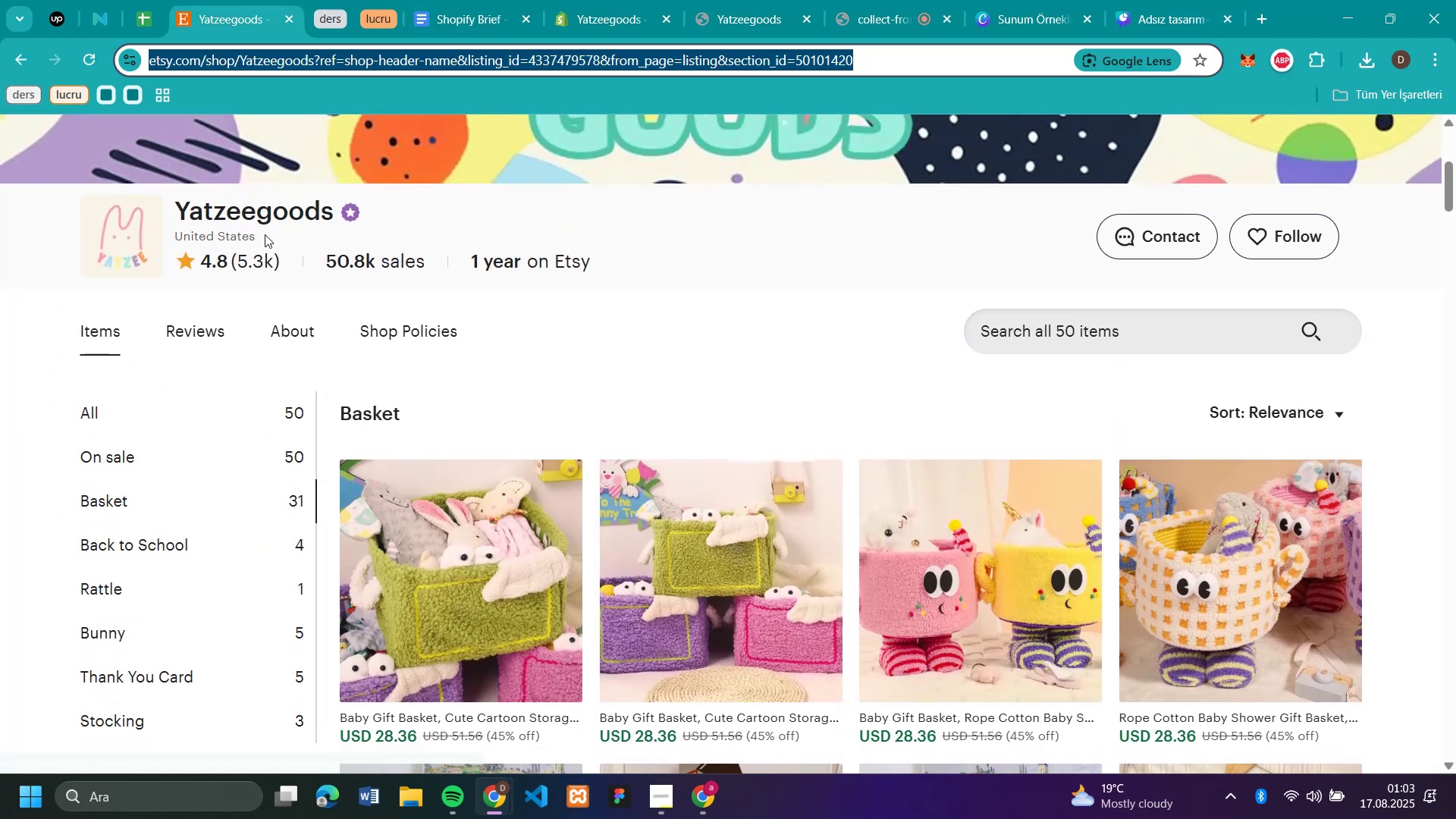 
left_click_drag(start_coordinate=[271, 234], to_coordinate=[177, 231])
 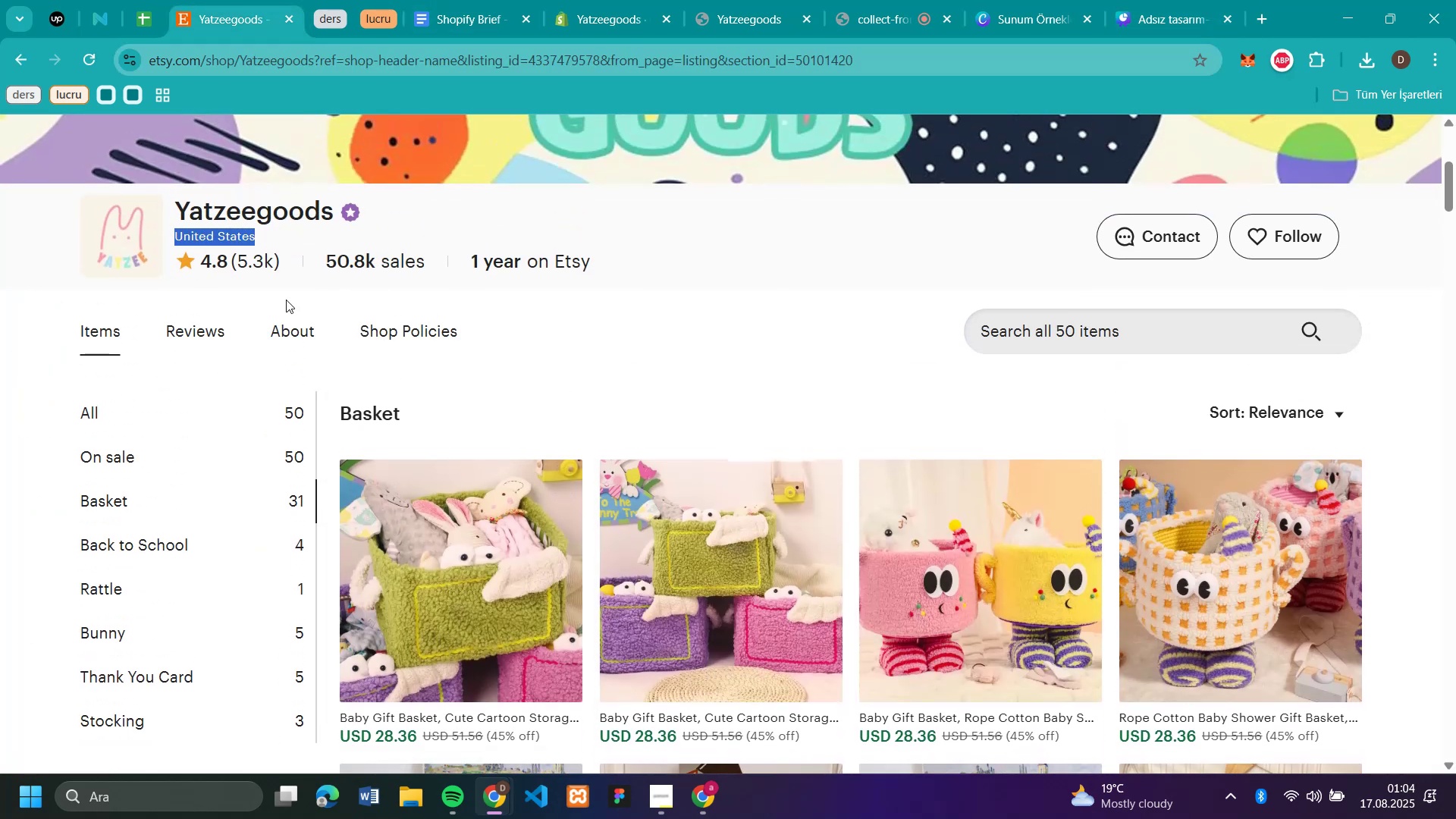 
left_click([276, 330])
 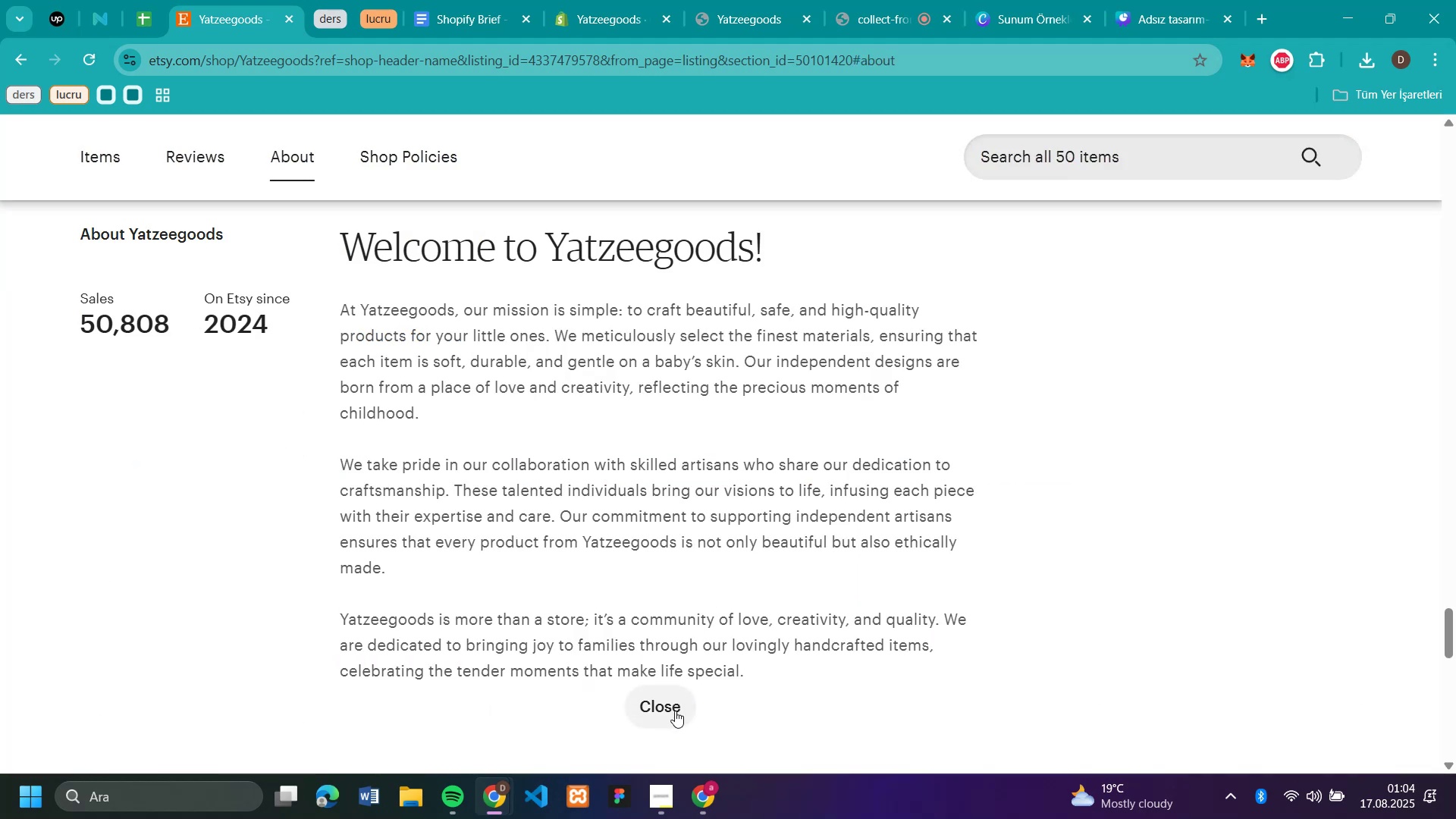 
left_click([673, 714])
 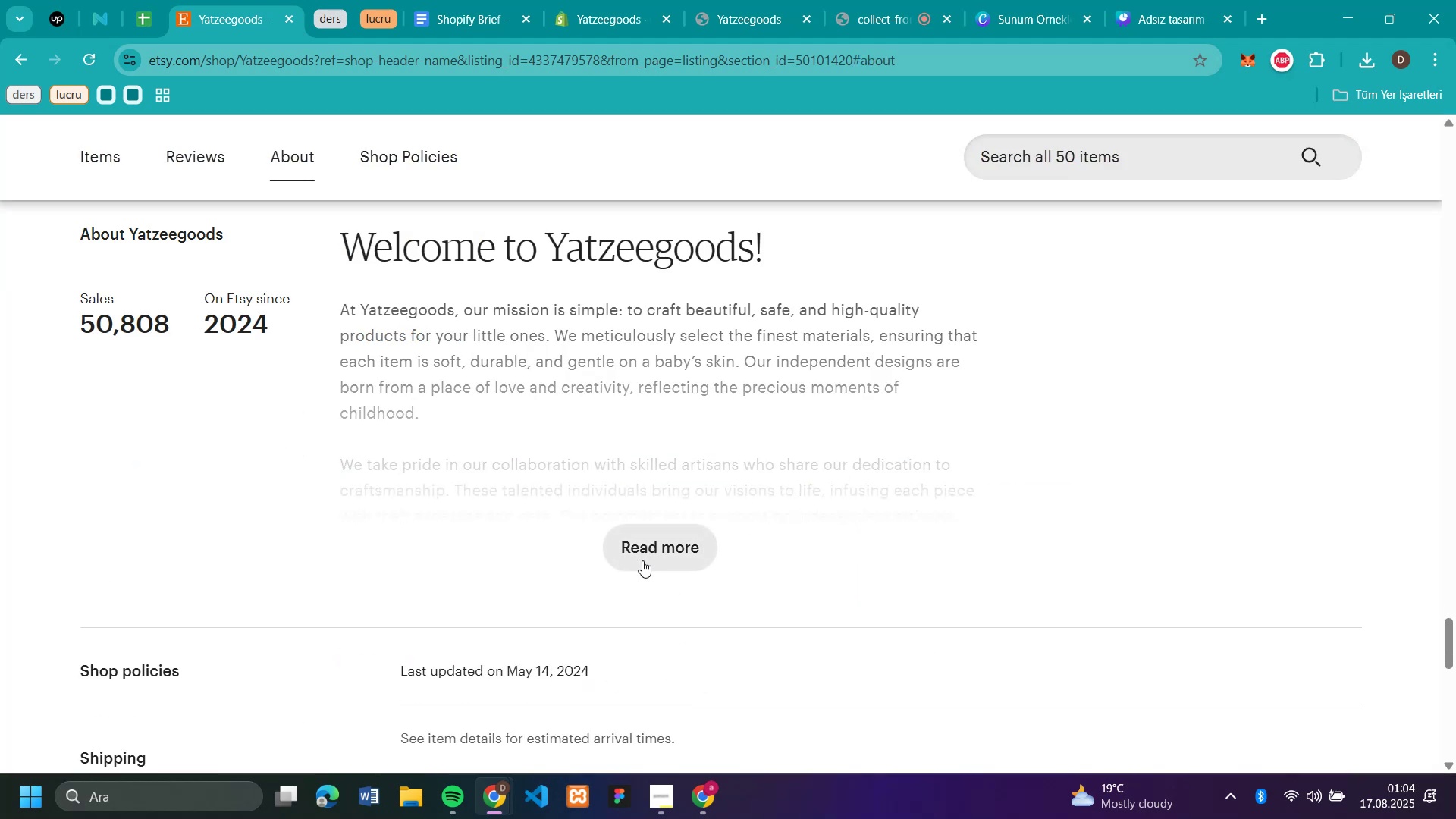 
left_click([642, 560])
 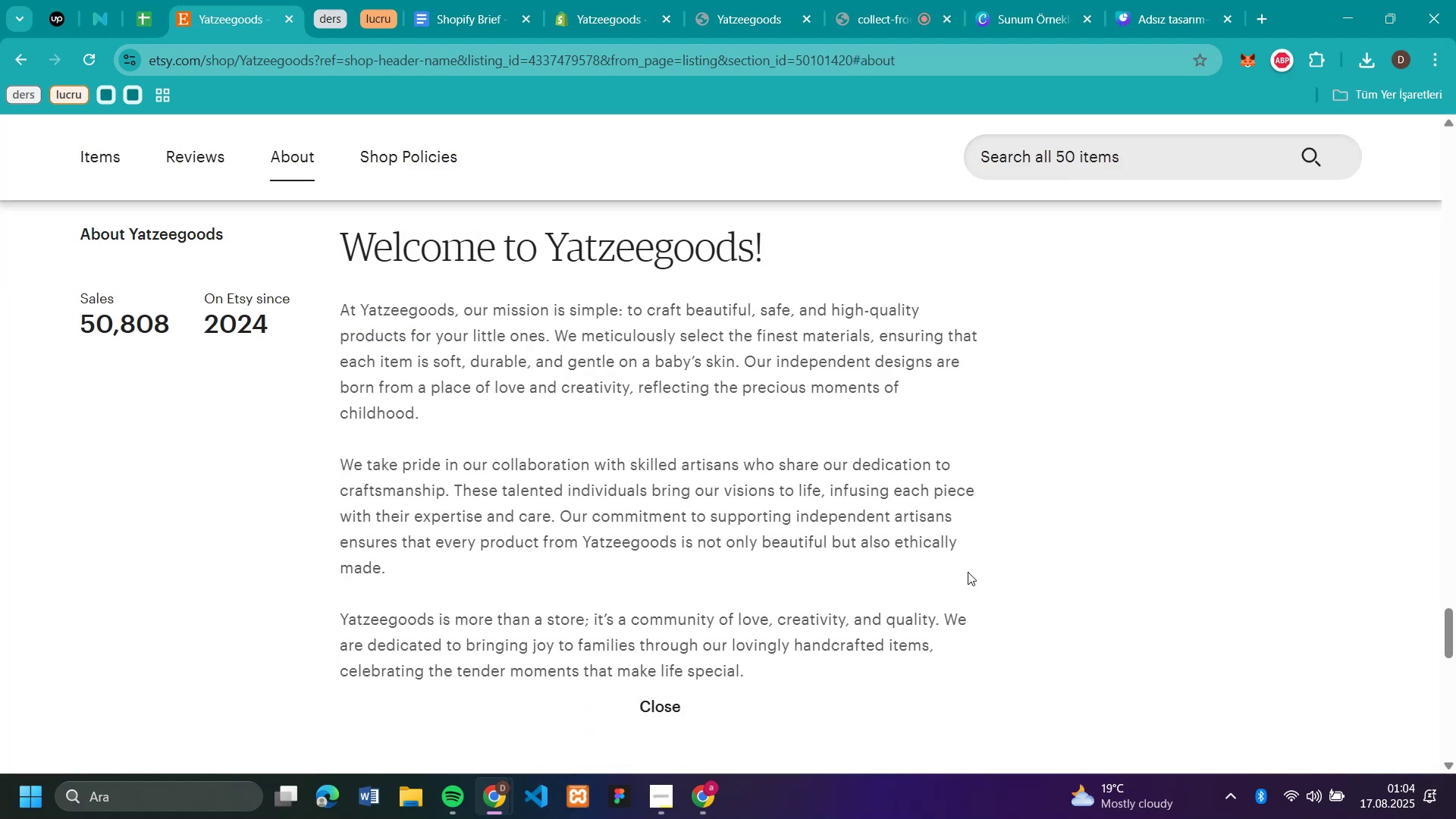 
scroll: coordinate [968, 572], scroll_direction: down, amount: 3.0
 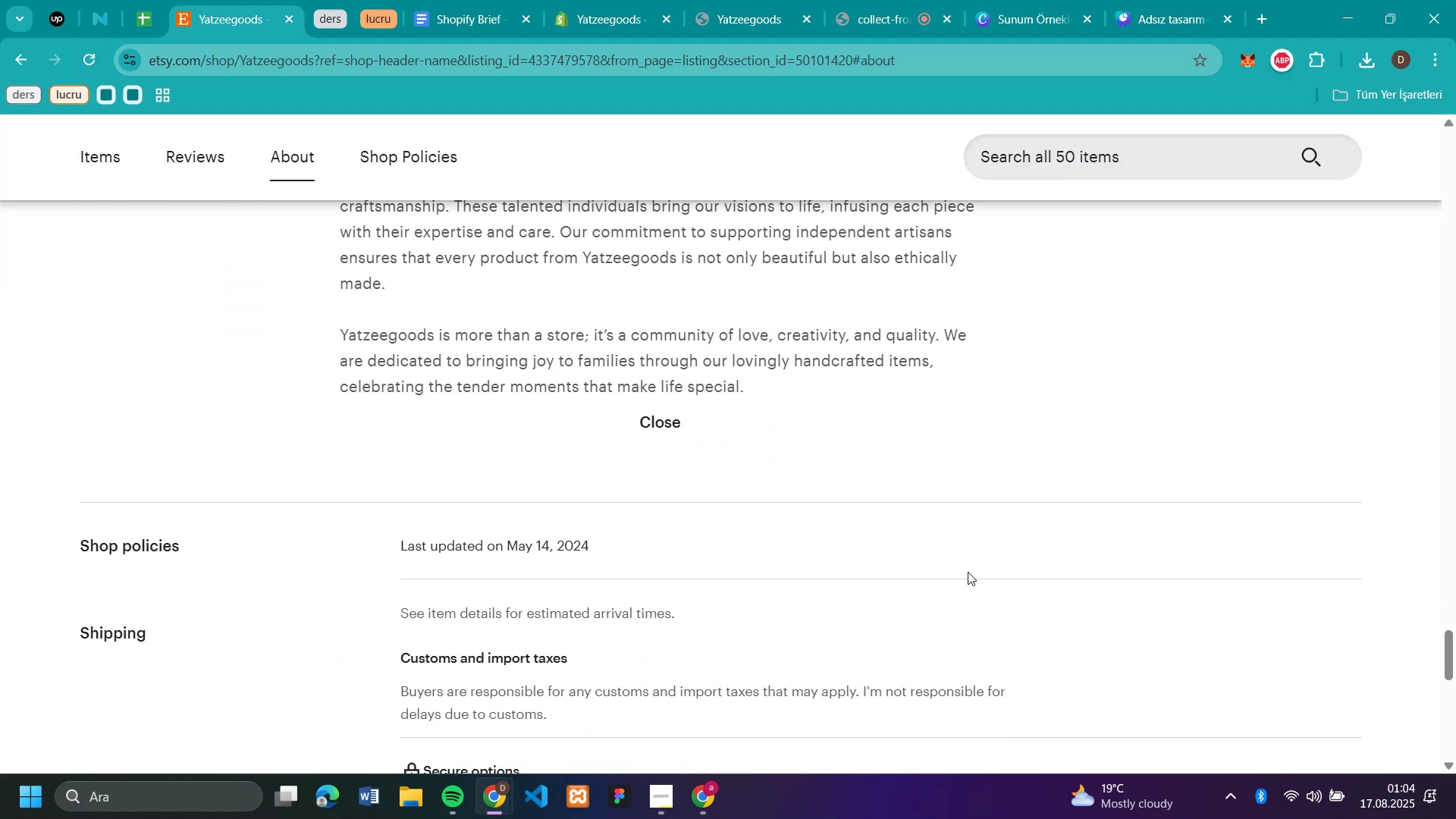 
scroll: coordinate [503, 405], scroll_direction: up, amount: 5.0
 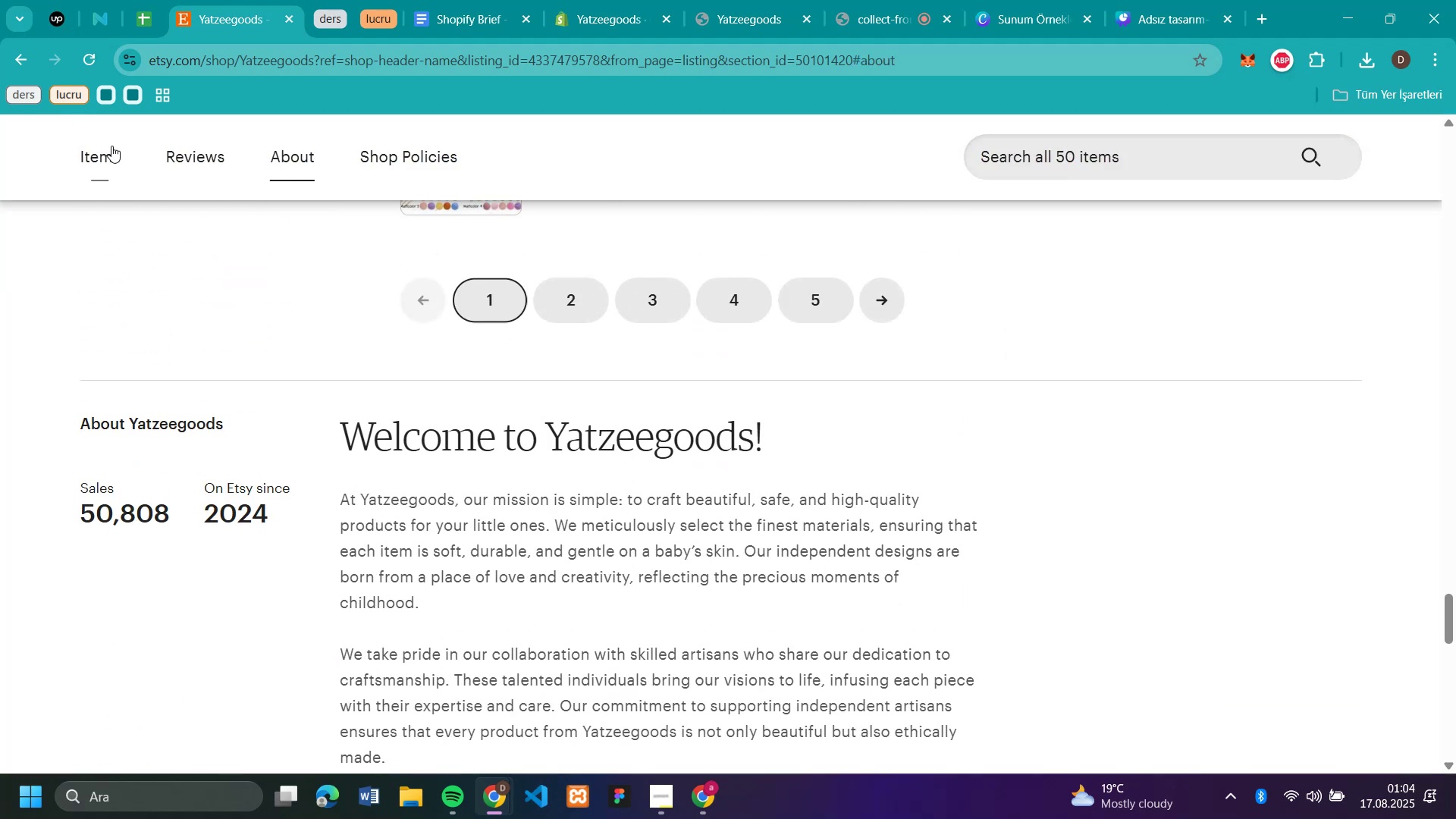 
left_click([111, 146])
 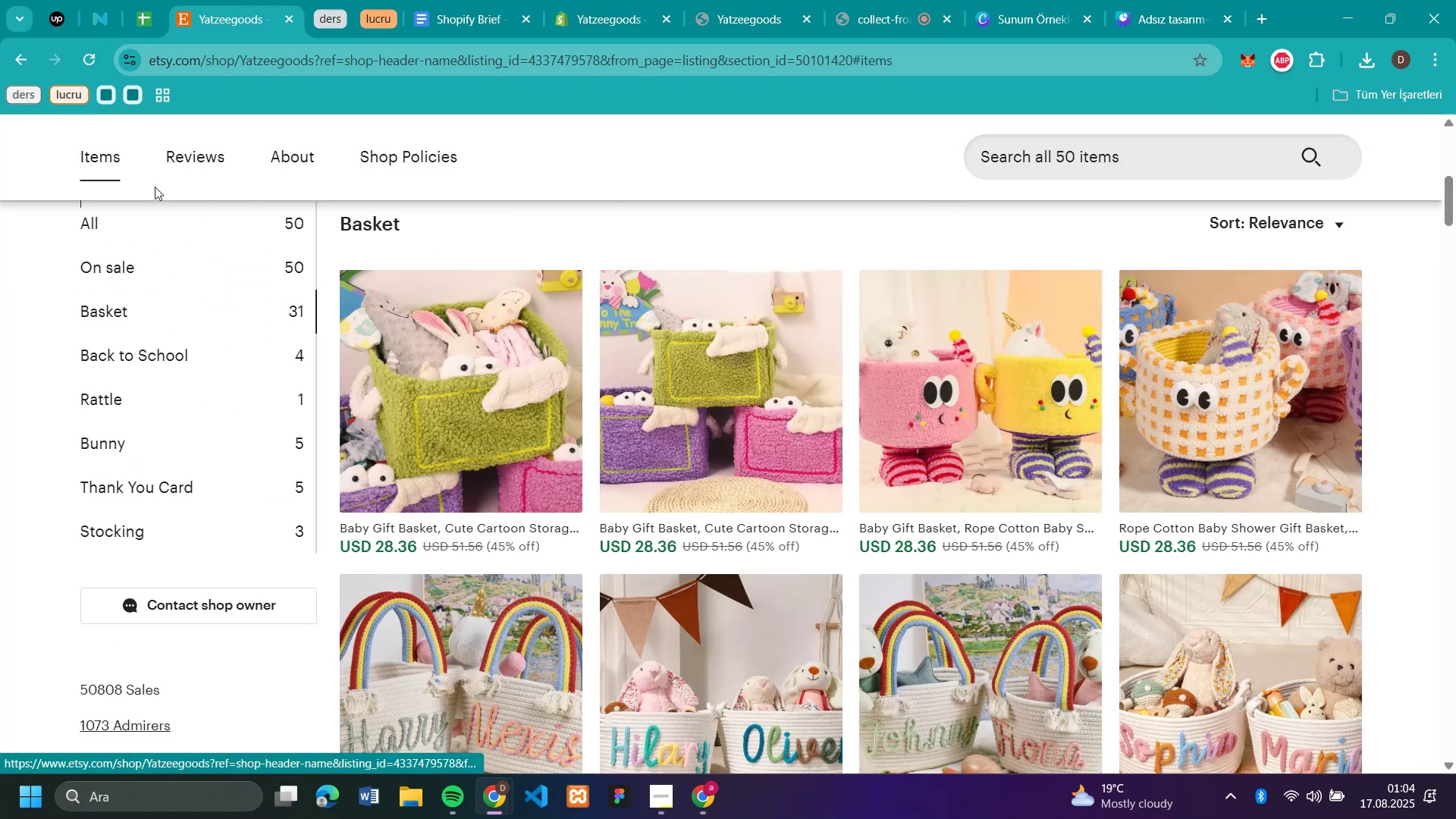 
scroll: coordinate [245, 491], scroll_direction: up, amount: 6.0
 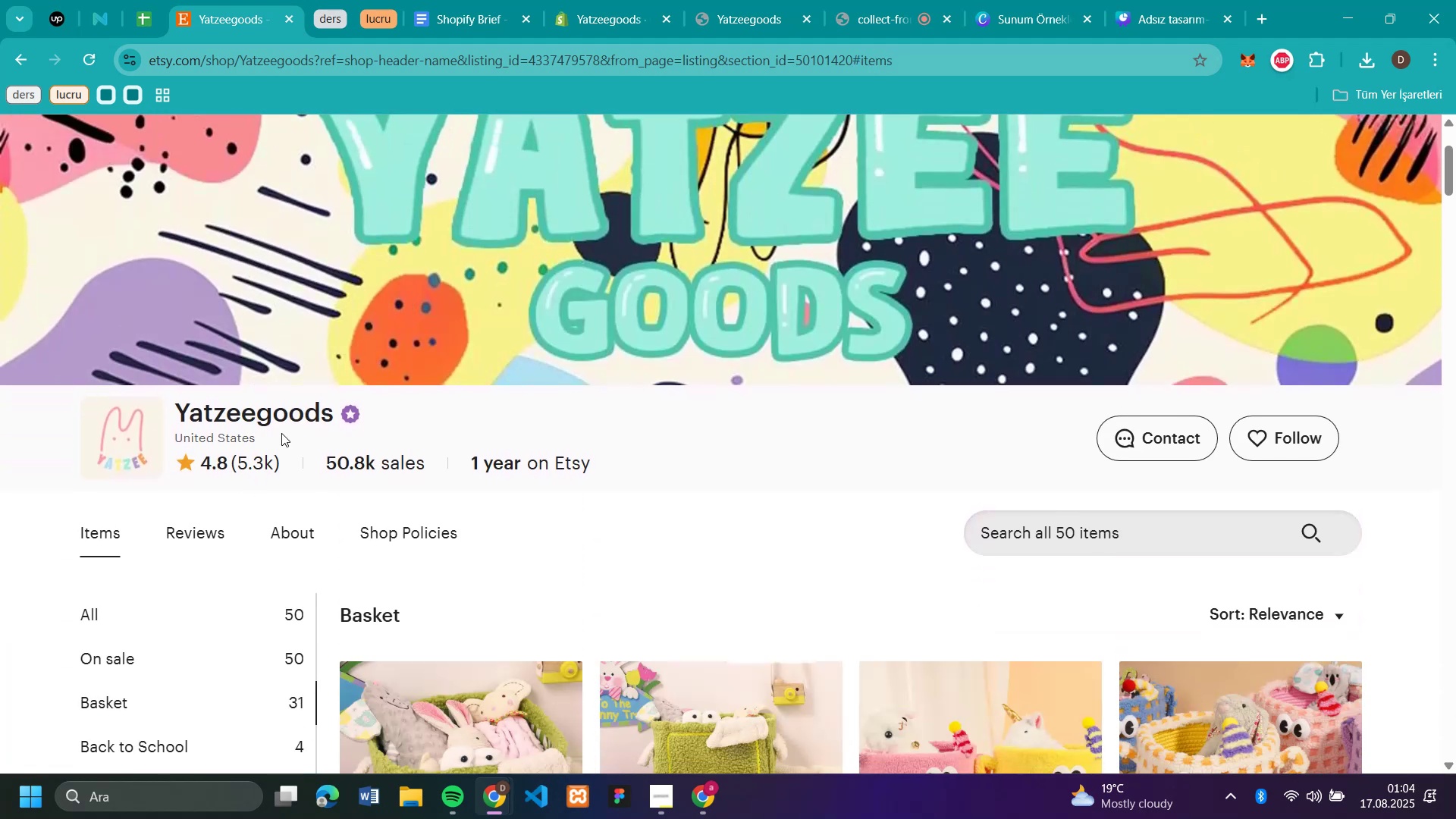 
left_click_drag(start_coordinate=[281, 426], to_coordinate=[203, 438])
 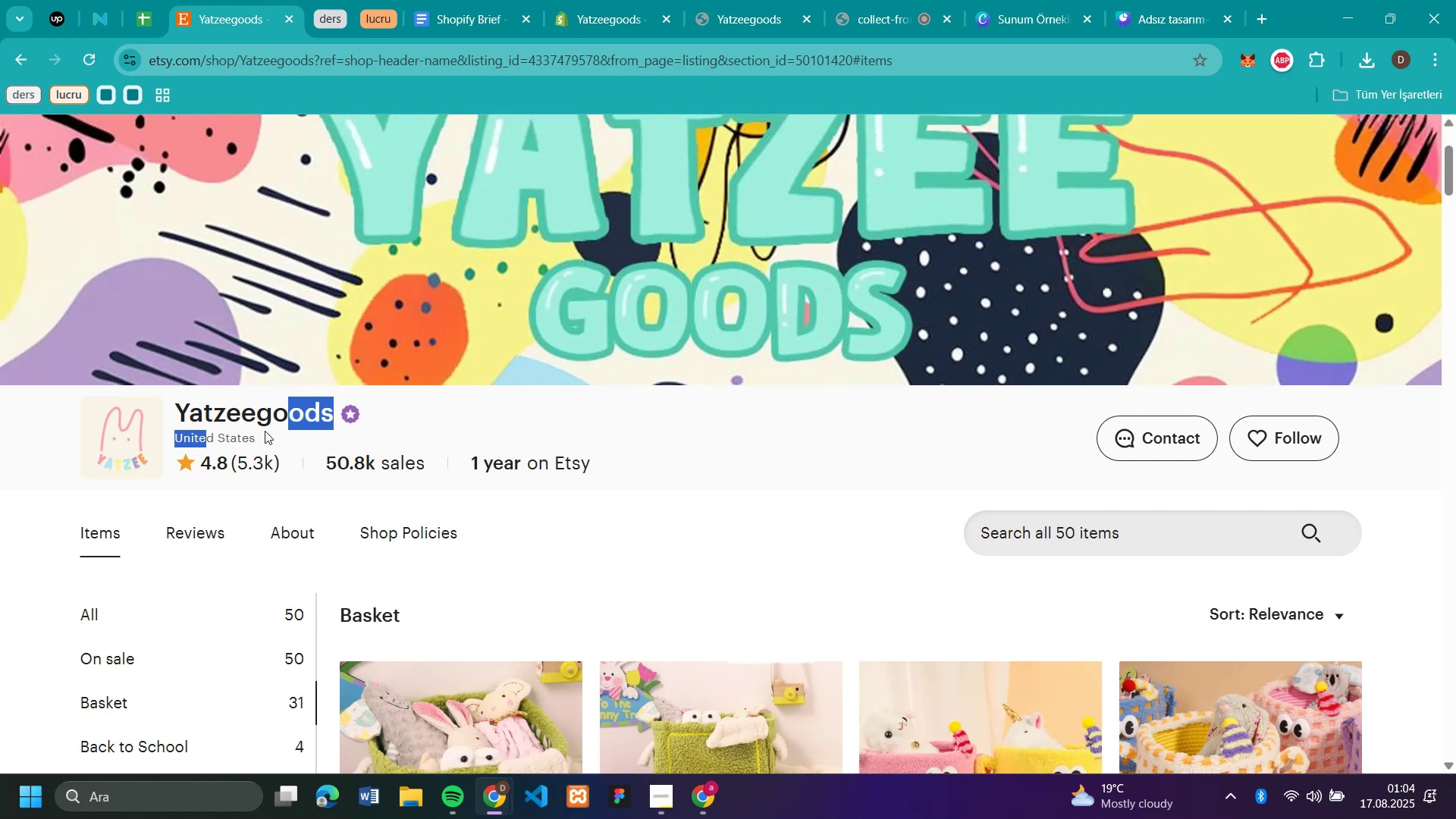 
left_click_drag(start_coordinate=[266, 431], to_coordinate=[177, 435])
 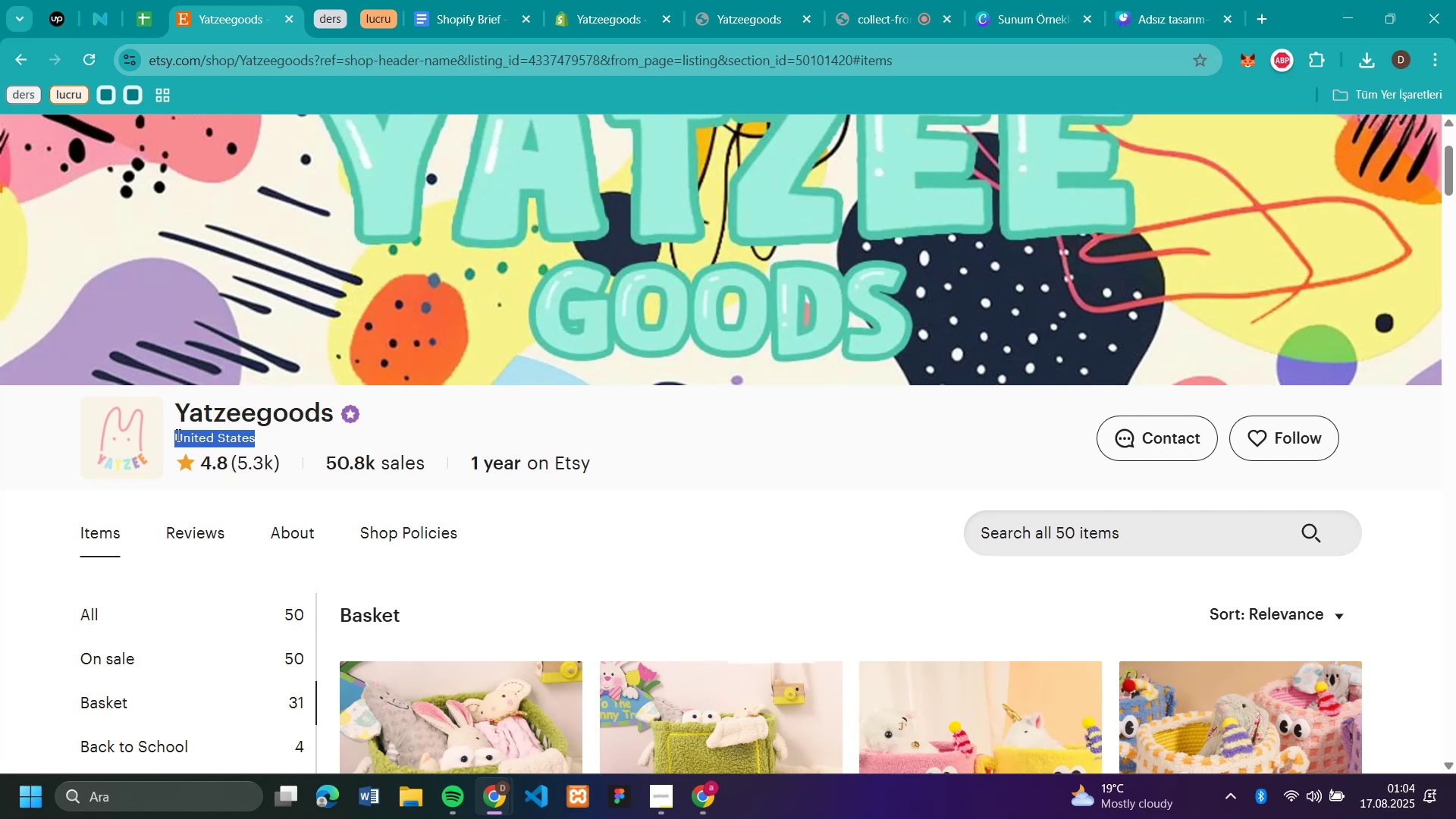 
key(Control+C)
 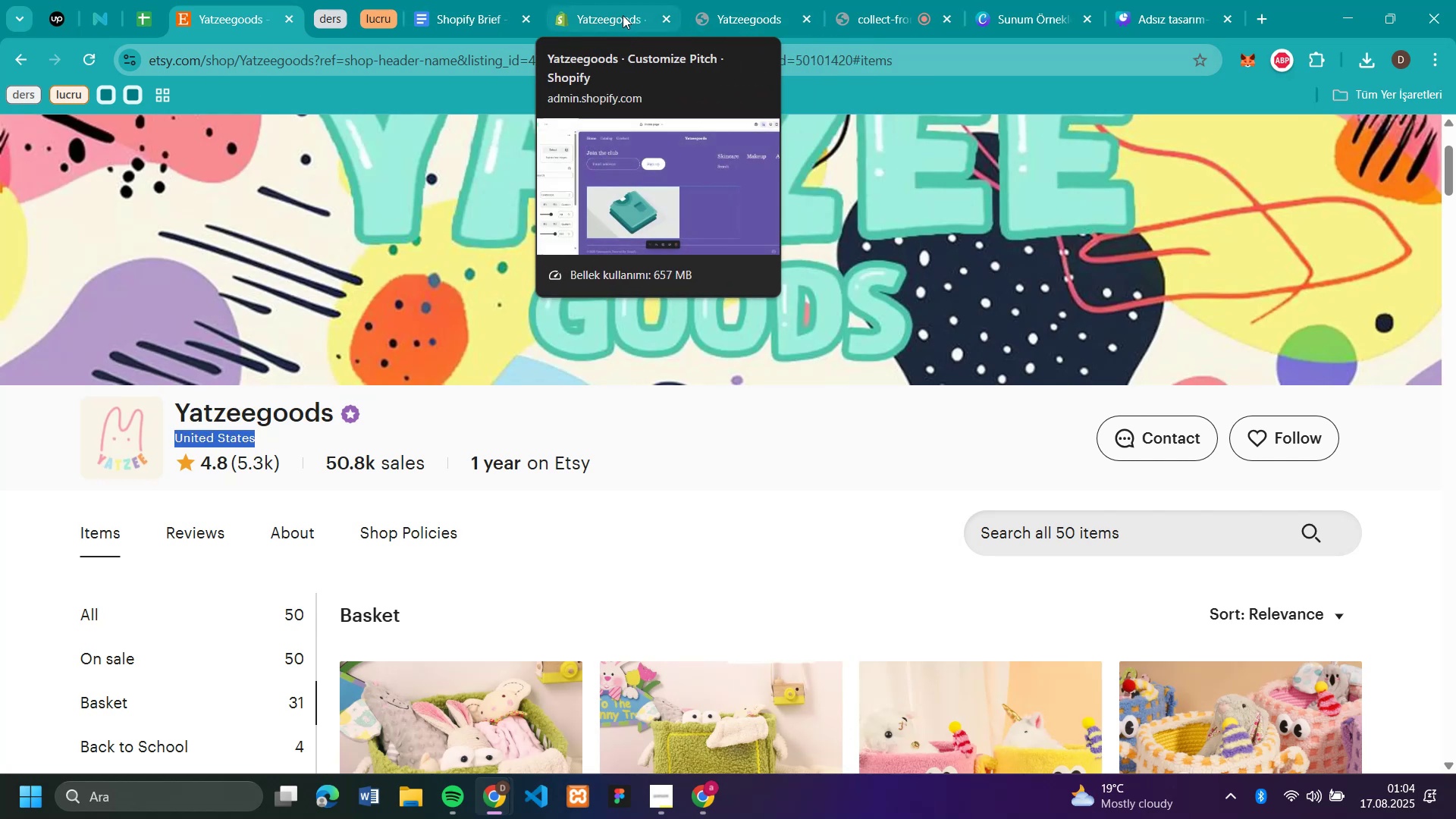 
left_click([1171, 26])
 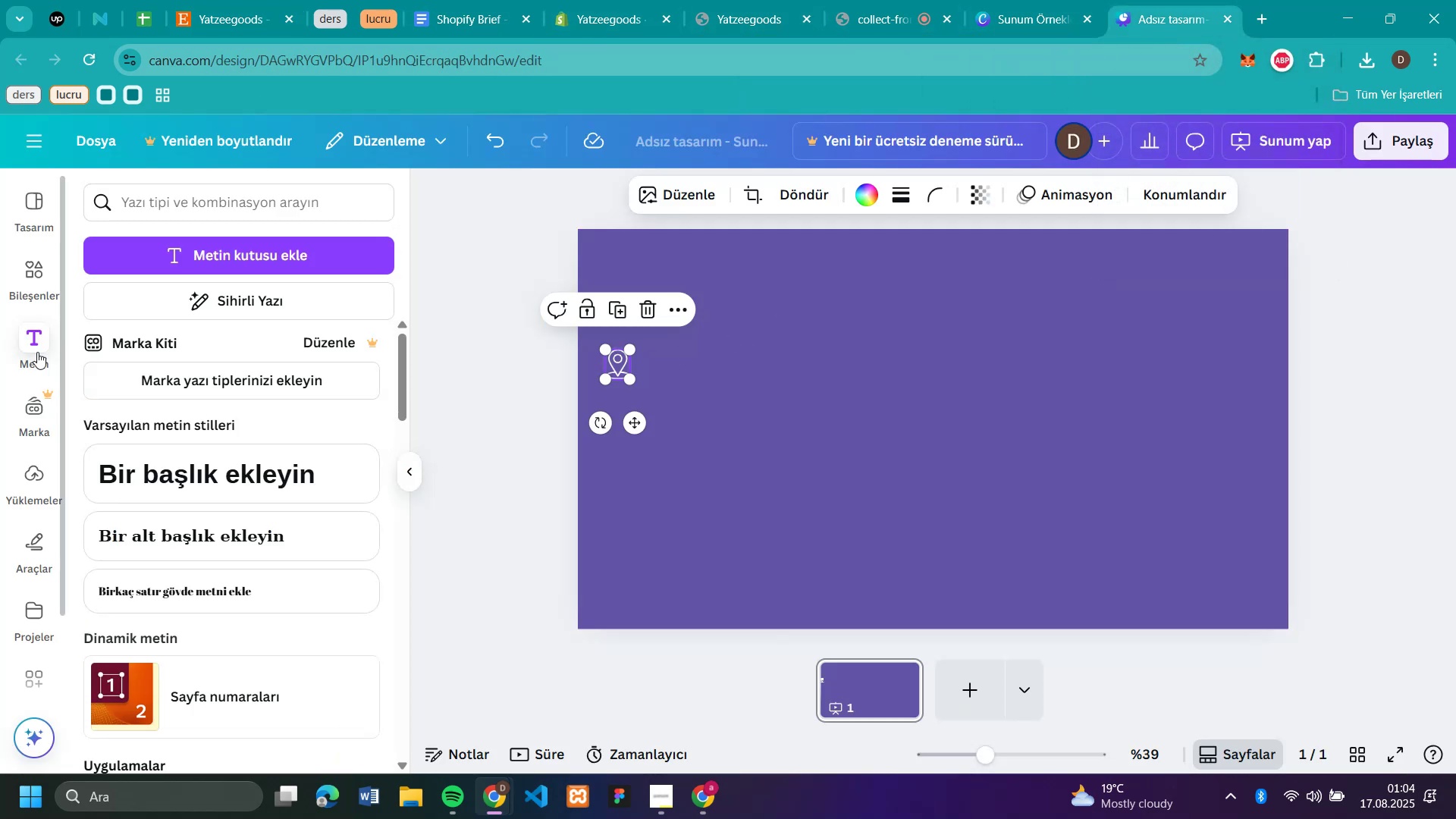 
left_click([24, 344])
 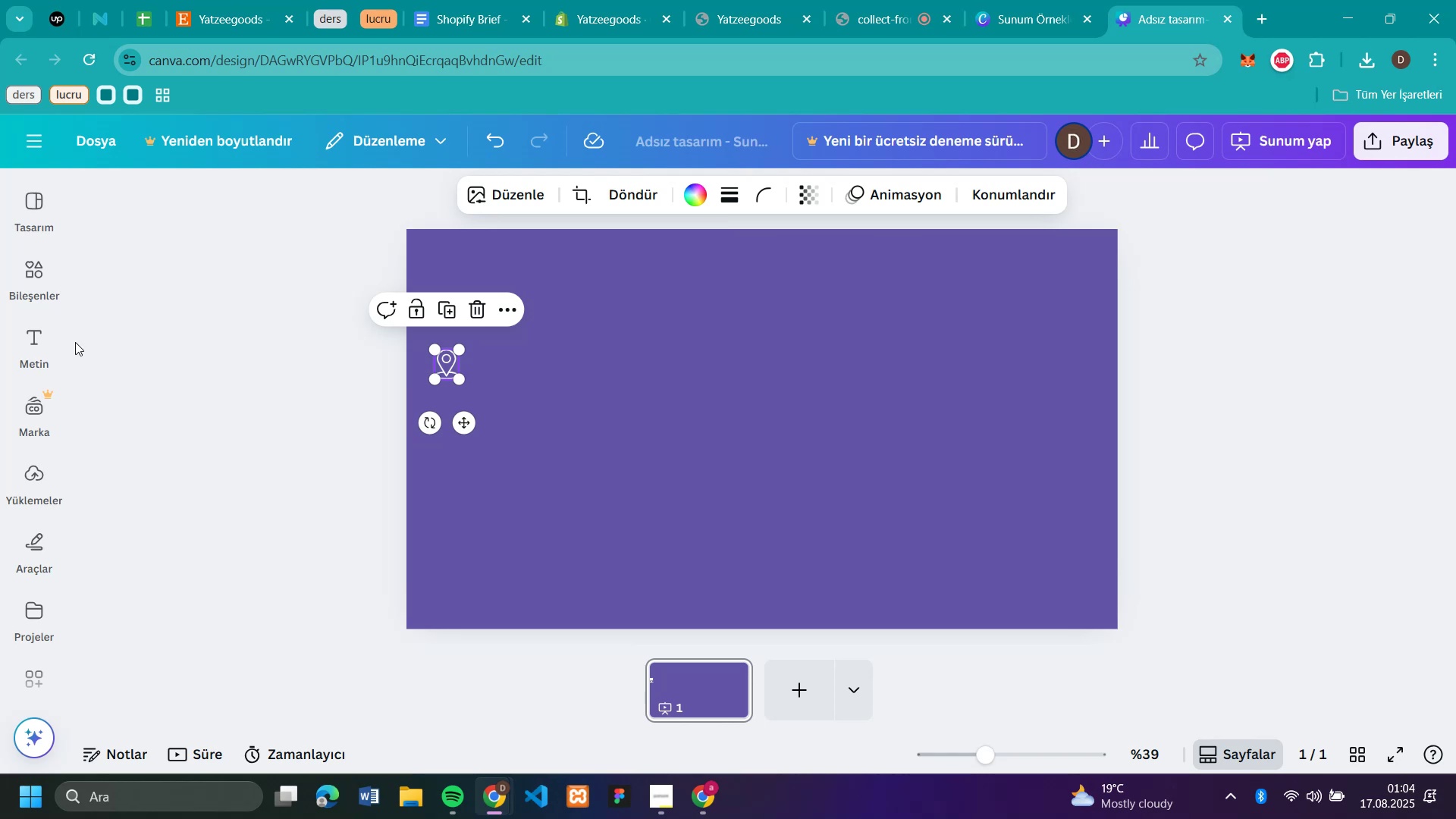 
left_click([16, 345])
 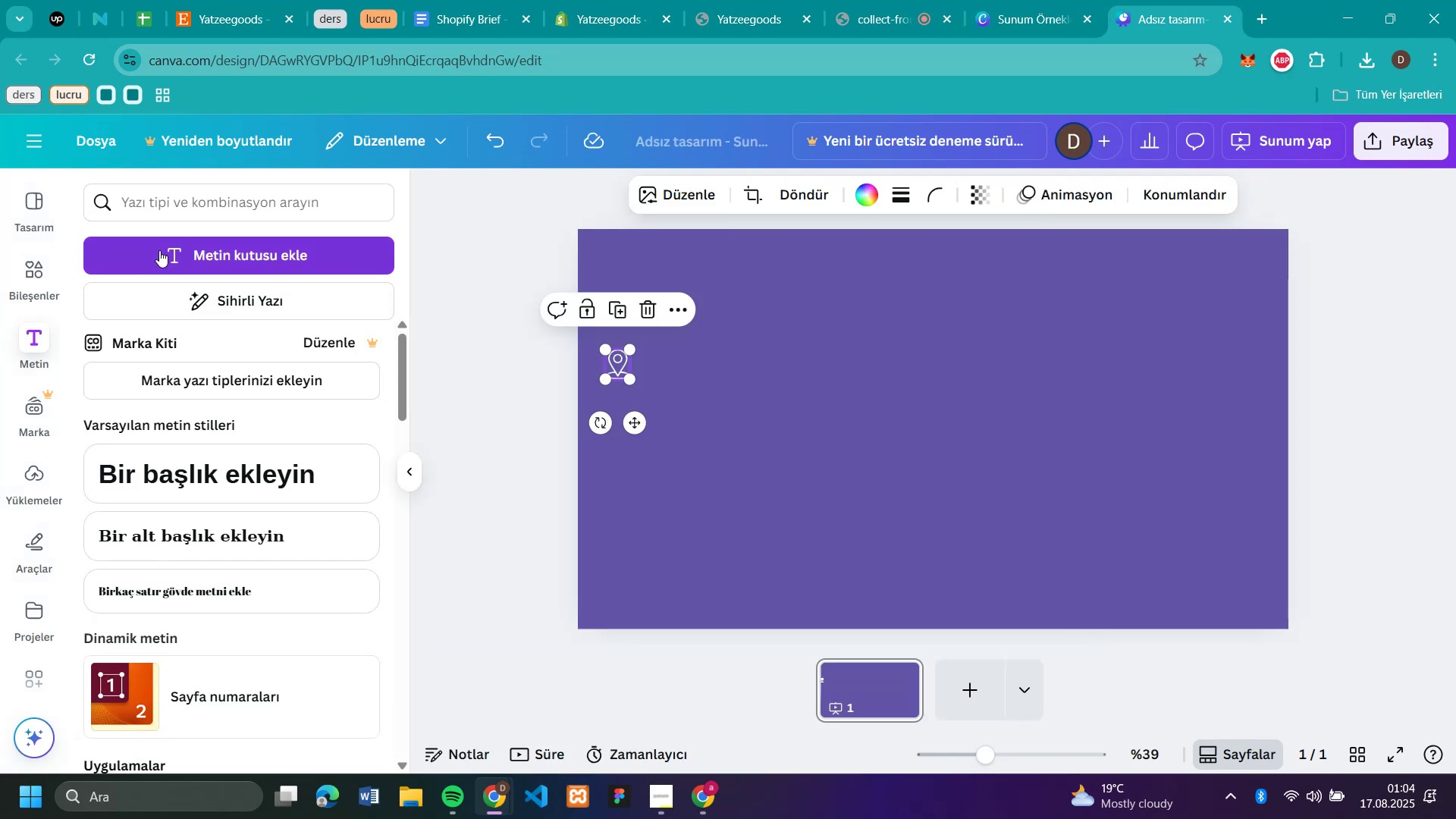 
left_click([159, 250])
 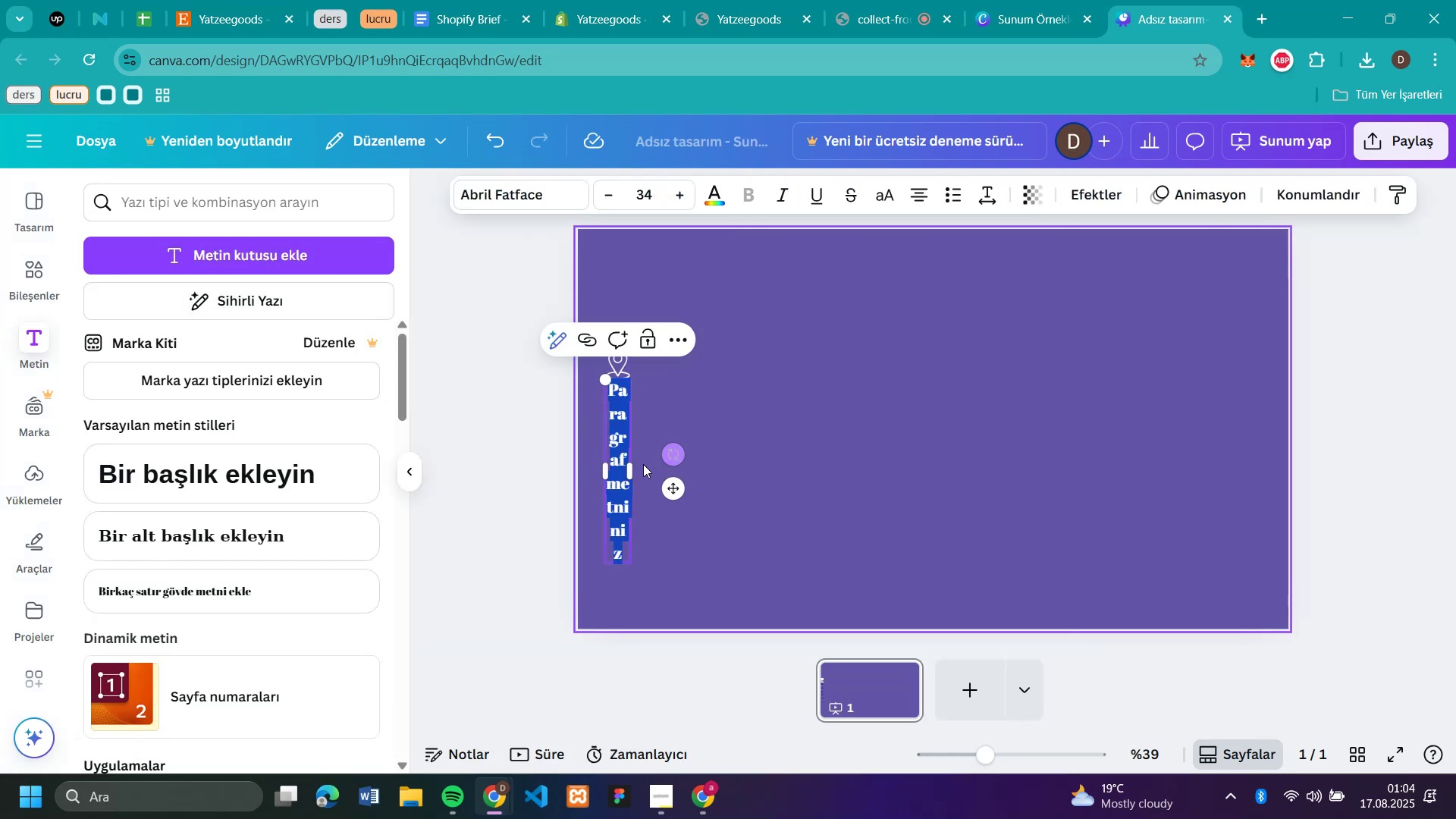 
left_click_drag(start_coordinate=[631, 472], to_coordinate=[934, 464])
 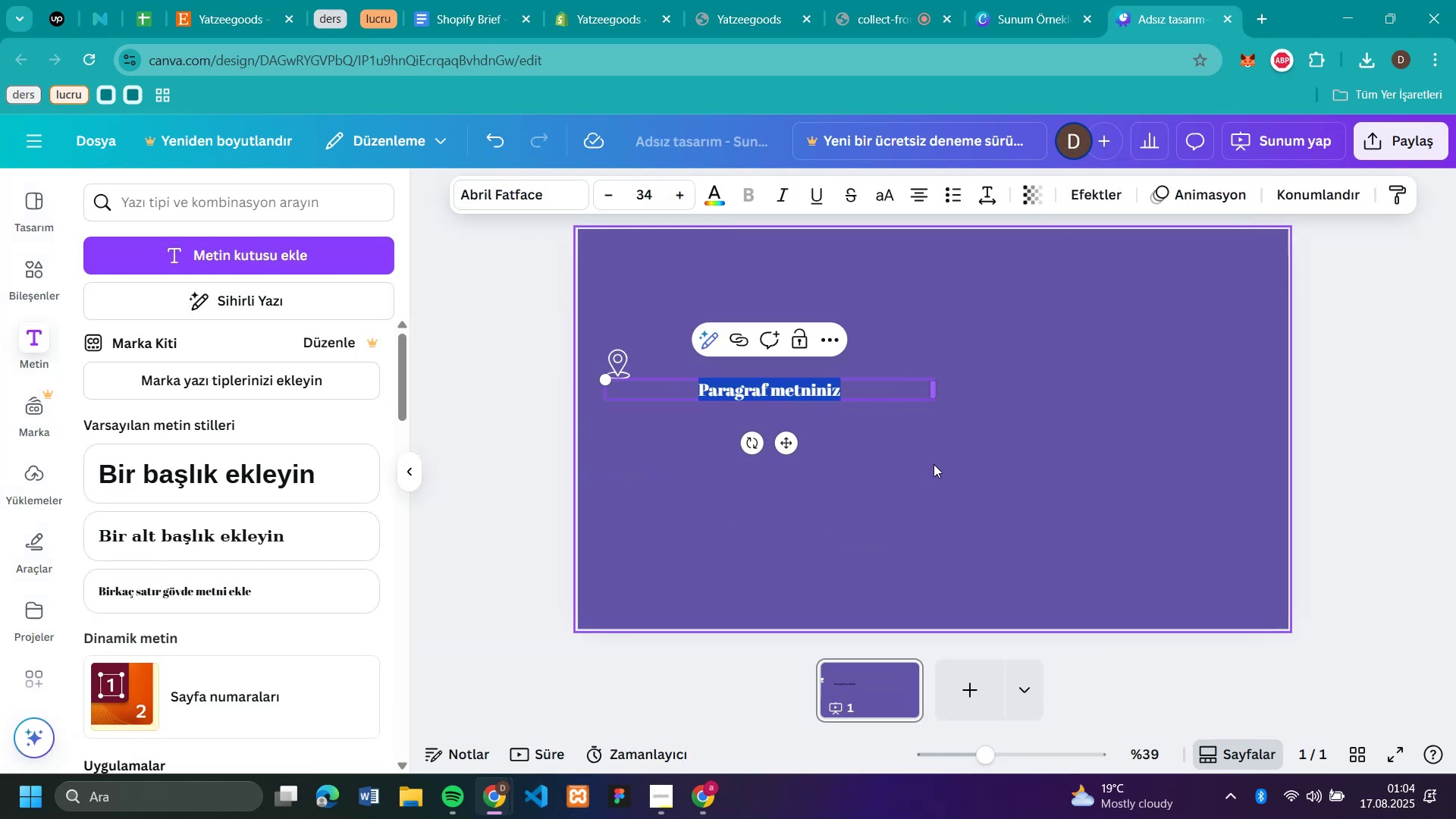 
key(Control+V)
 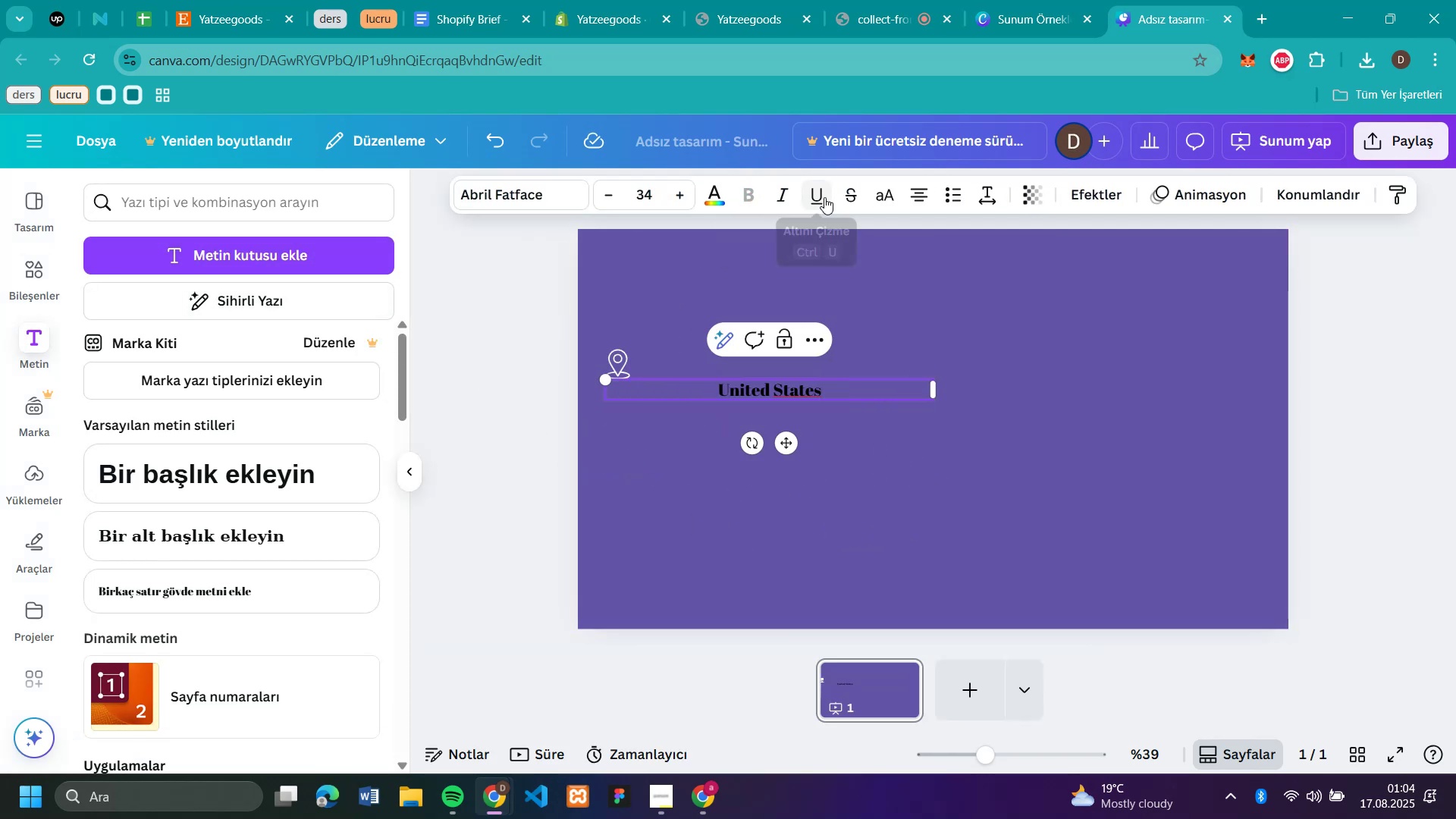 
left_click([720, 203])
 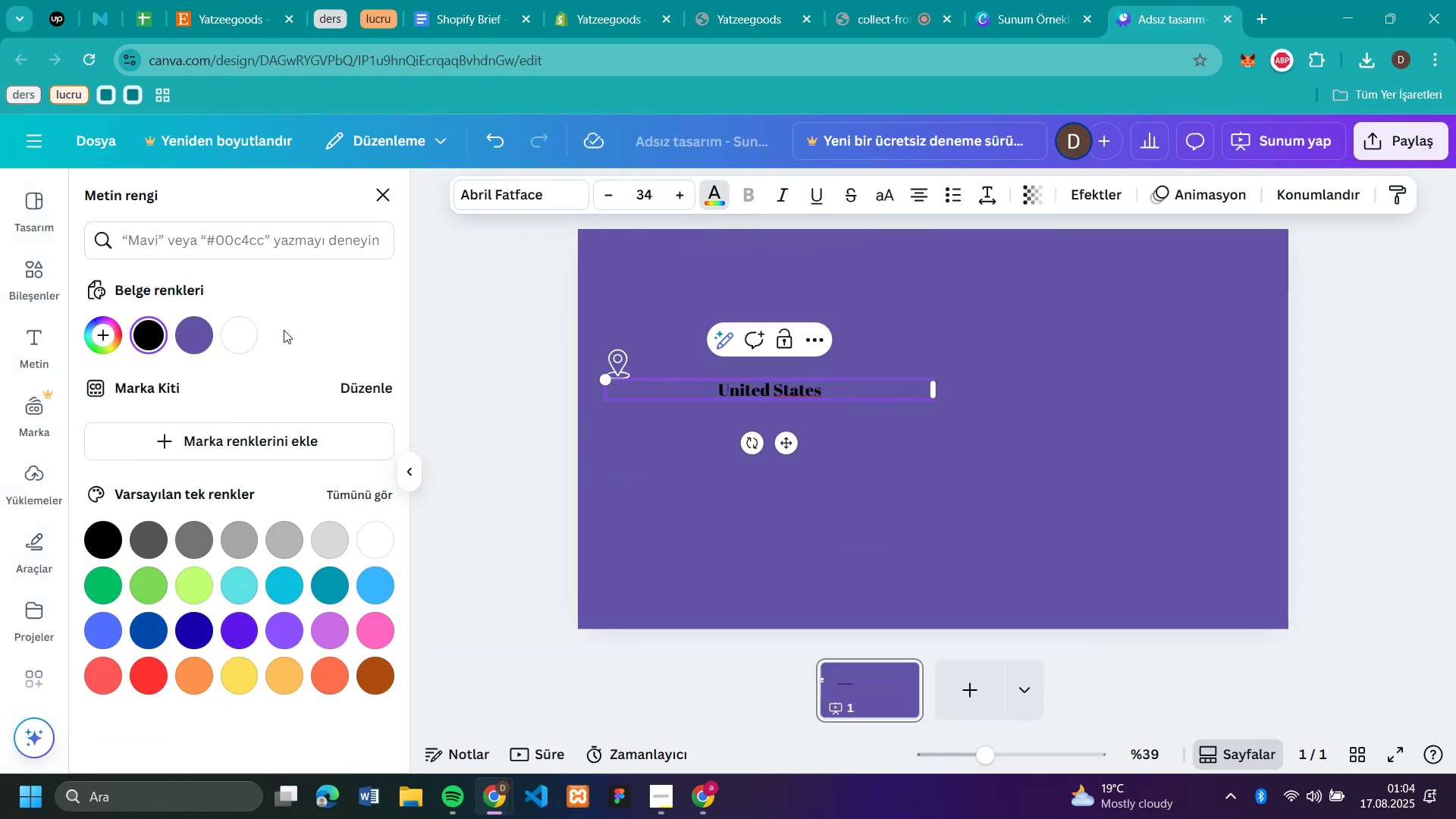 
left_click([244, 331])
 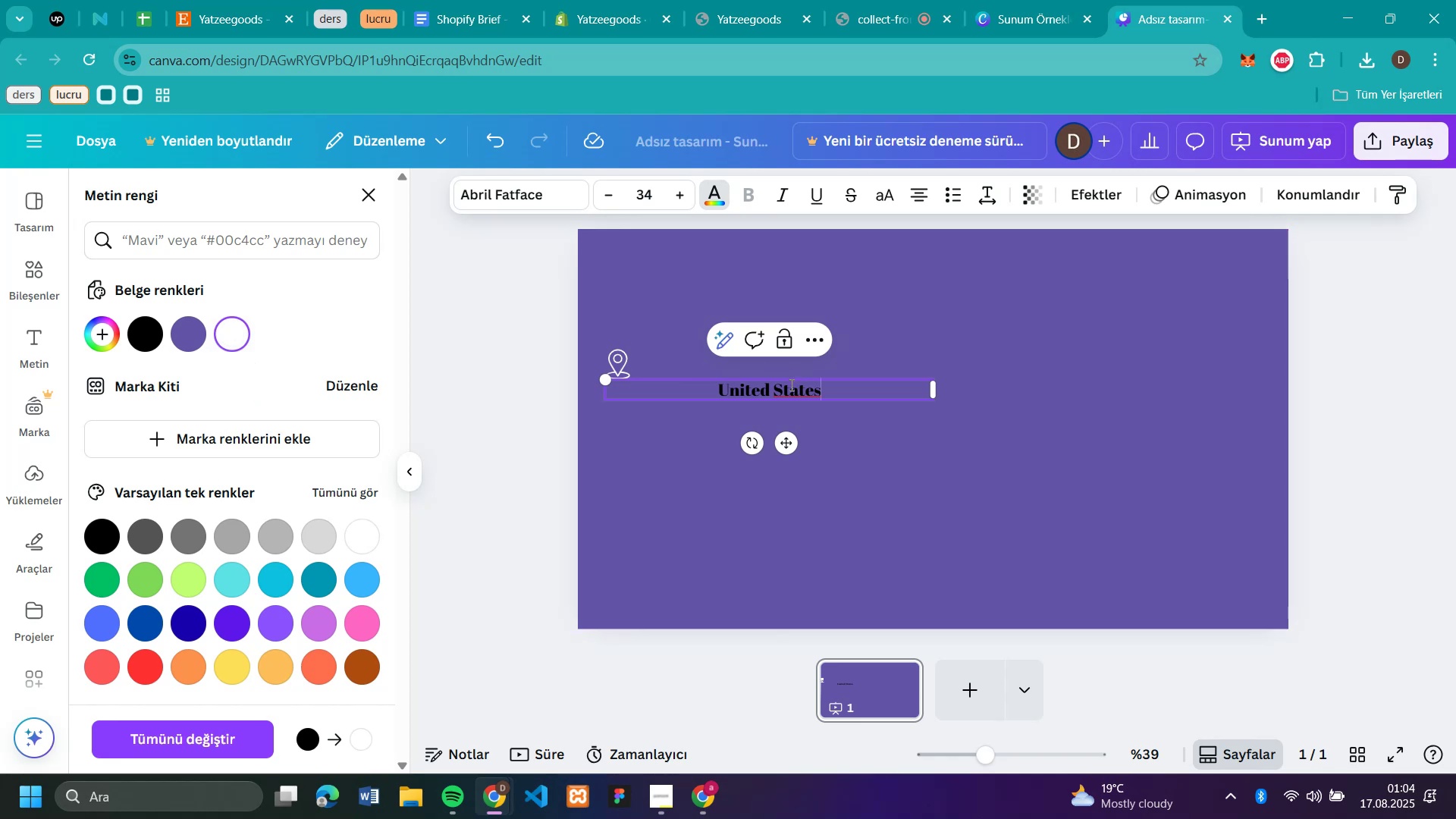 
double_click([790, 384])
 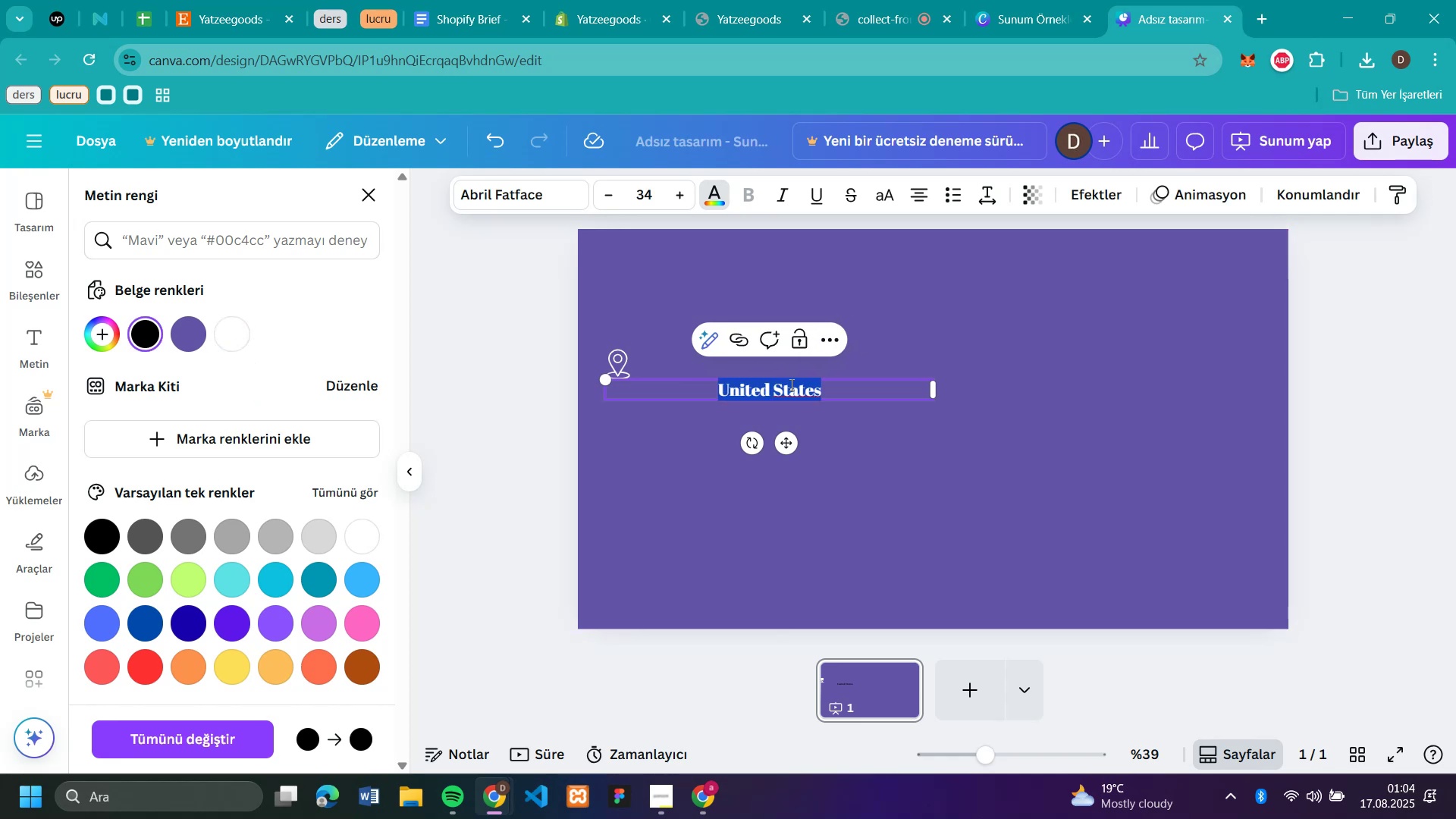 
triple_click([790, 384])
 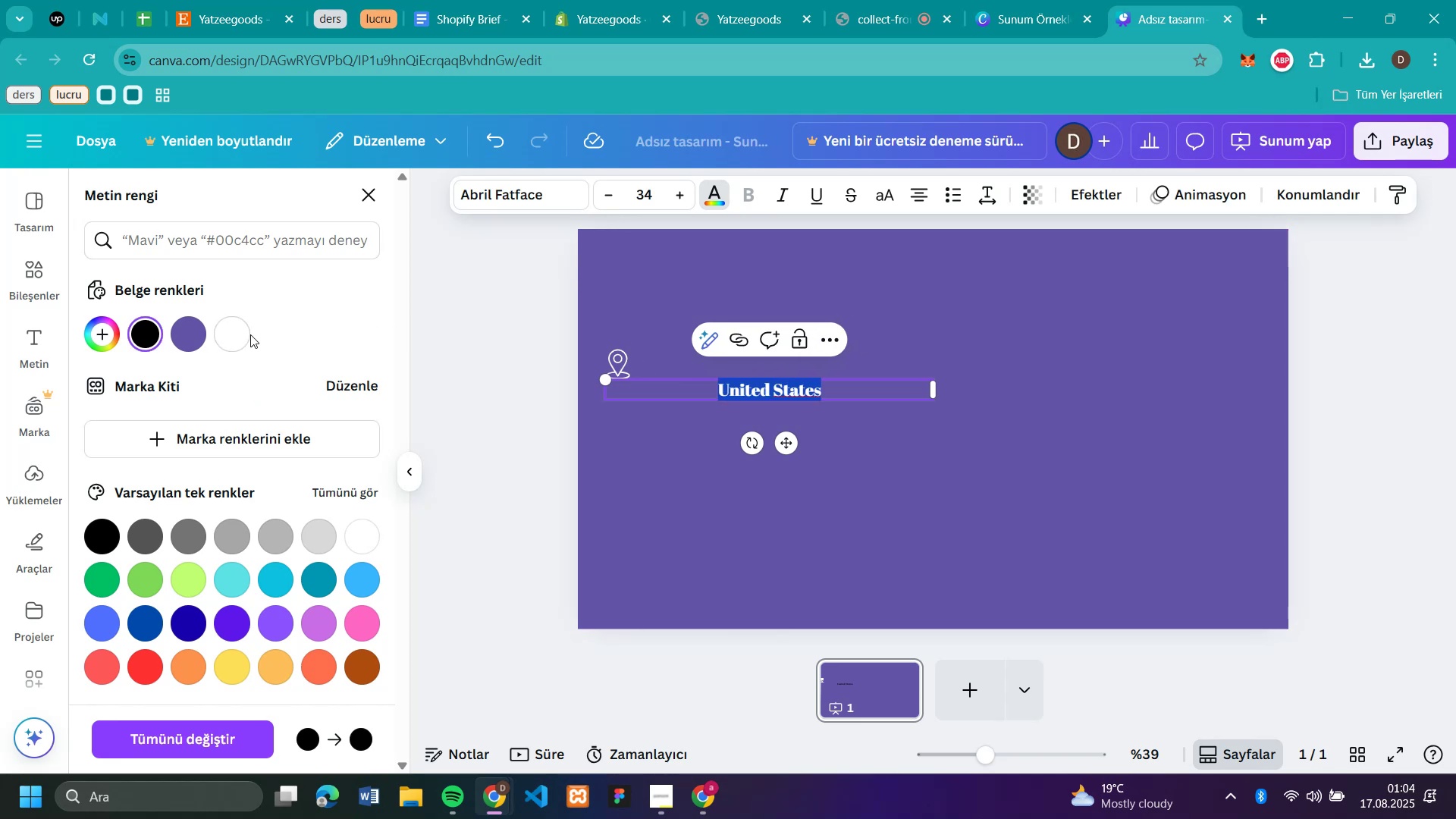 
left_click([231, 335])
 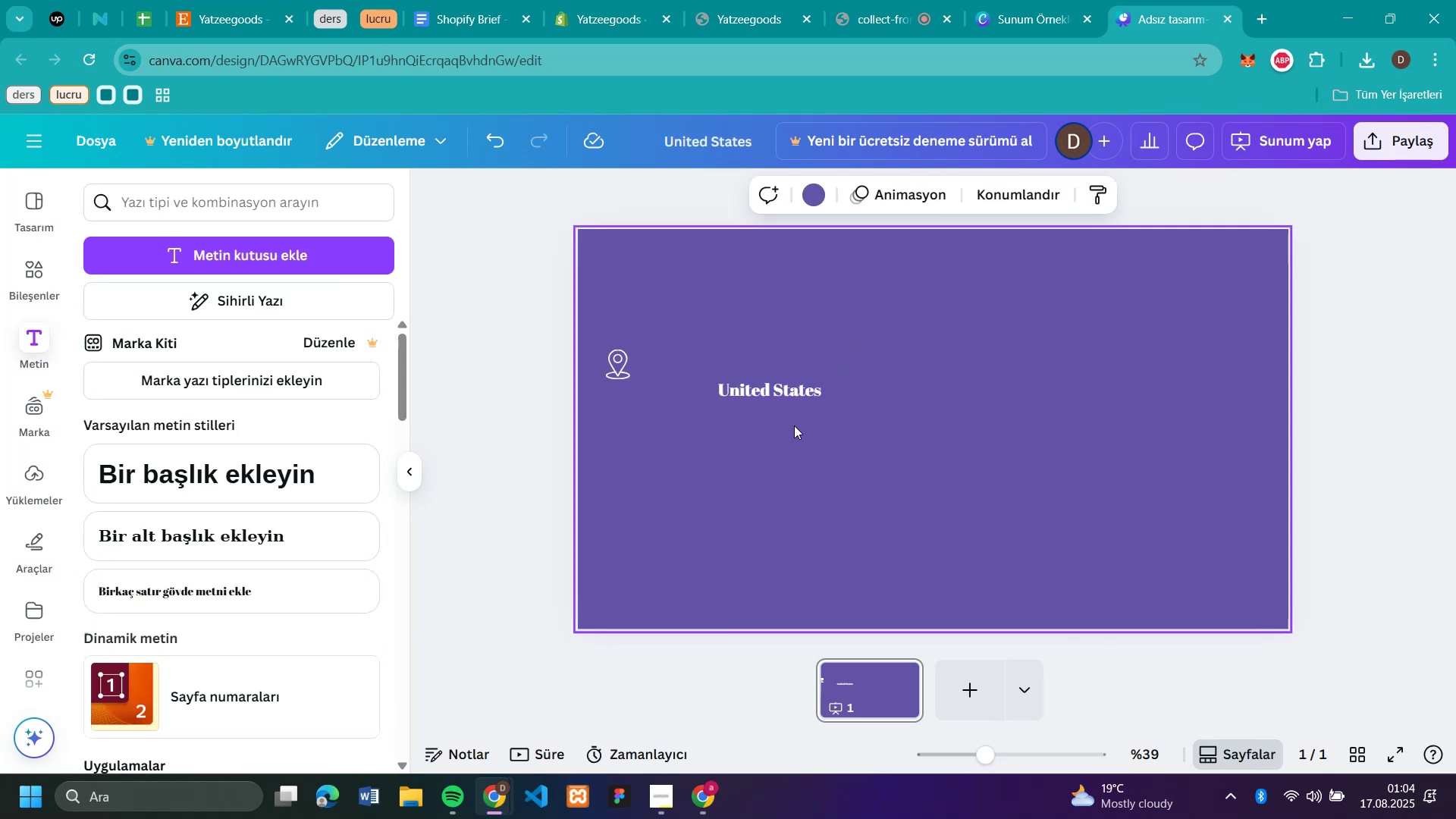 
left_click_drag(start_coordinate=[781, 385], to_coordinate=[719, 359])
 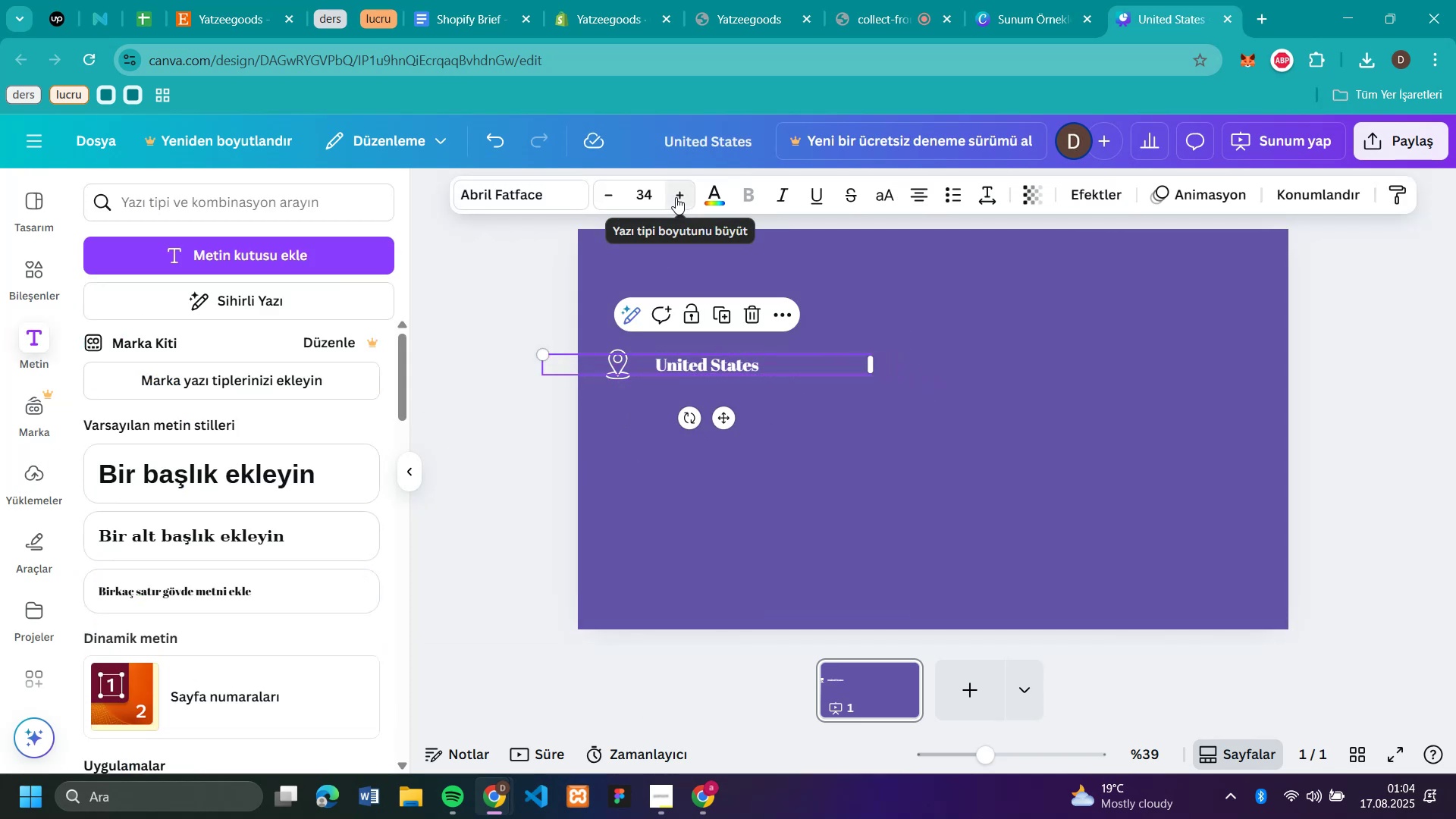 
double_click([676, 197])
 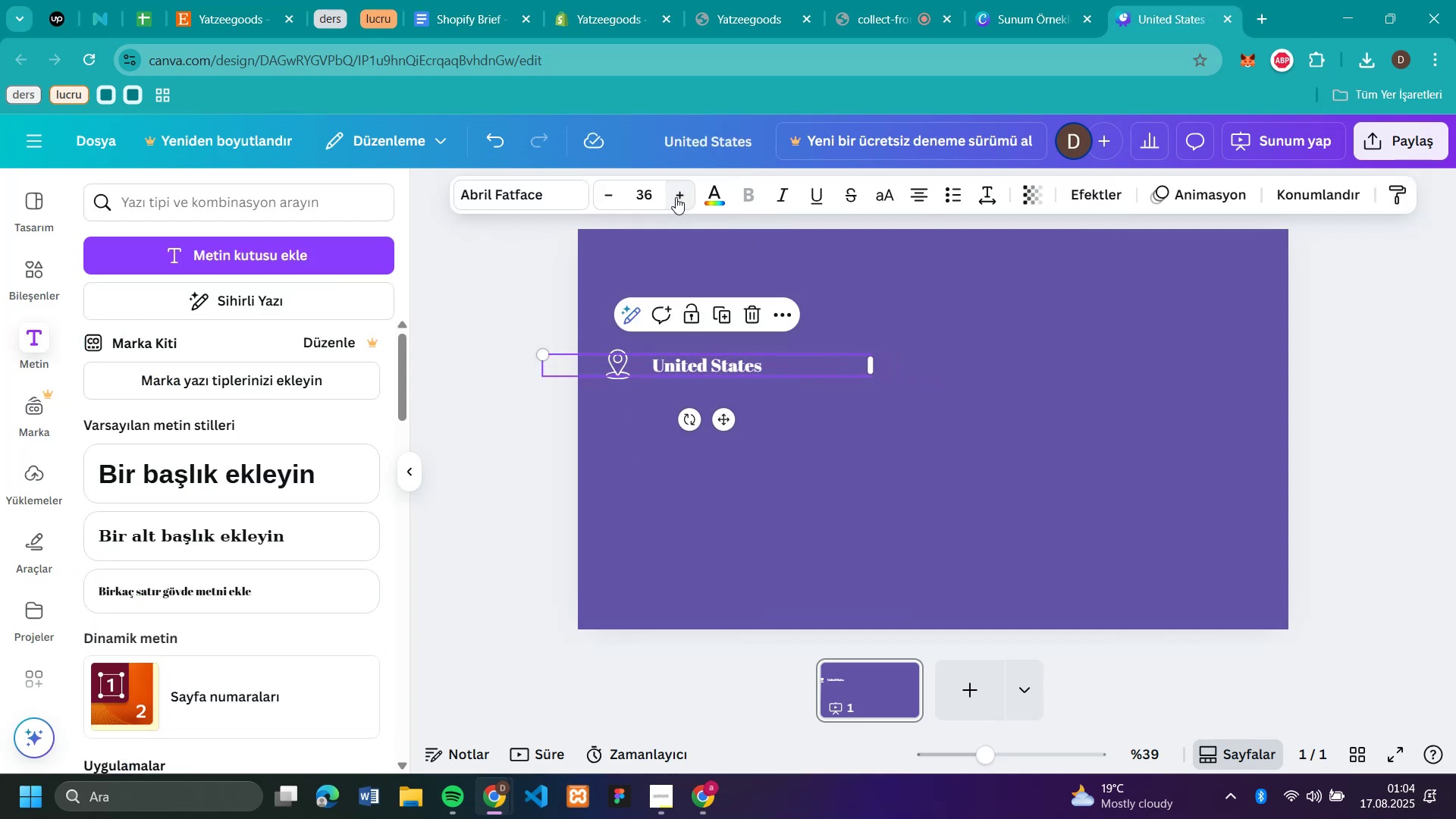 
triple_click([676, 197])
 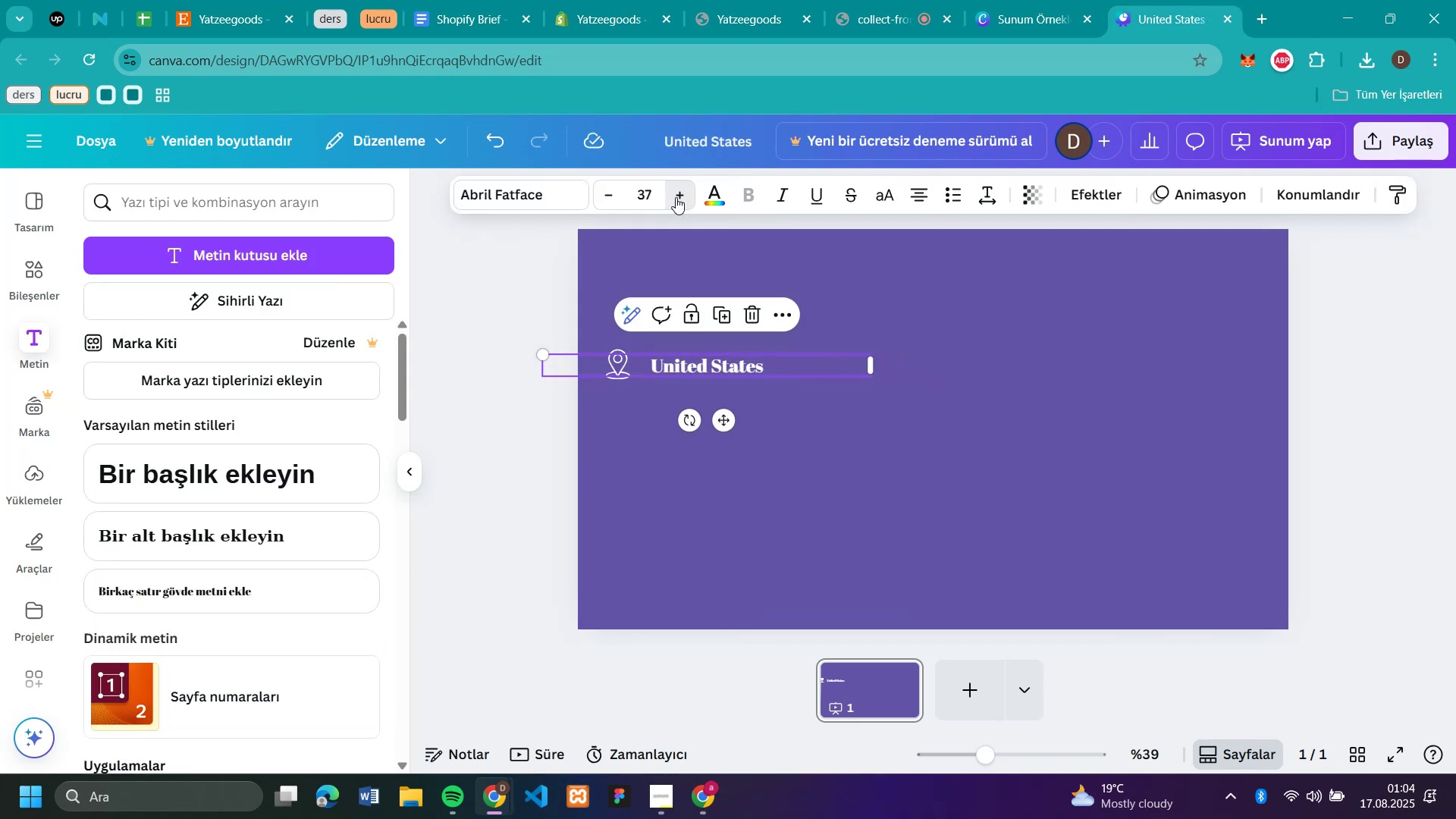 
triple_click([676, 197])
 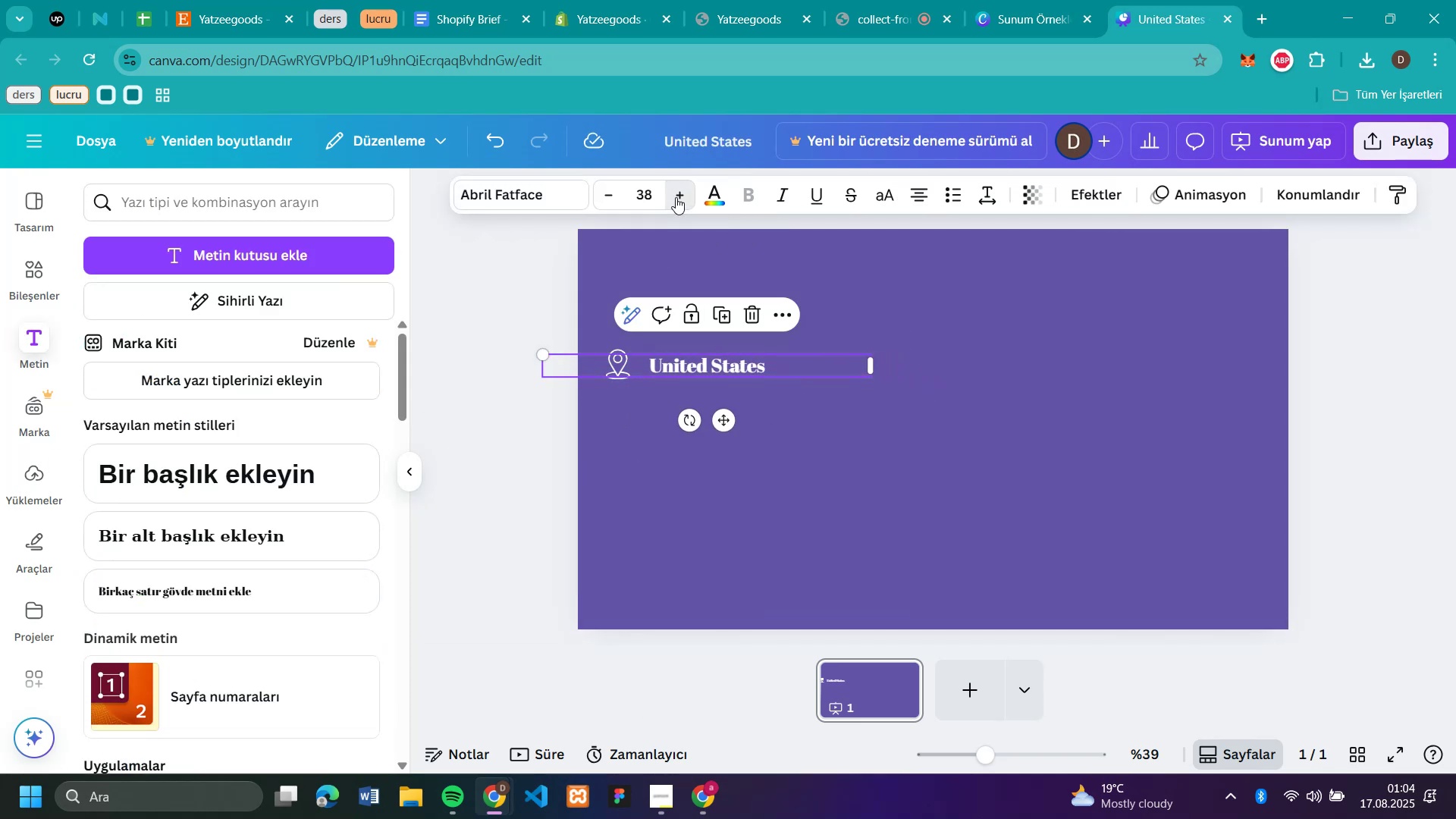 
triple_click([676, 197])
 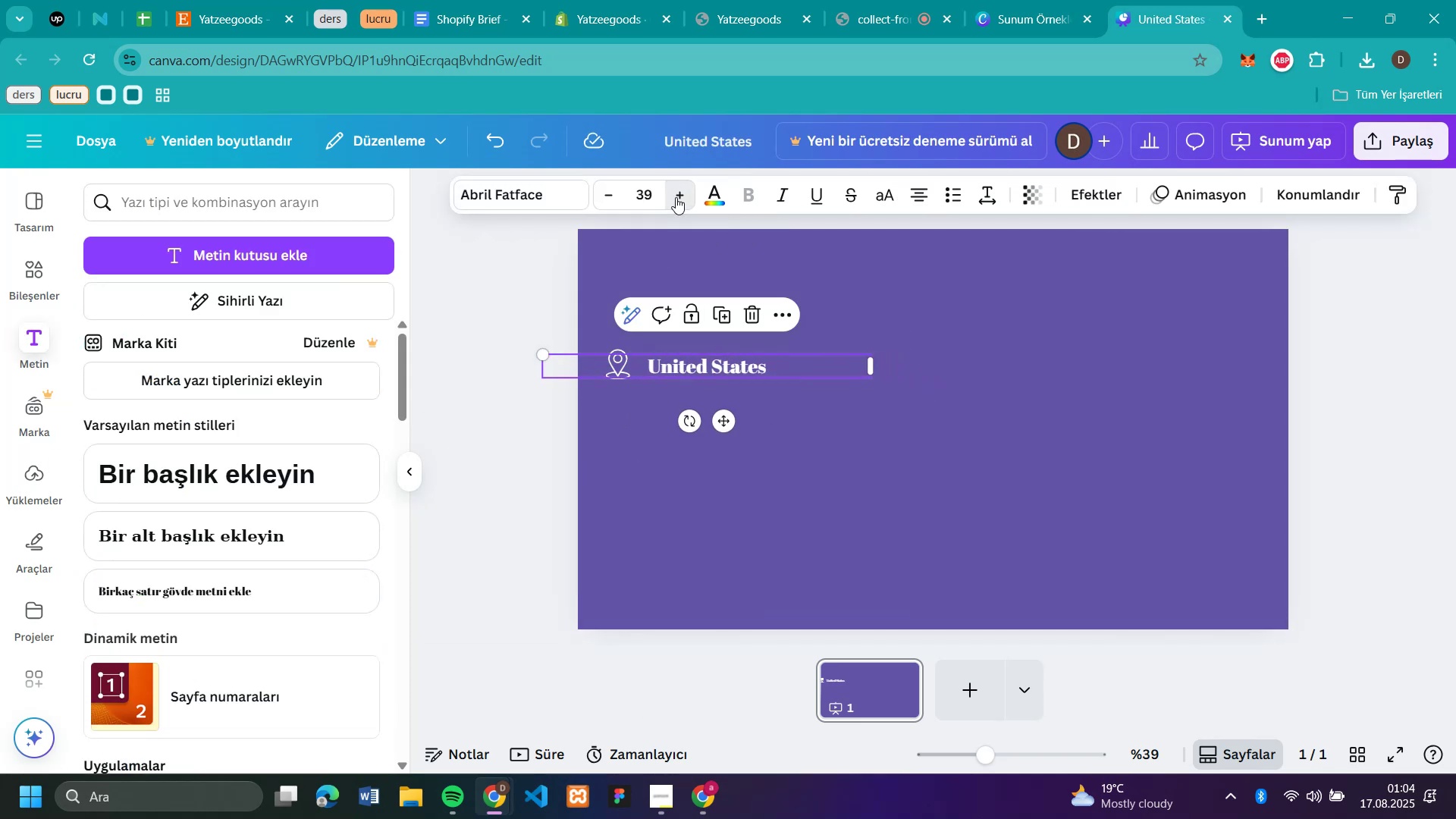 
triple_click([676, 197])
 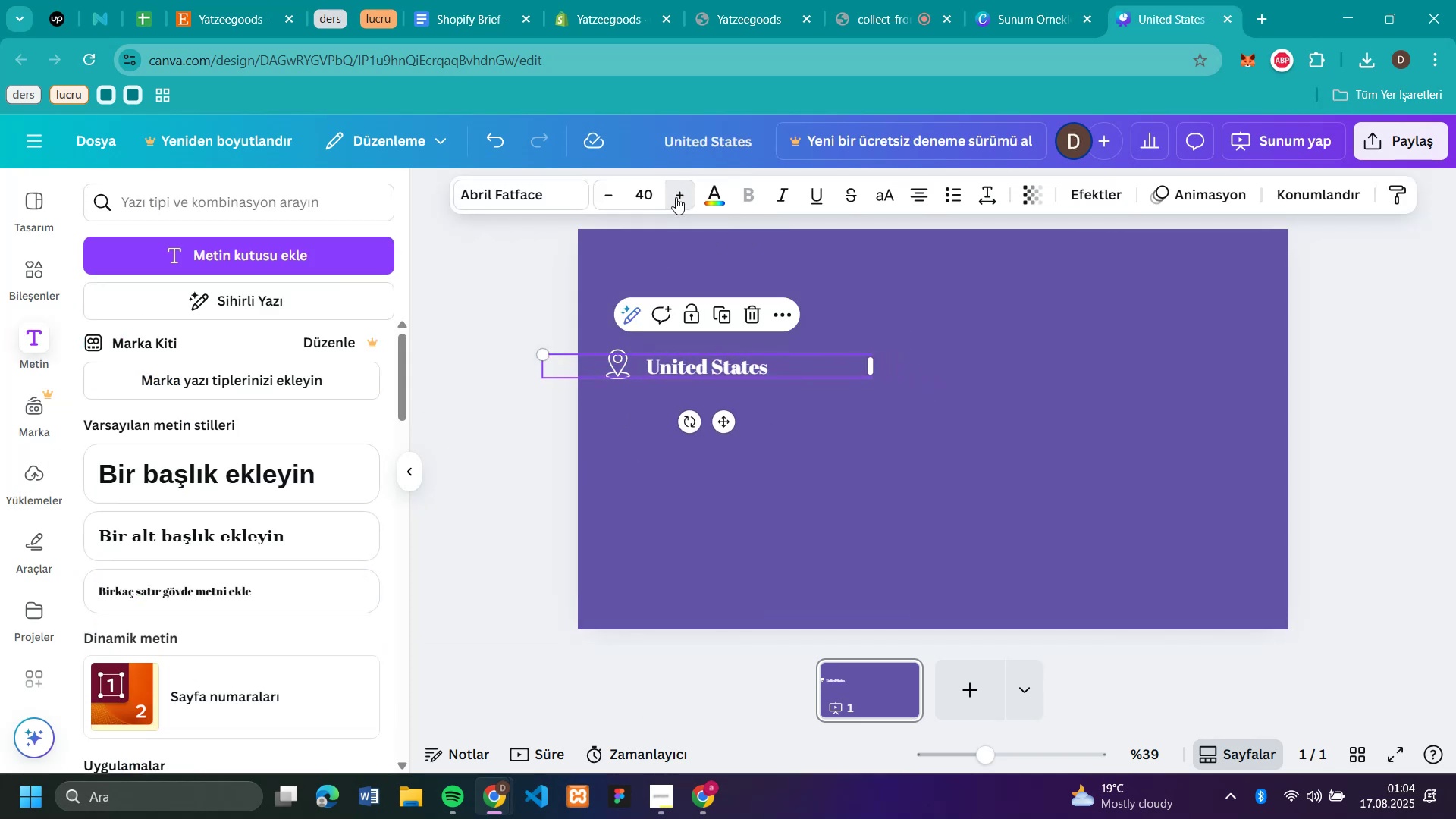 
triple_click([676, 197])
 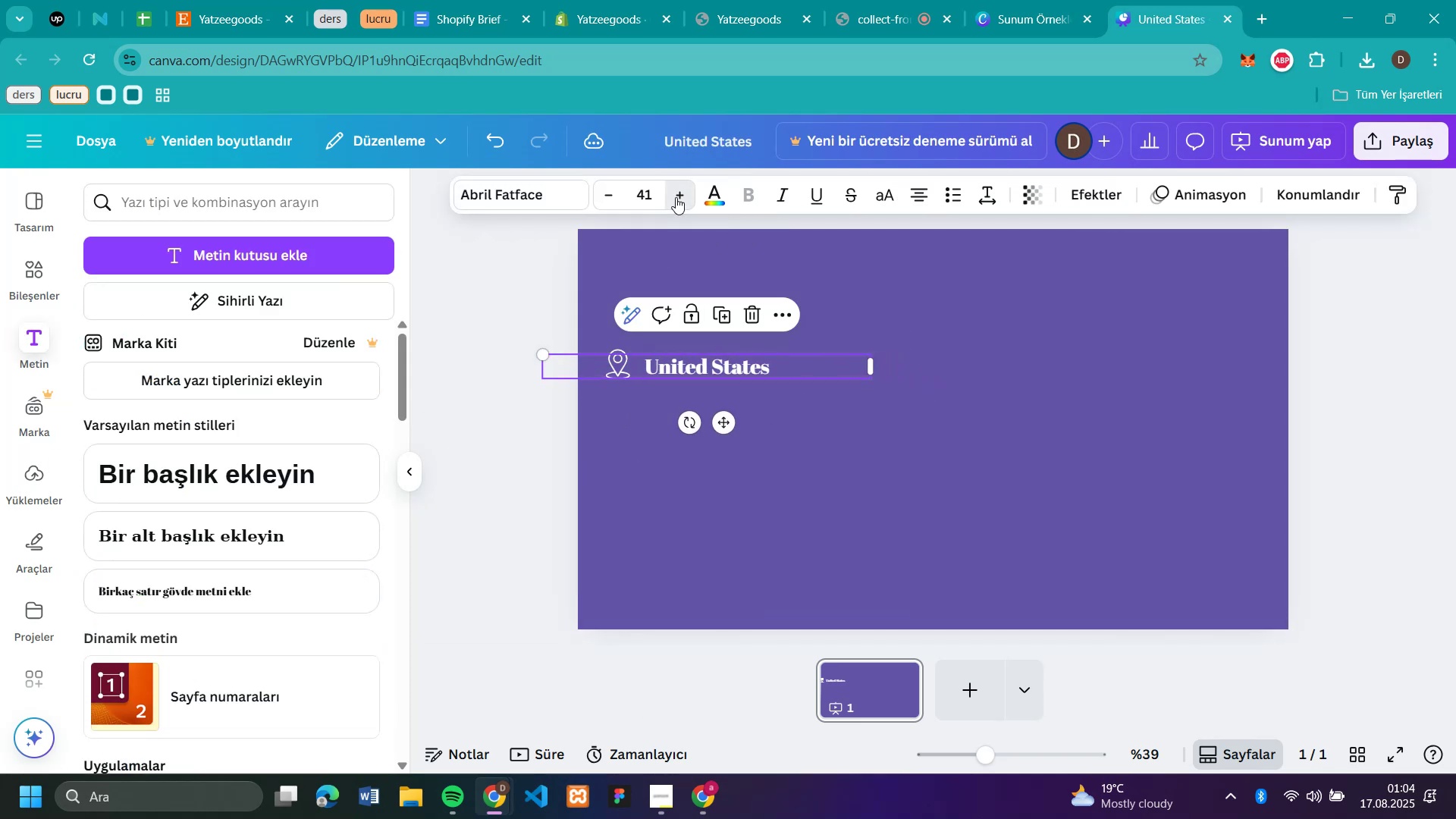 
double_click([676, 197])
 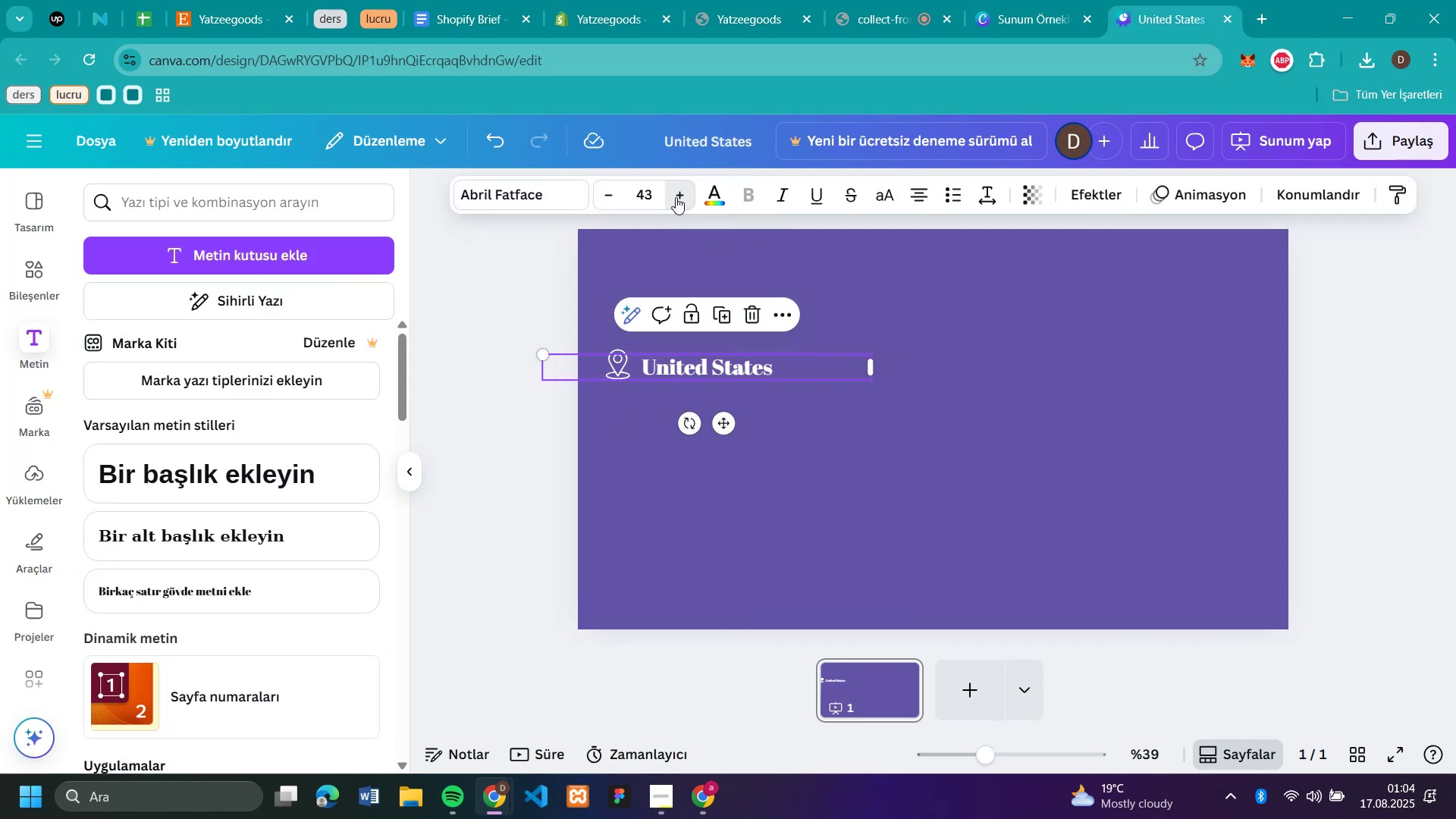 
triple_click([676, 197])
 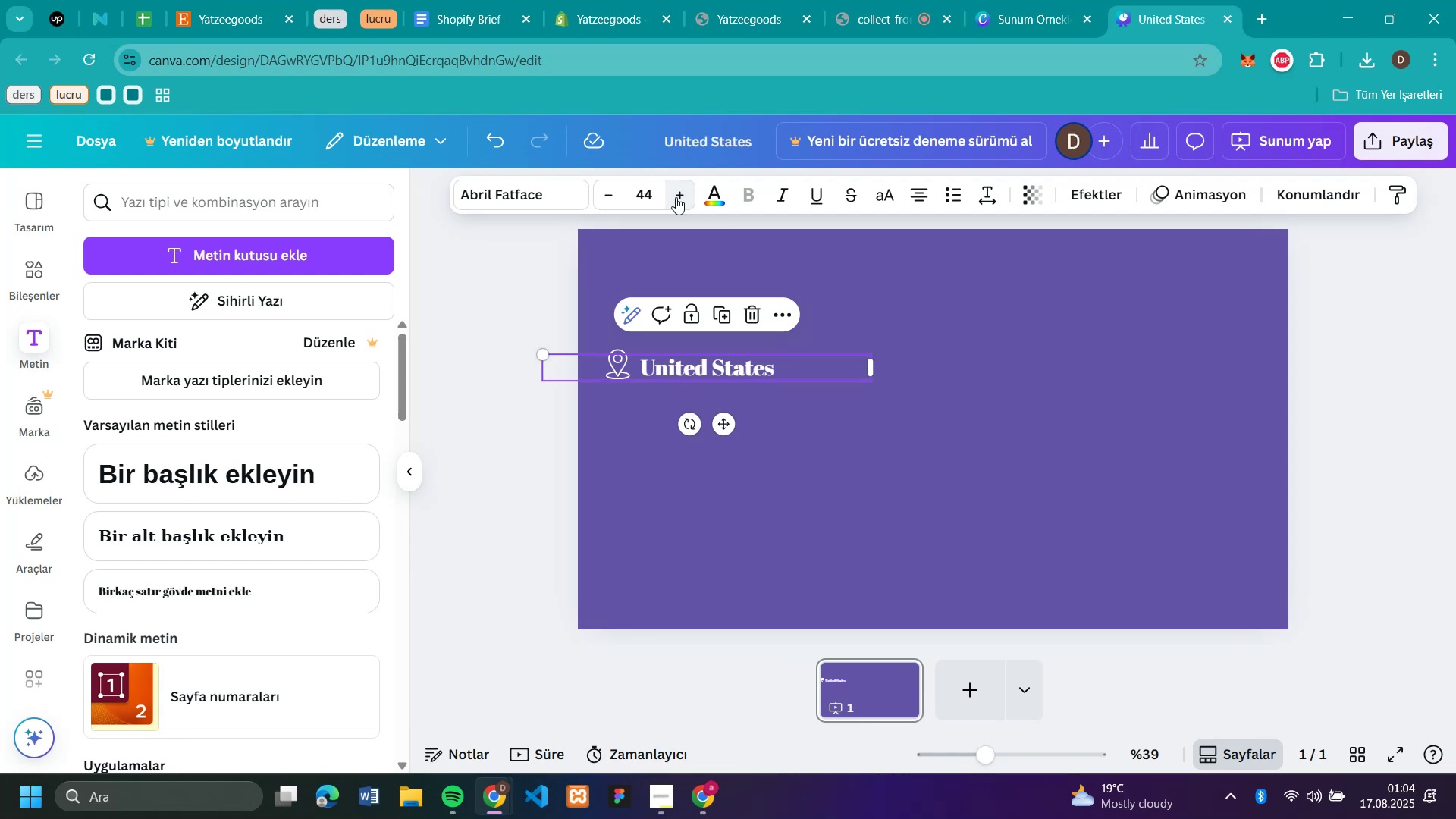 
triple_click([676, 197])
 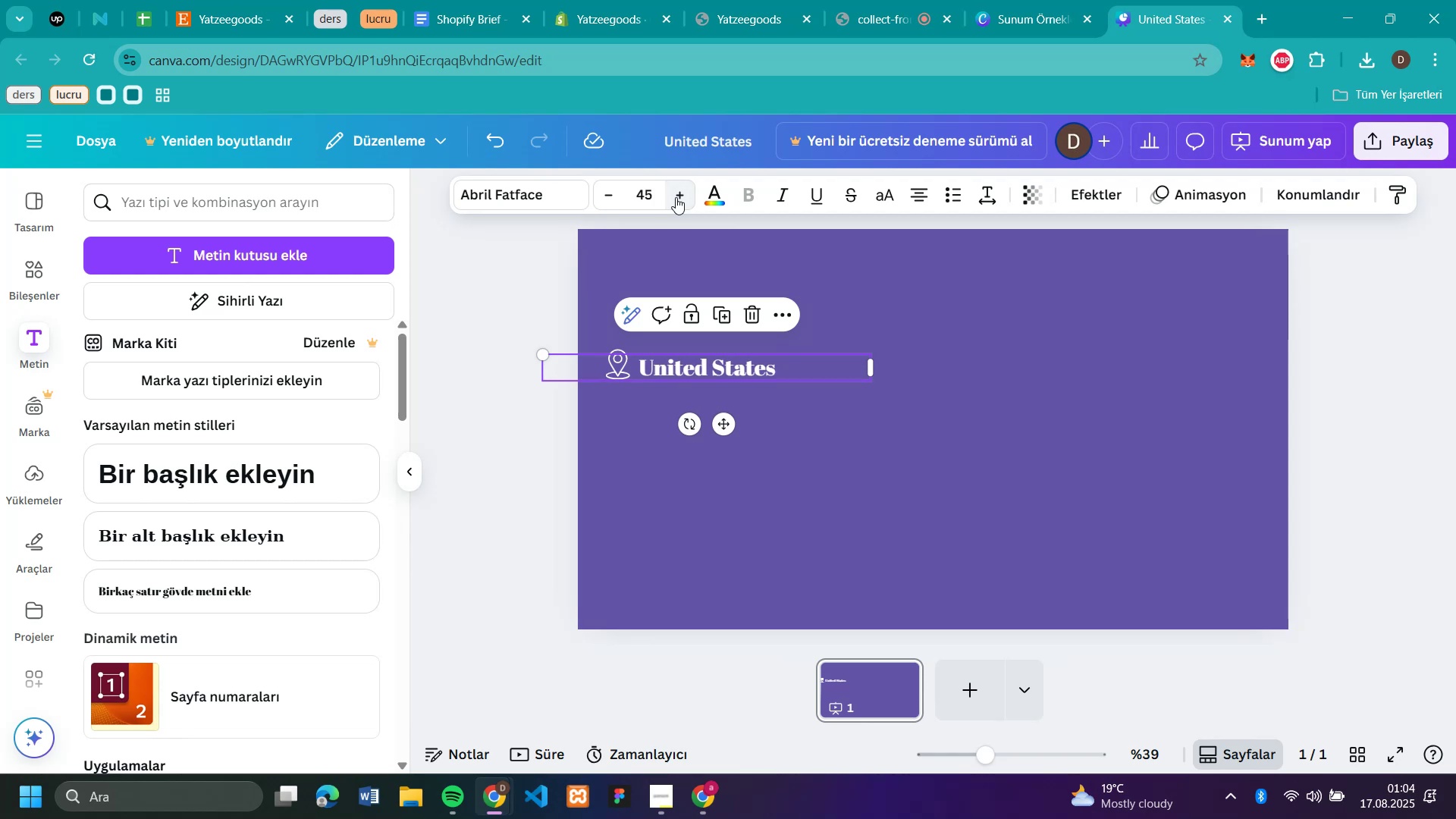 
triple_click([676, 197])
 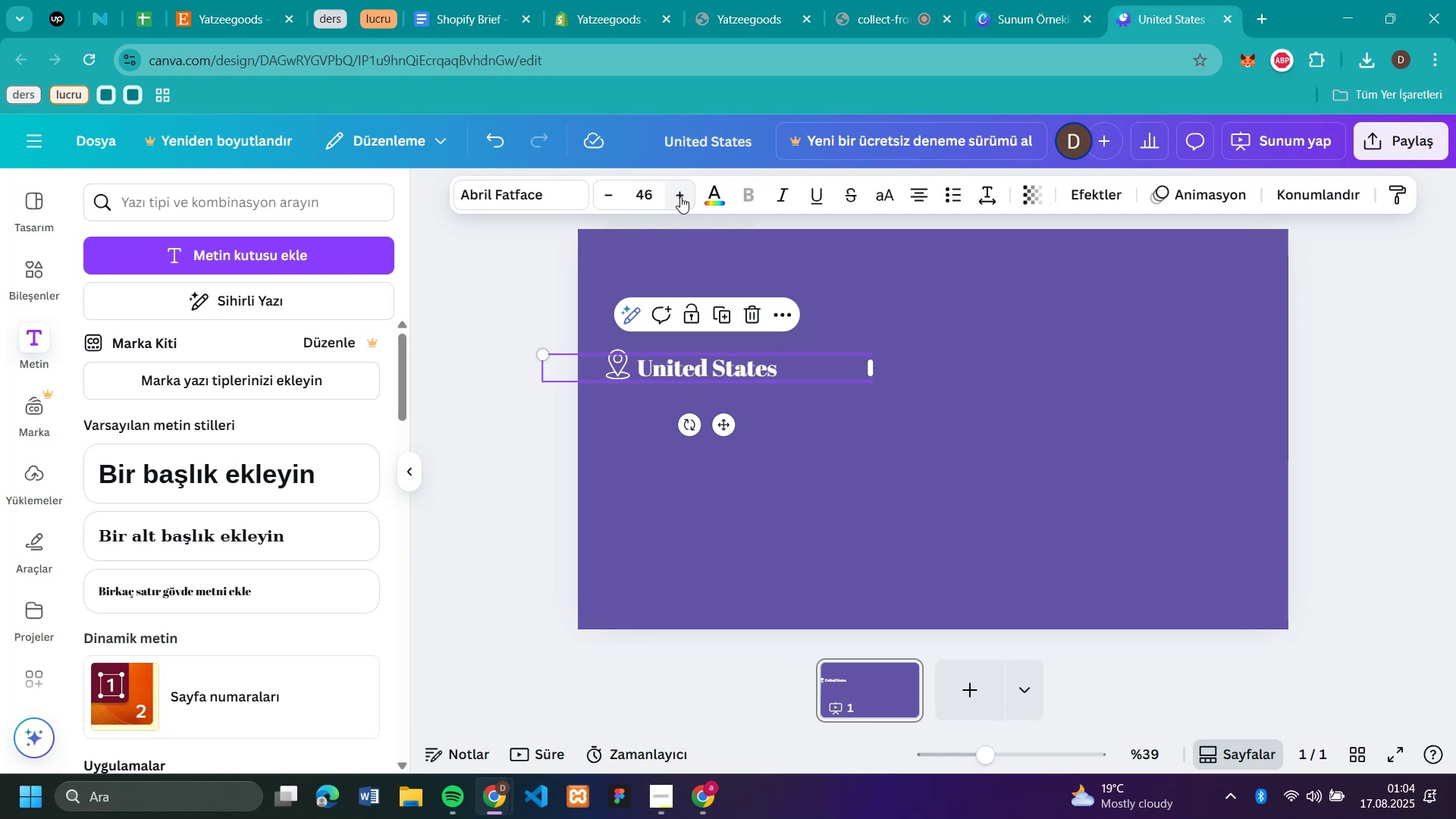 
double_click([681, 196])
 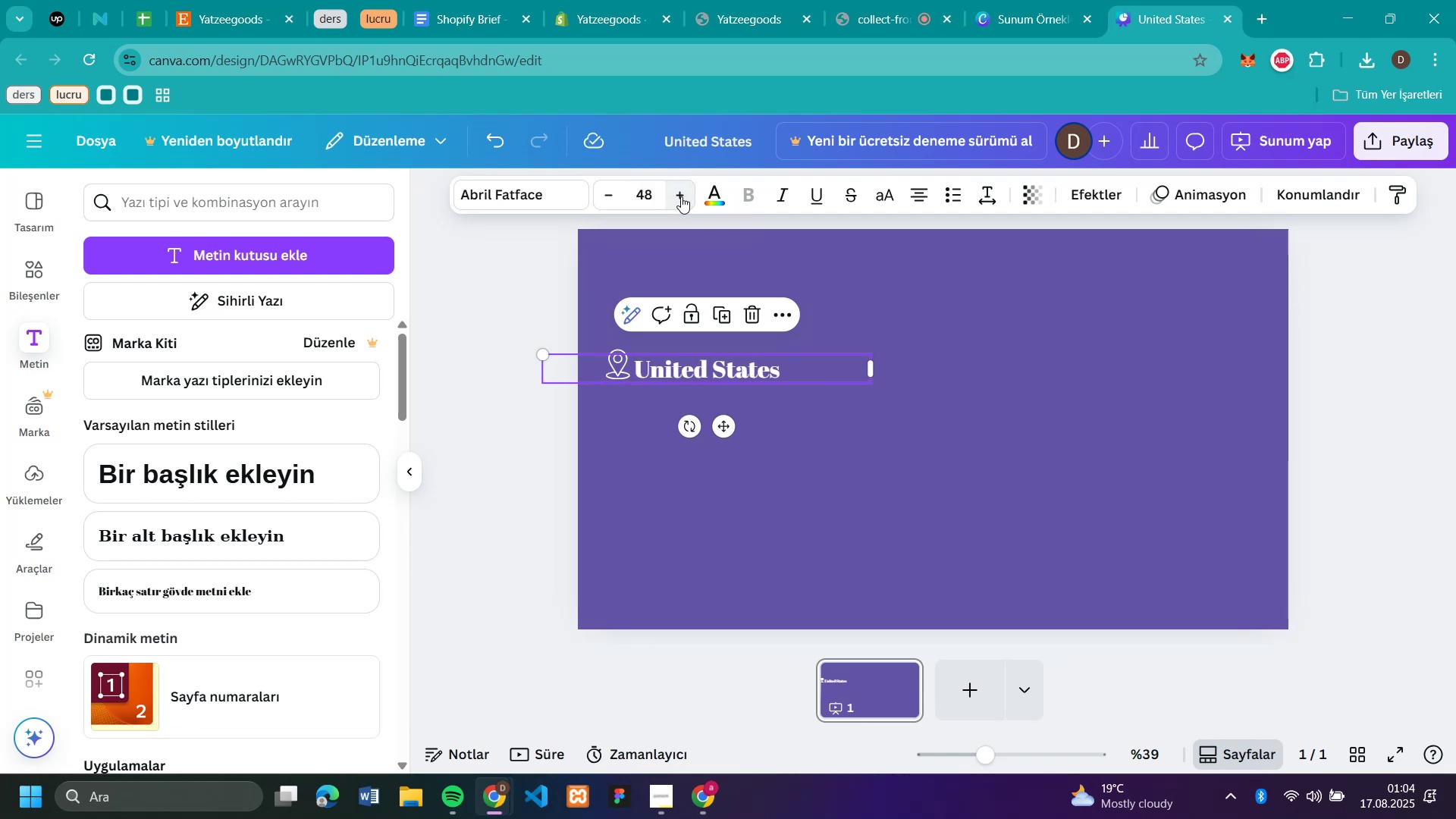 
left_click([681, 196])
 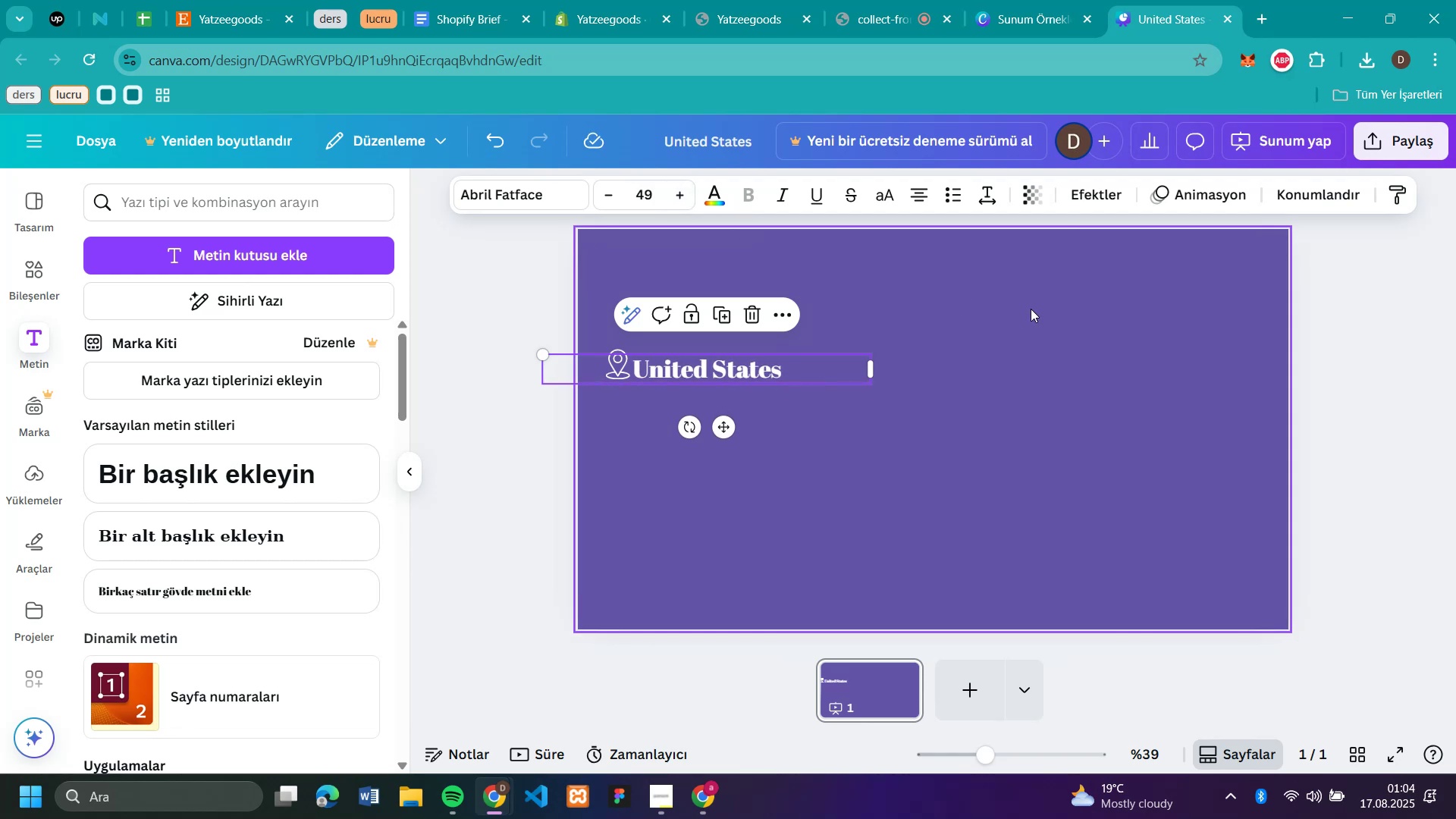 
left_click([1031, 309])
 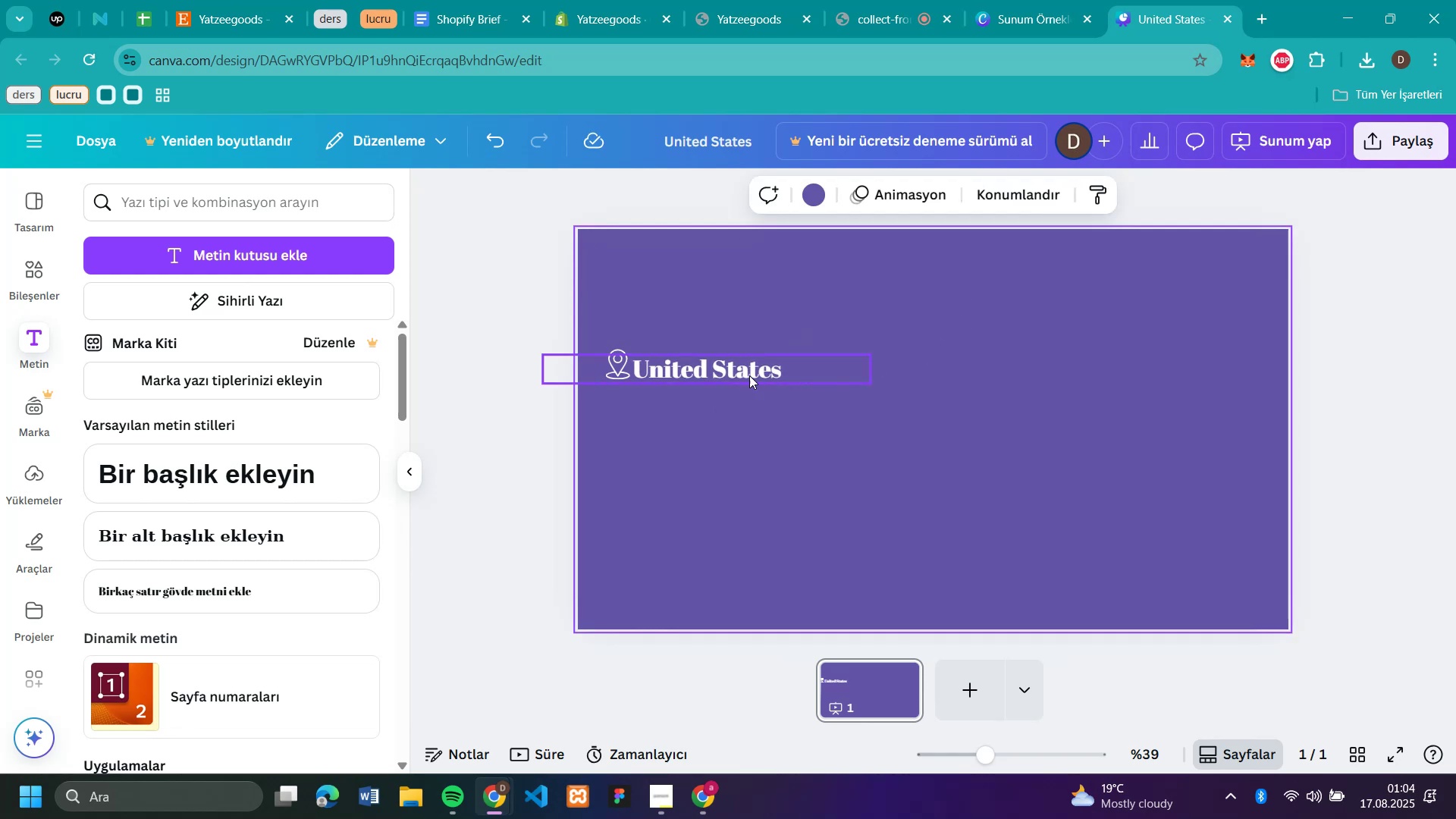 
left_click_drag(start_coordinate=[745, 375], to_coordinate=[757, 369])
 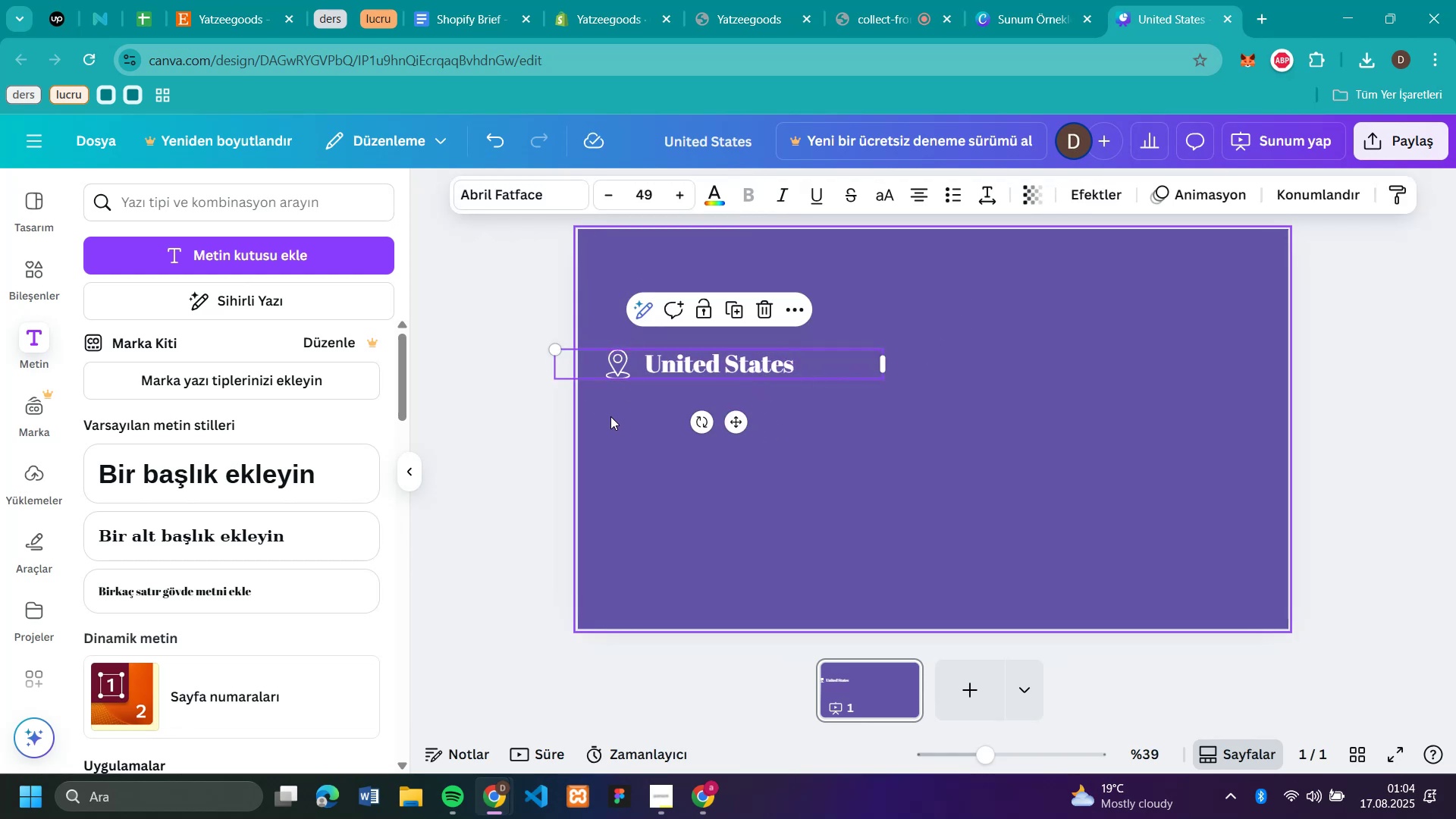 
left_click_drag(start_coordinate=[617, 362], to_coordinate=[626, 366])
 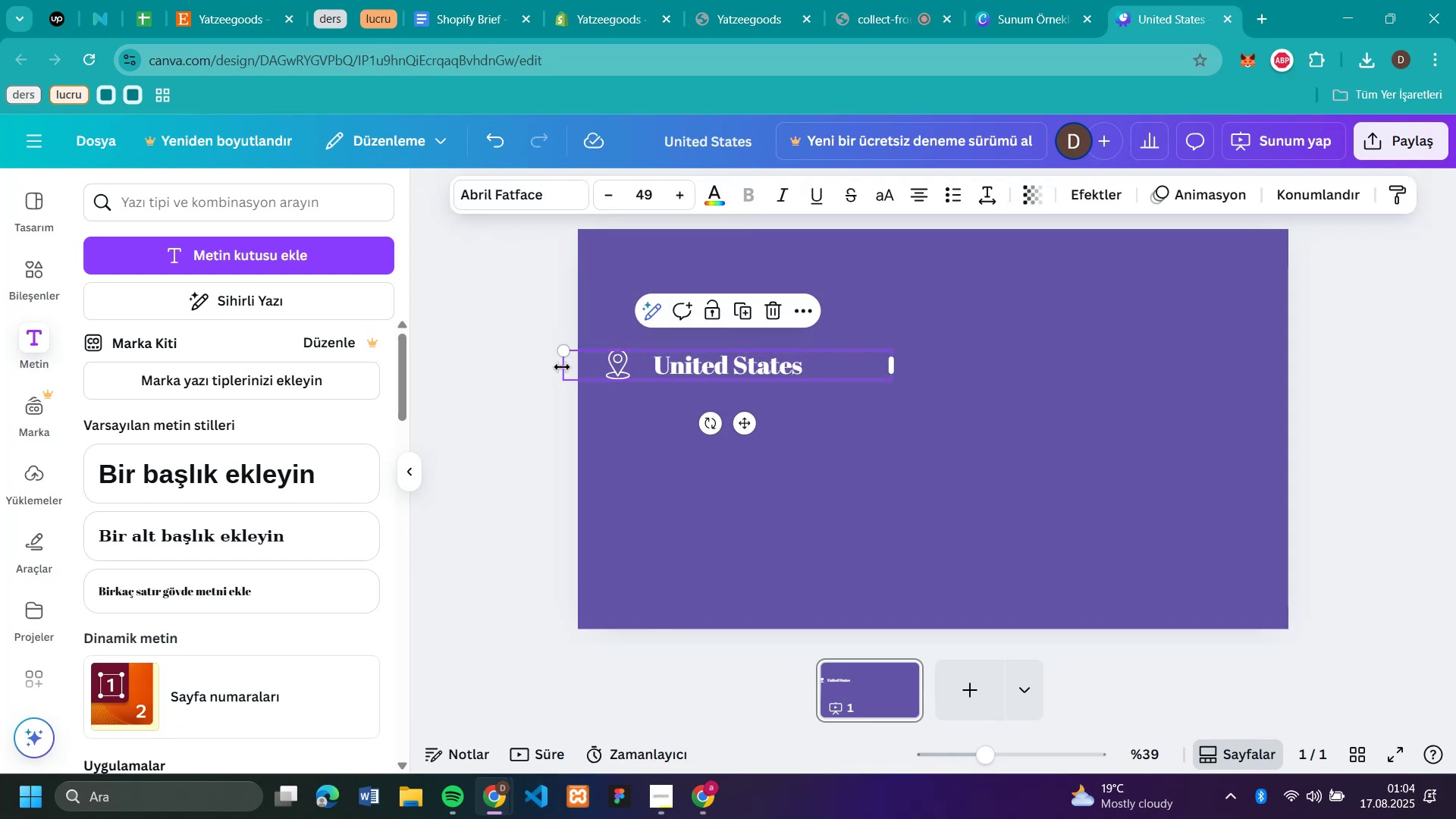 
left_click_drag(start_coordinate=[561, 367], to_coordinate=[698, 366])
 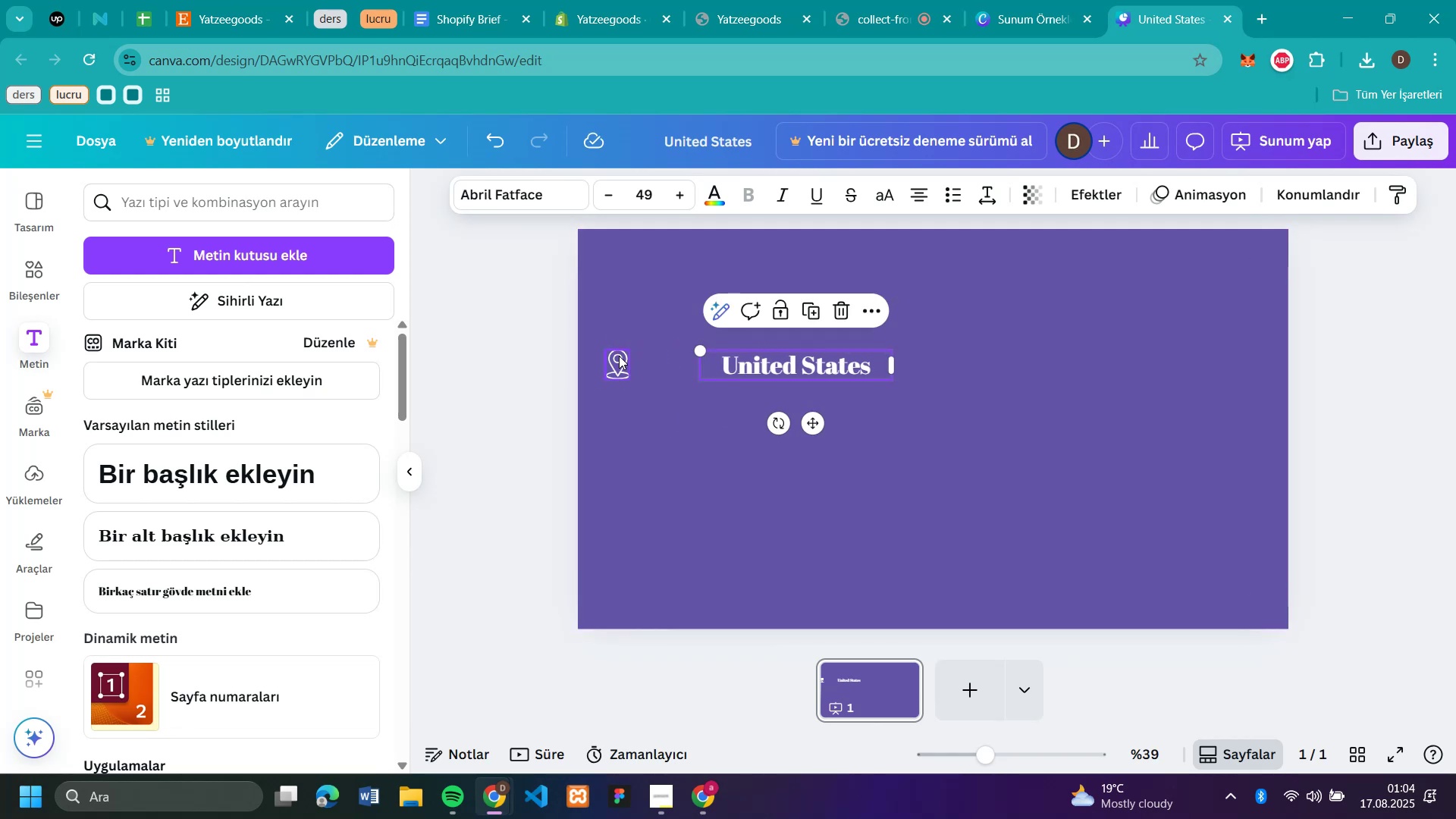 
left_click([619, 356])
 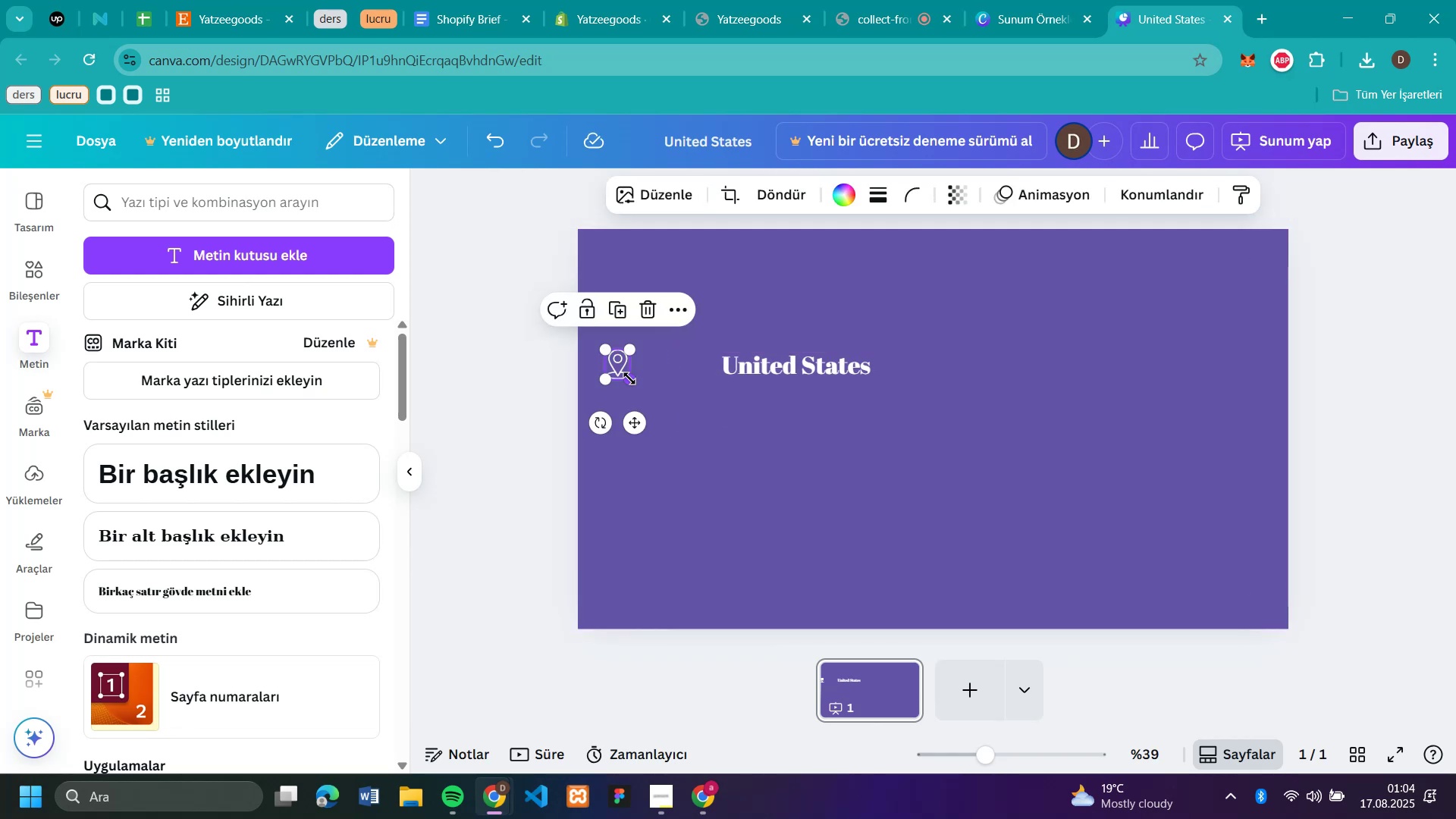 
left_click_drag(start_coordinate=[632, 379], to_coordinate=[640, 385])
 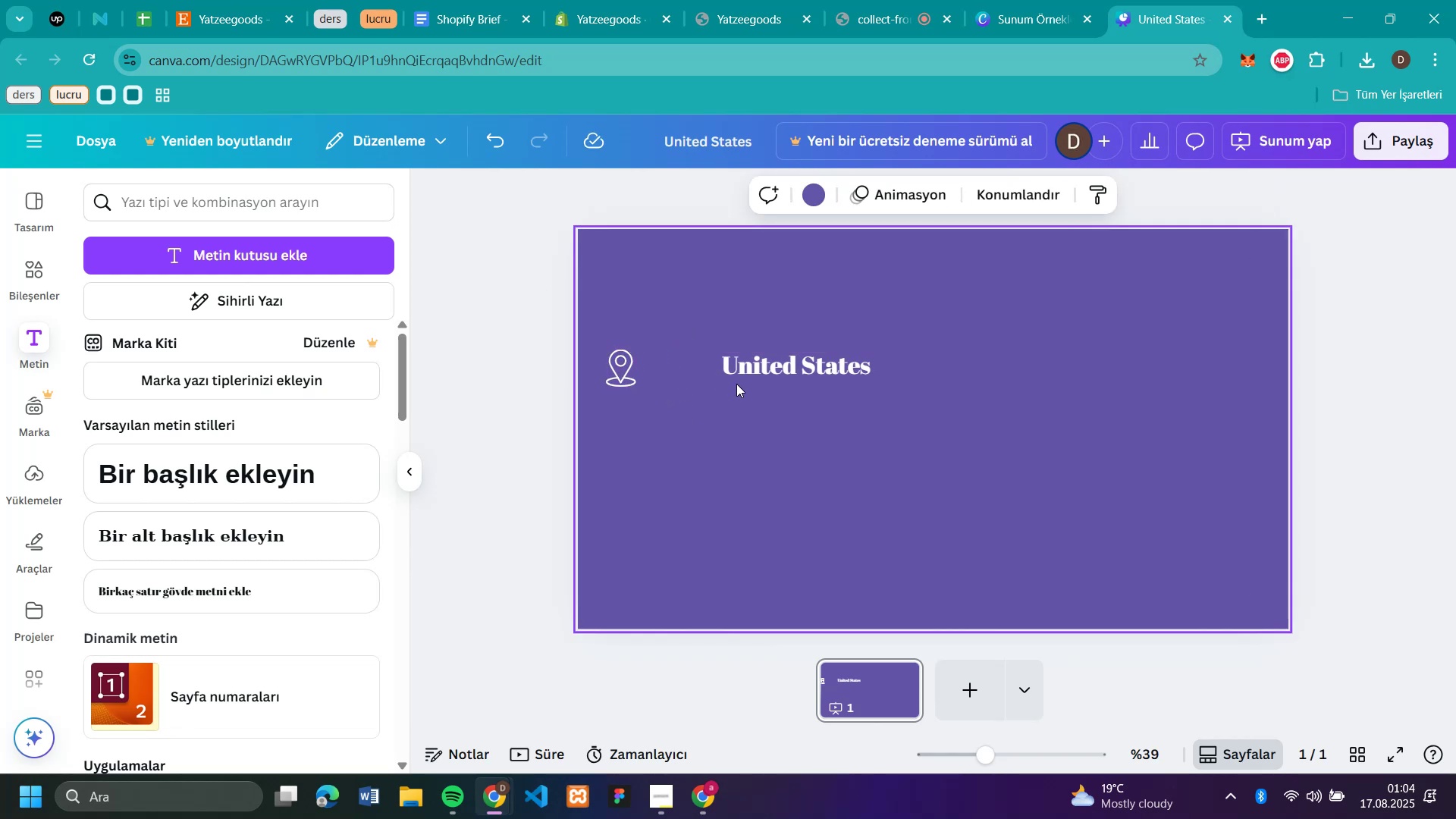 
left_click_drag(start_coordinate=[767, 368], to_coordinate=[748, 576])
 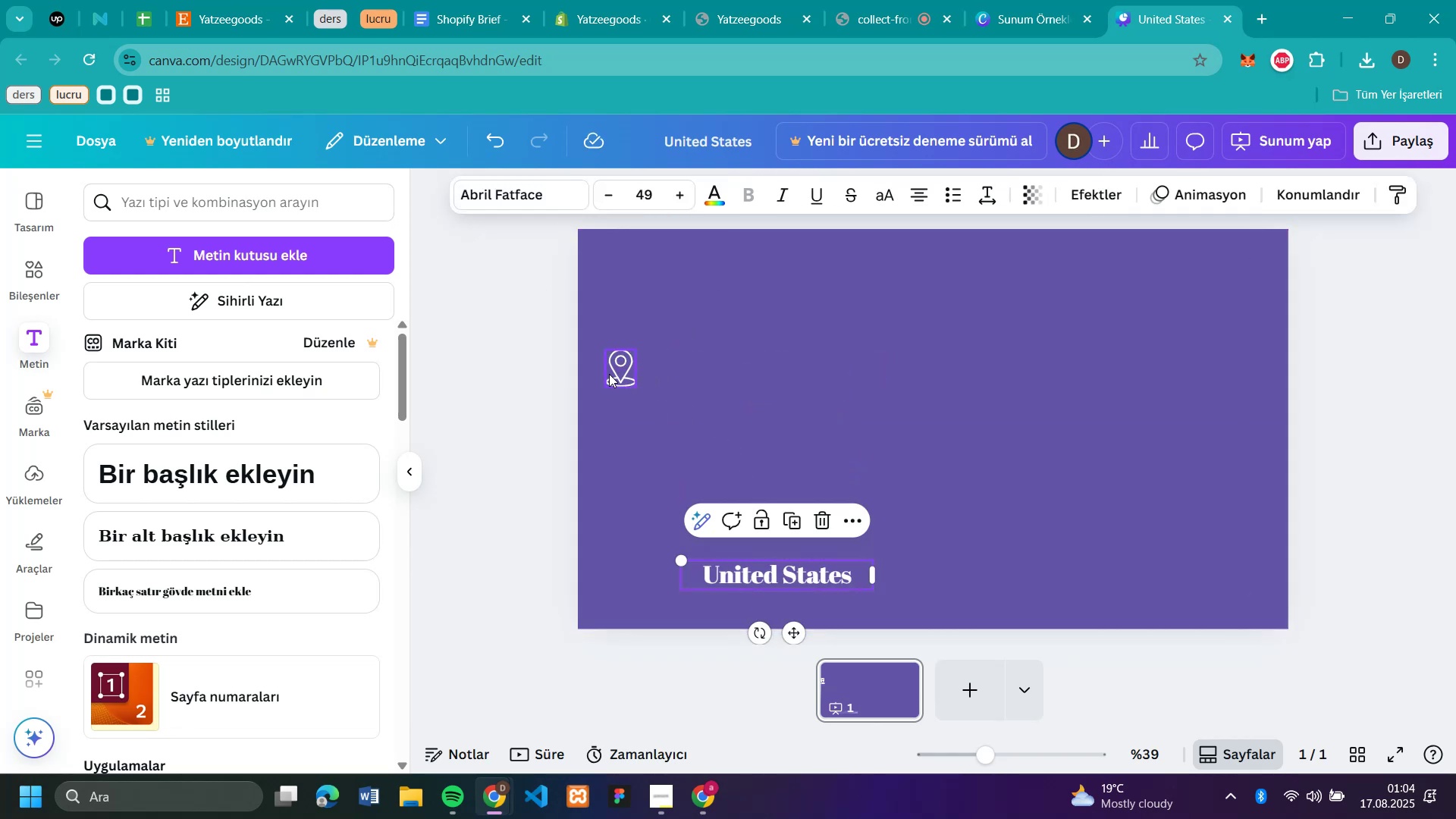 
left_click_drag(start_coordinate=[615, 369], to_coordinate=[675, 567])
 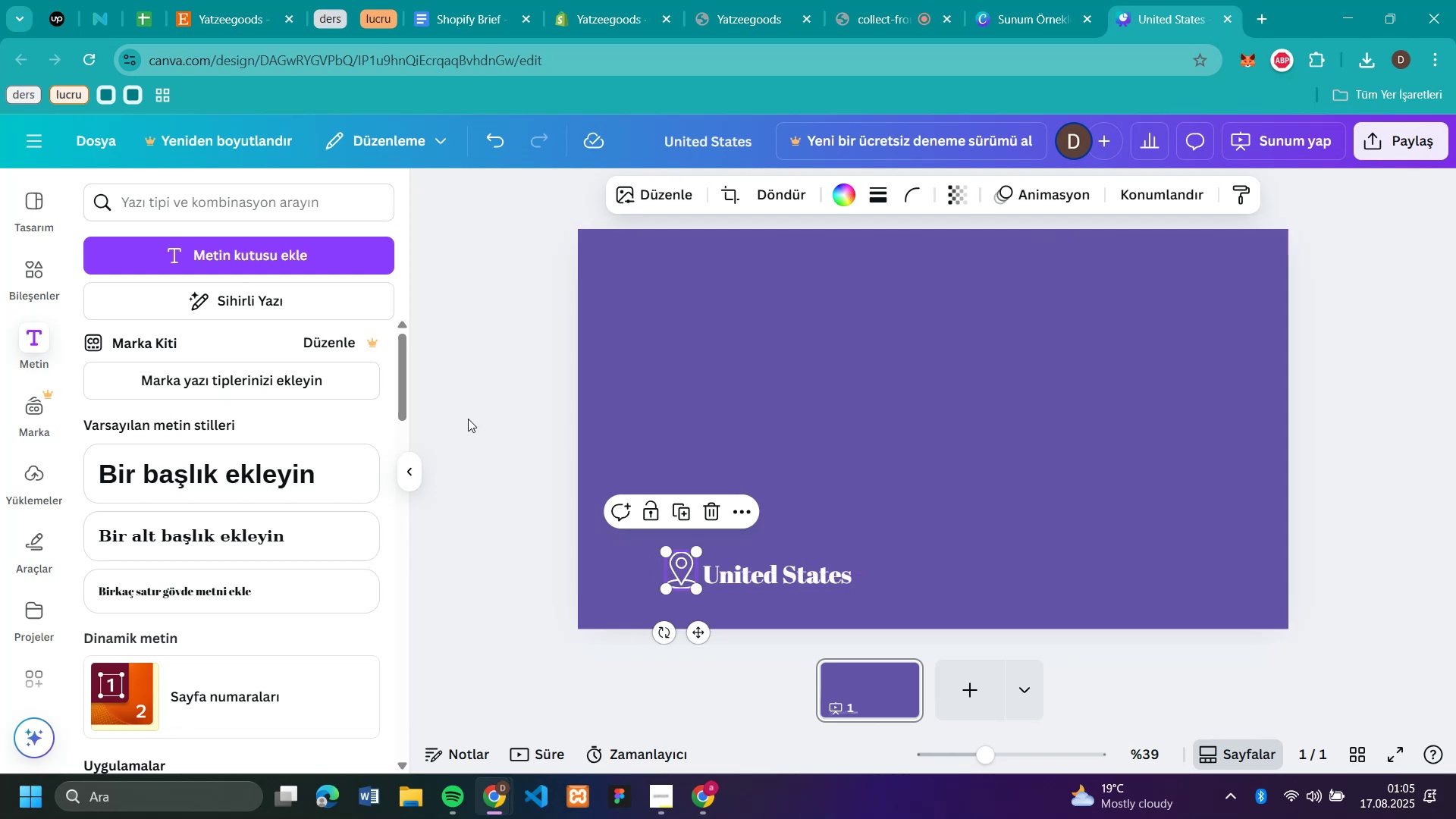 
left_click([497, 418])
 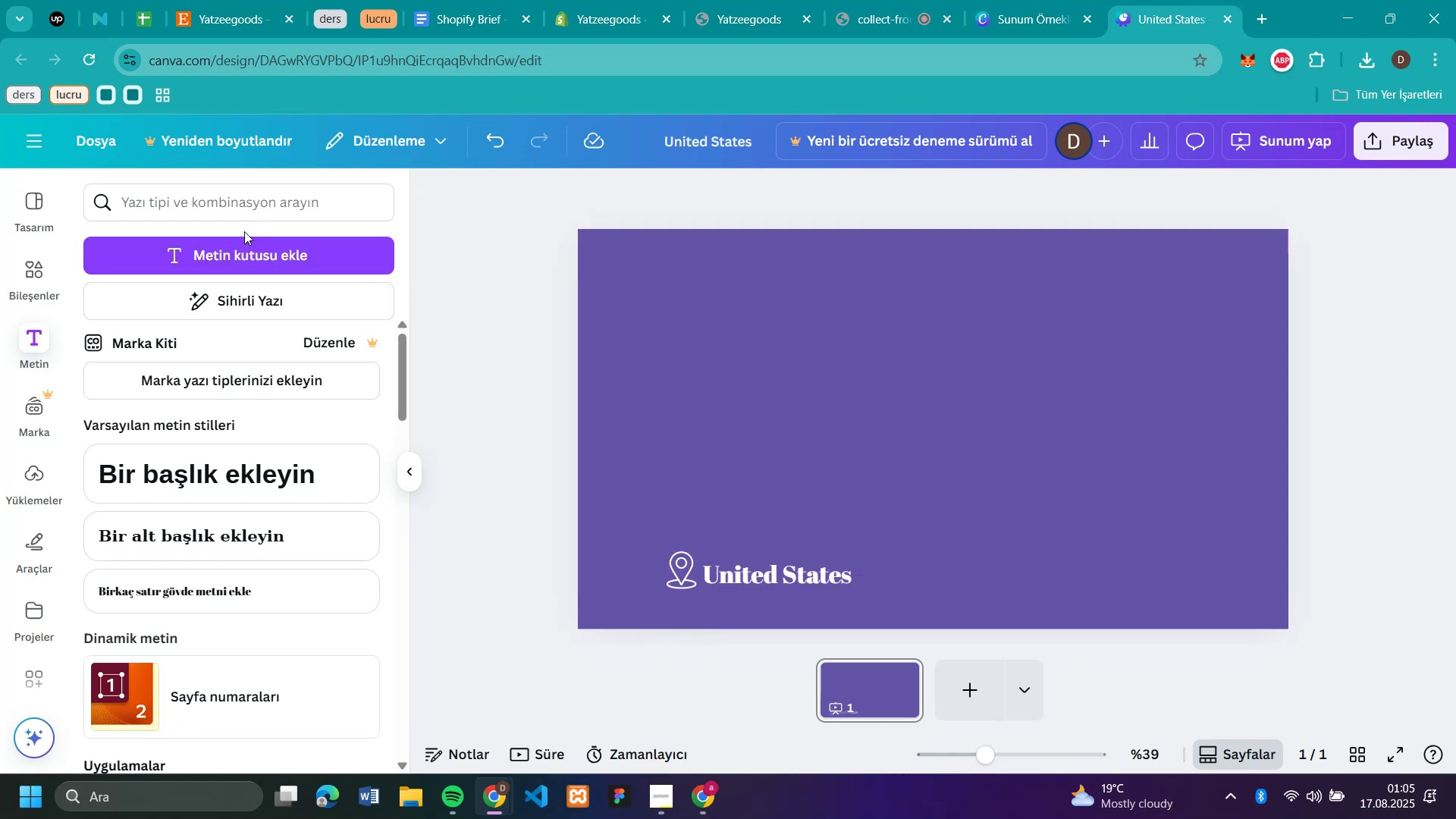 
wait(9.34)
 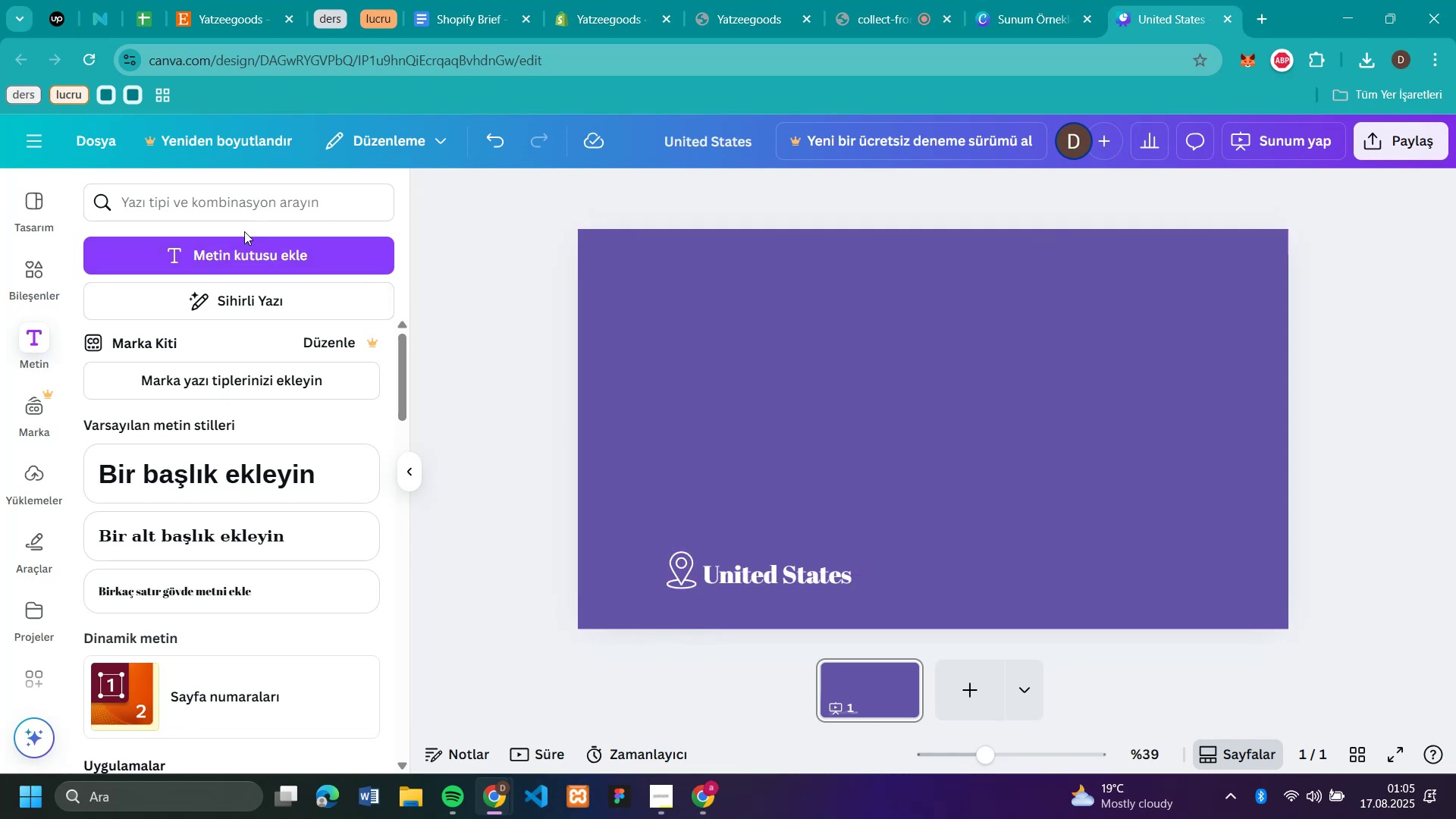 
left_click([237, 16])
 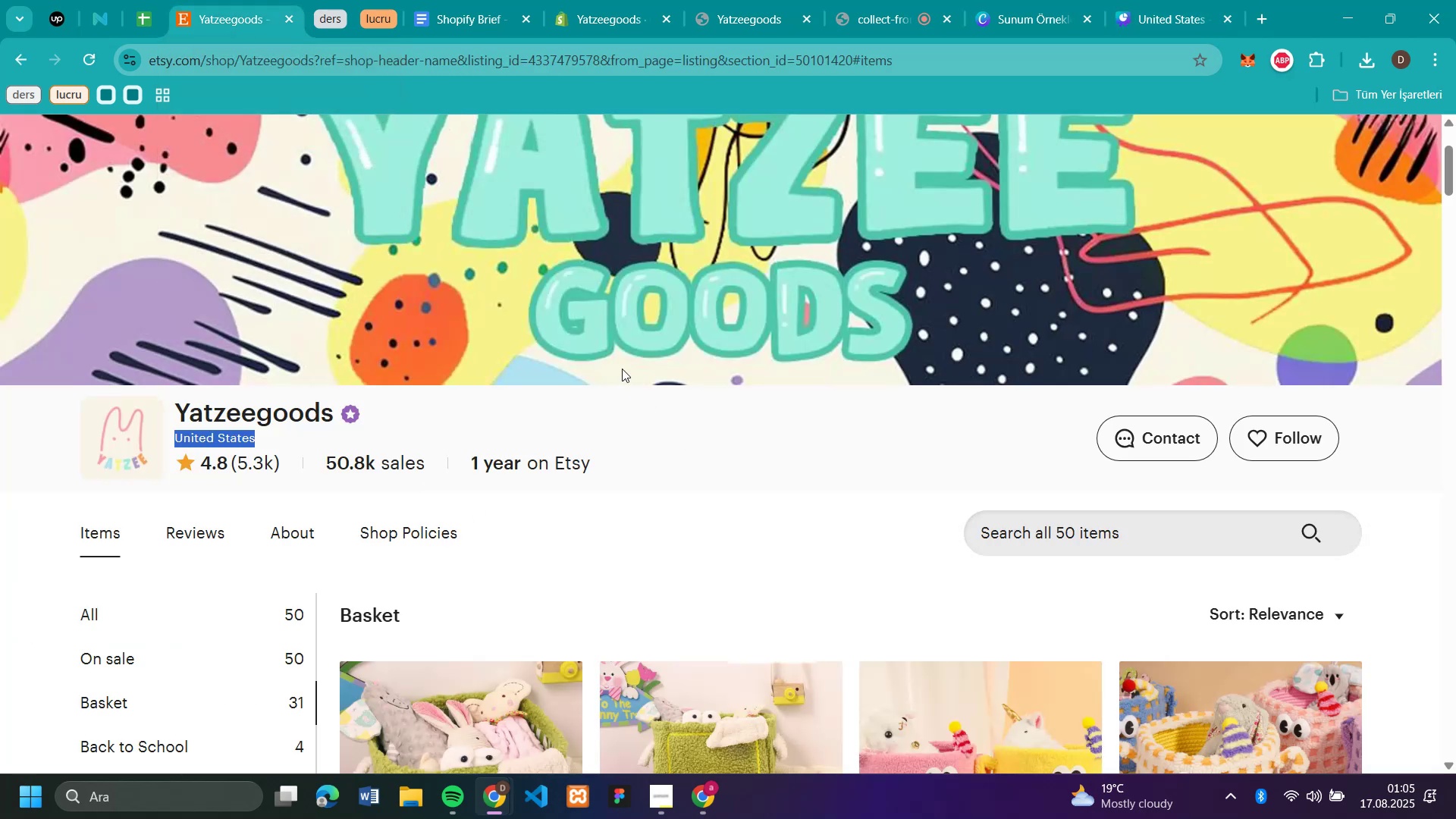 
scroll: coordinate [635, 579], scroll_direction: down, amount: 3.0
 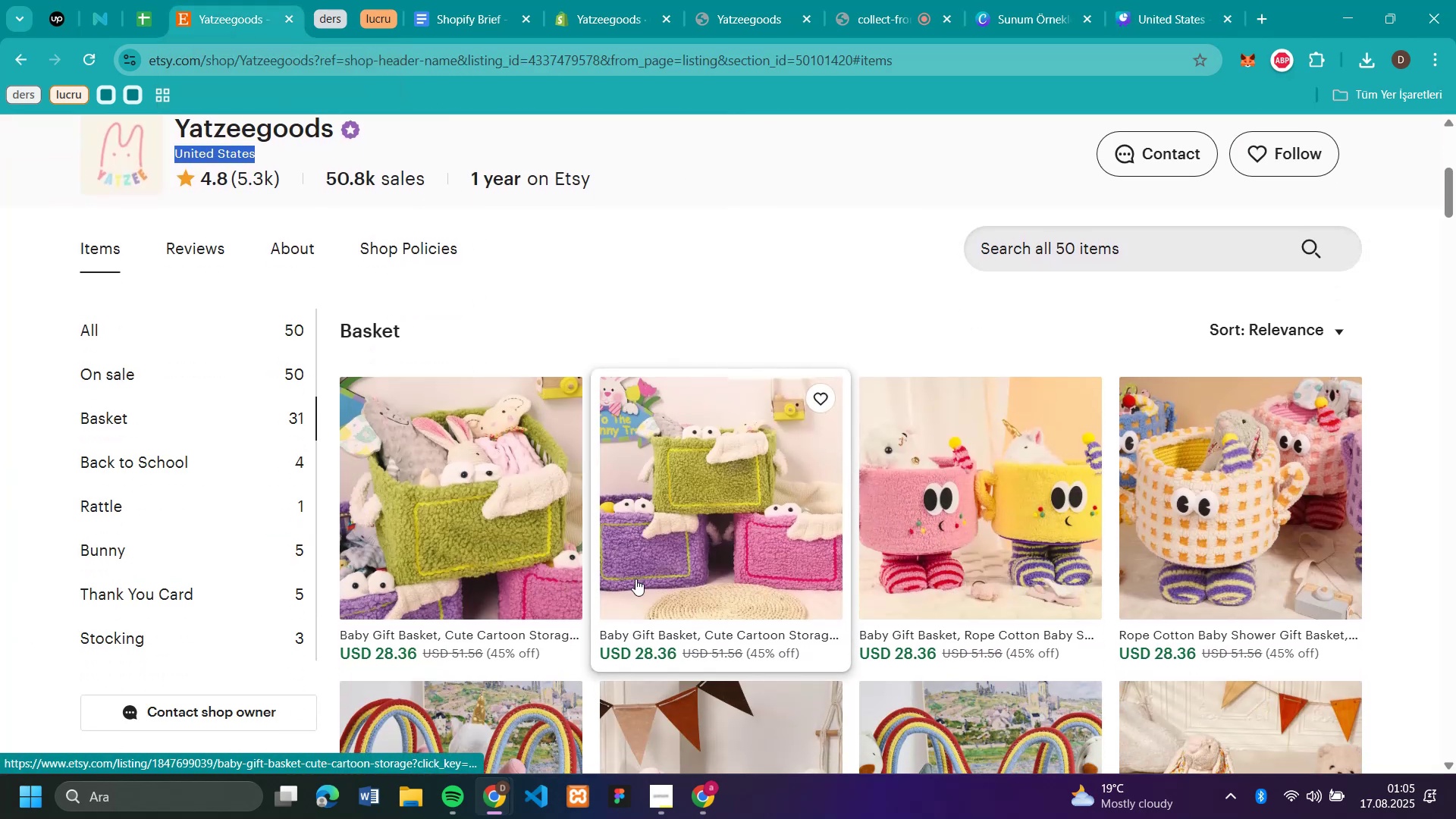 
scroll: coordinate [635, 581], scroll_direction: up, amount: 3.0
 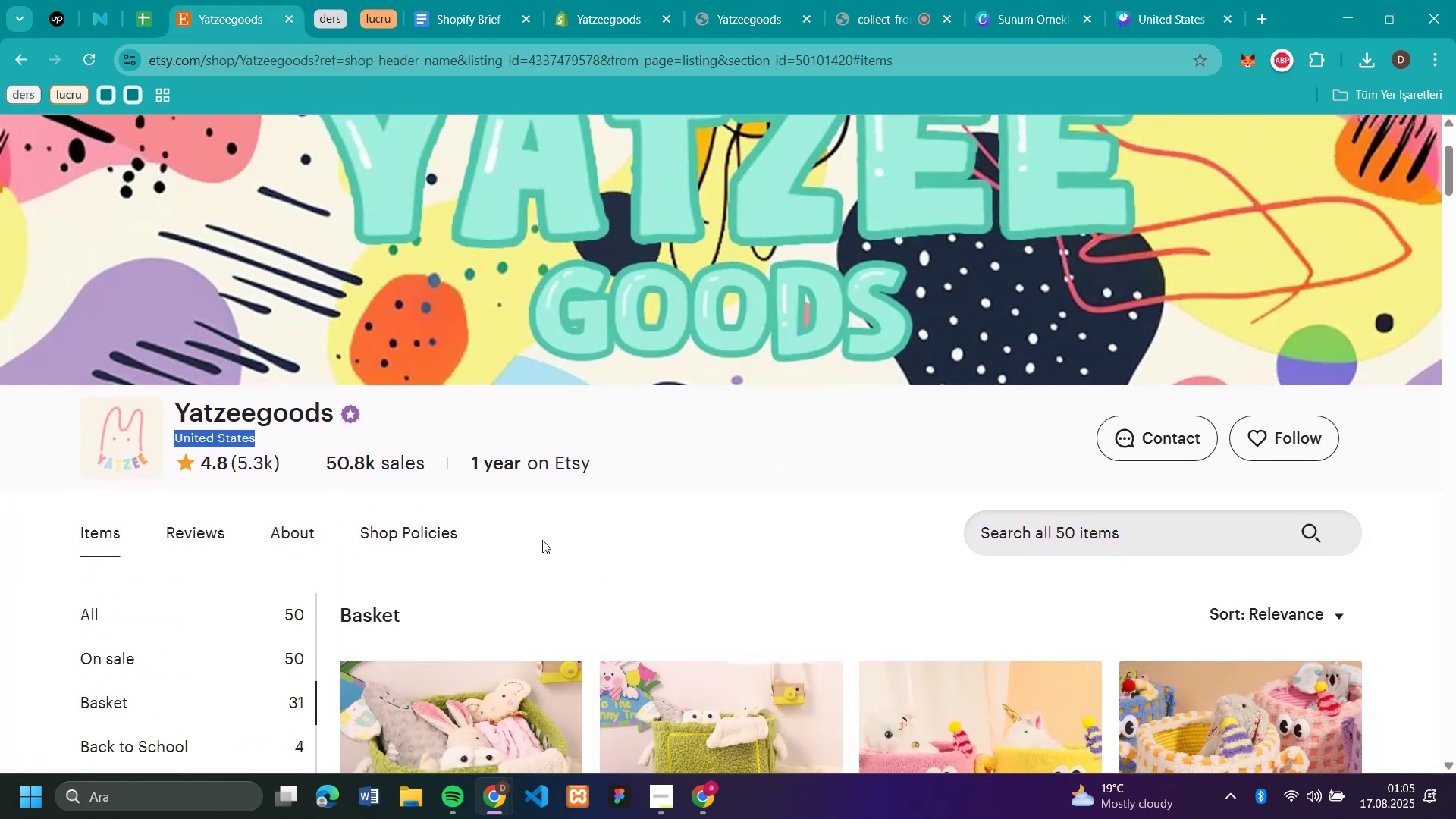 
wait(9.45)
 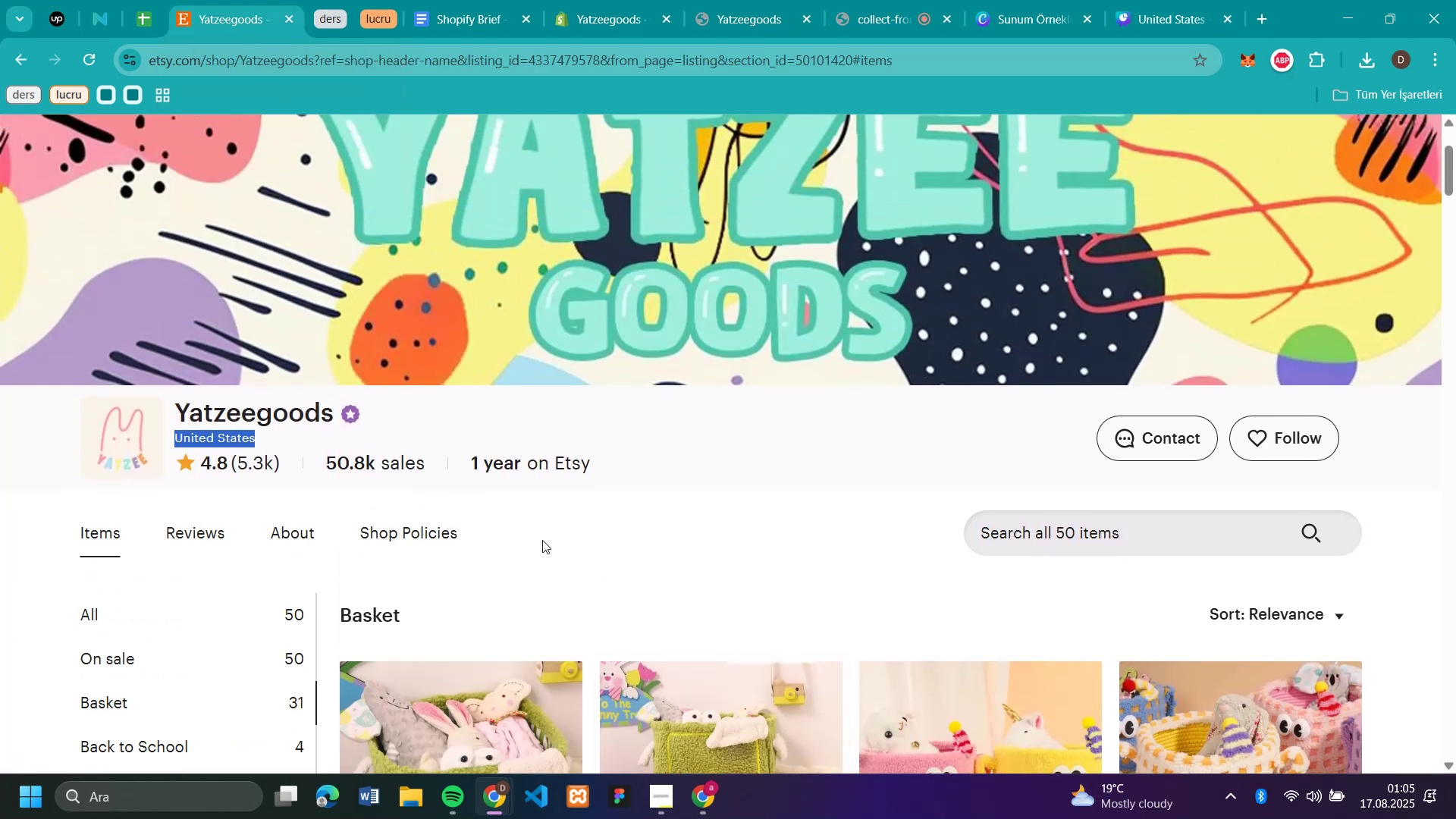 
left_click([604, 25])
 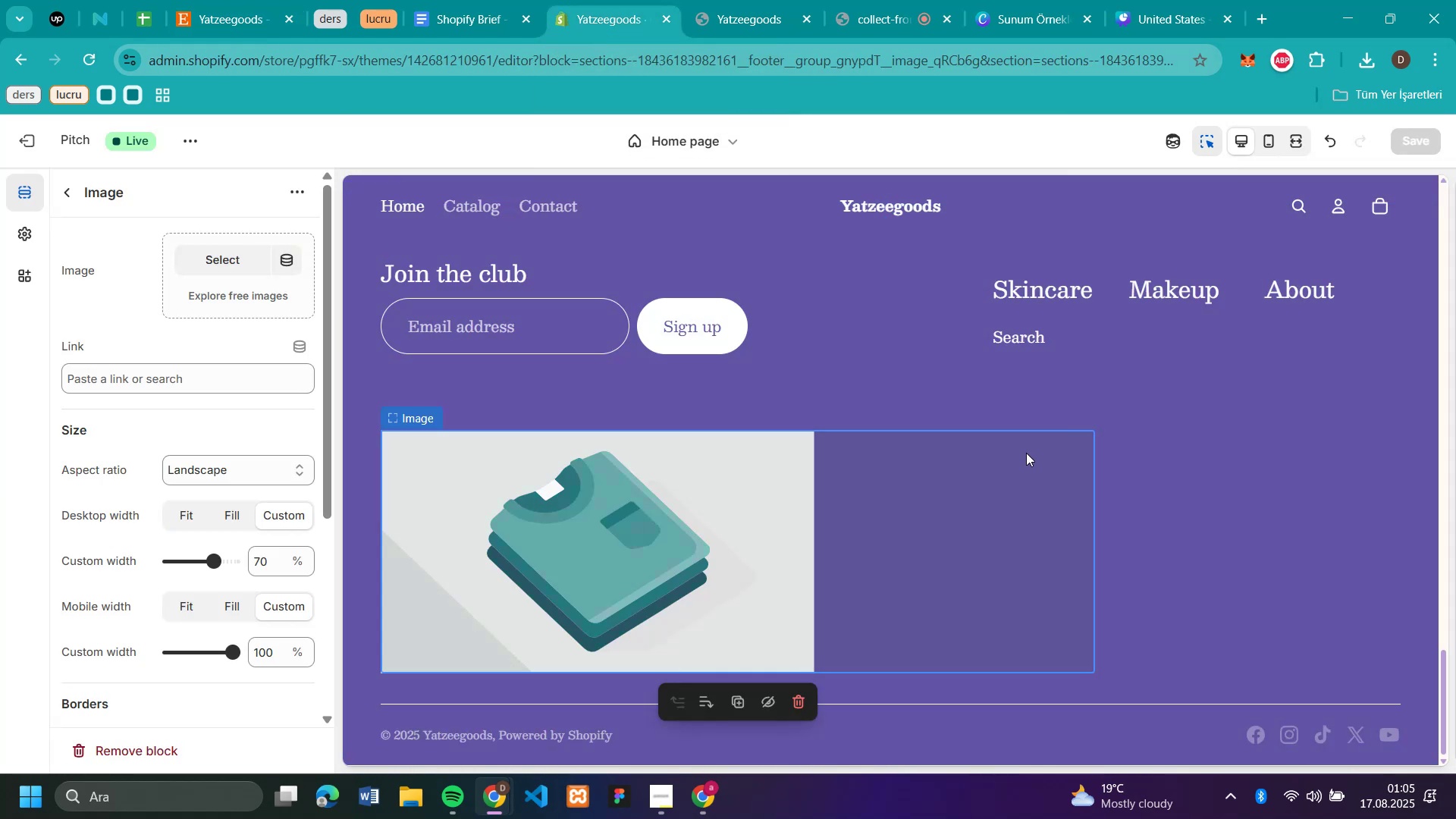 
scroll: coordinate [1036, 450], scroll_direction: down, amount: 1.0
 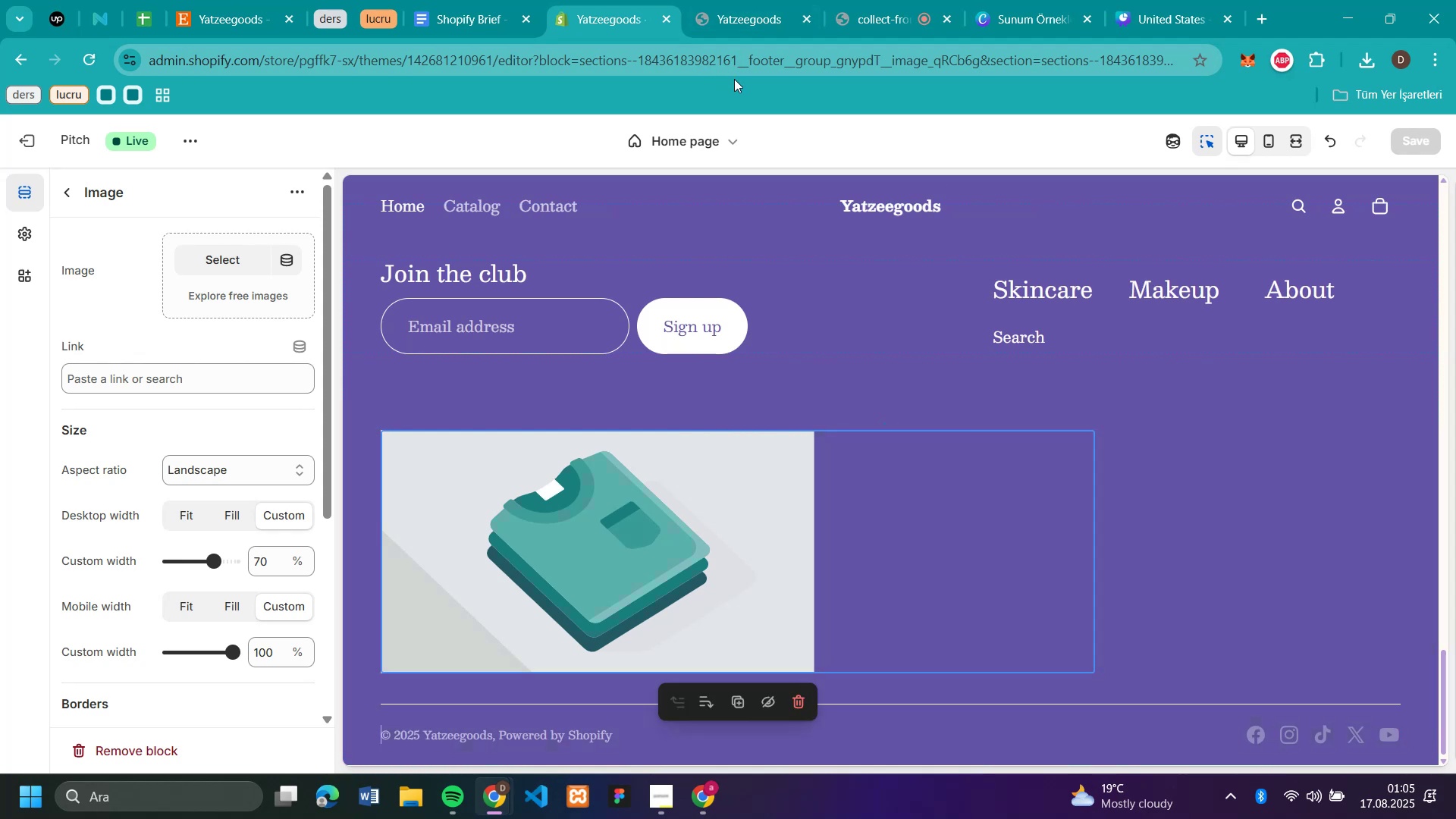 
wait(12.59)
 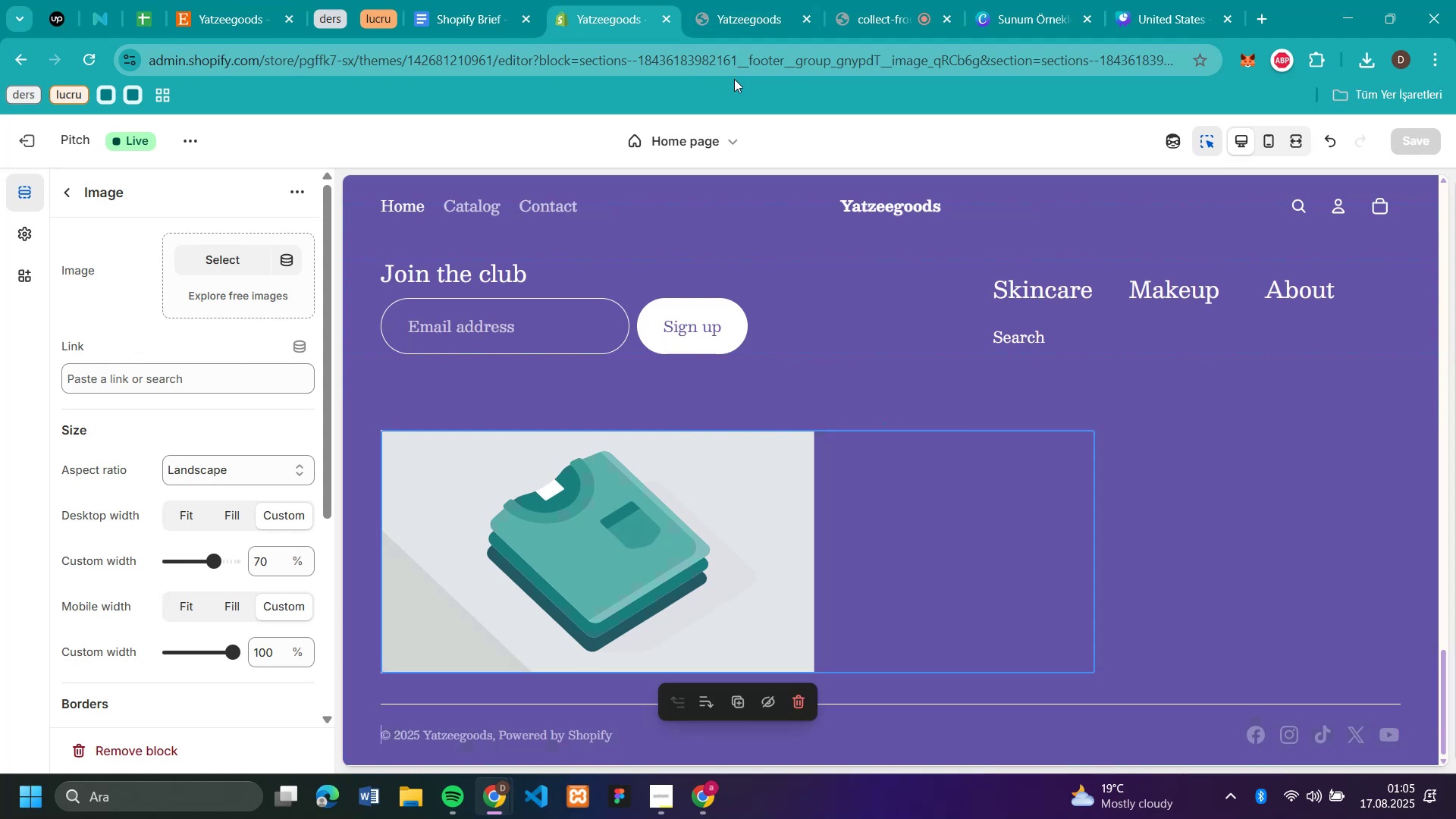 
left_click([1173, 14])
 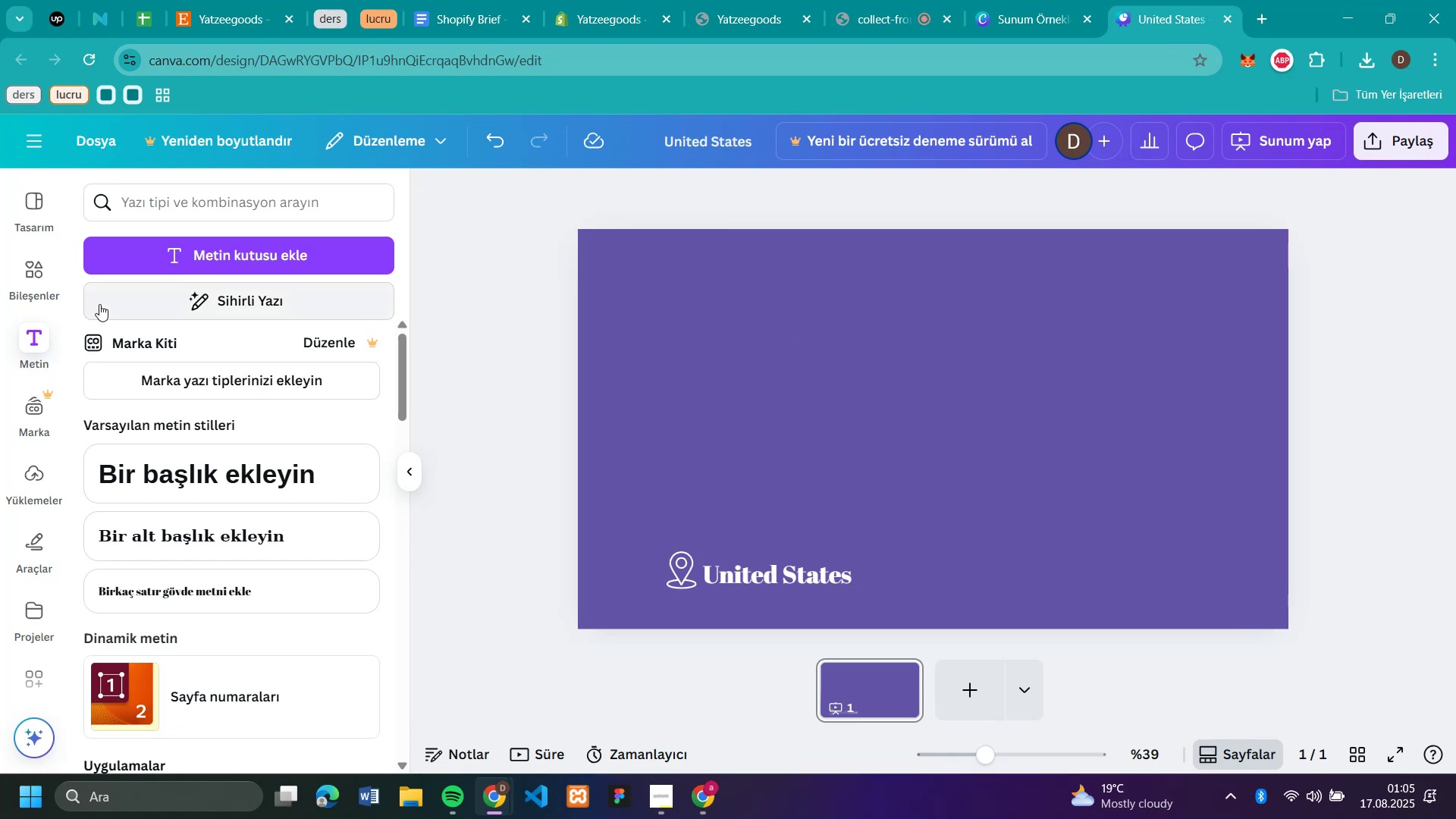 
left_click([58, 287])
 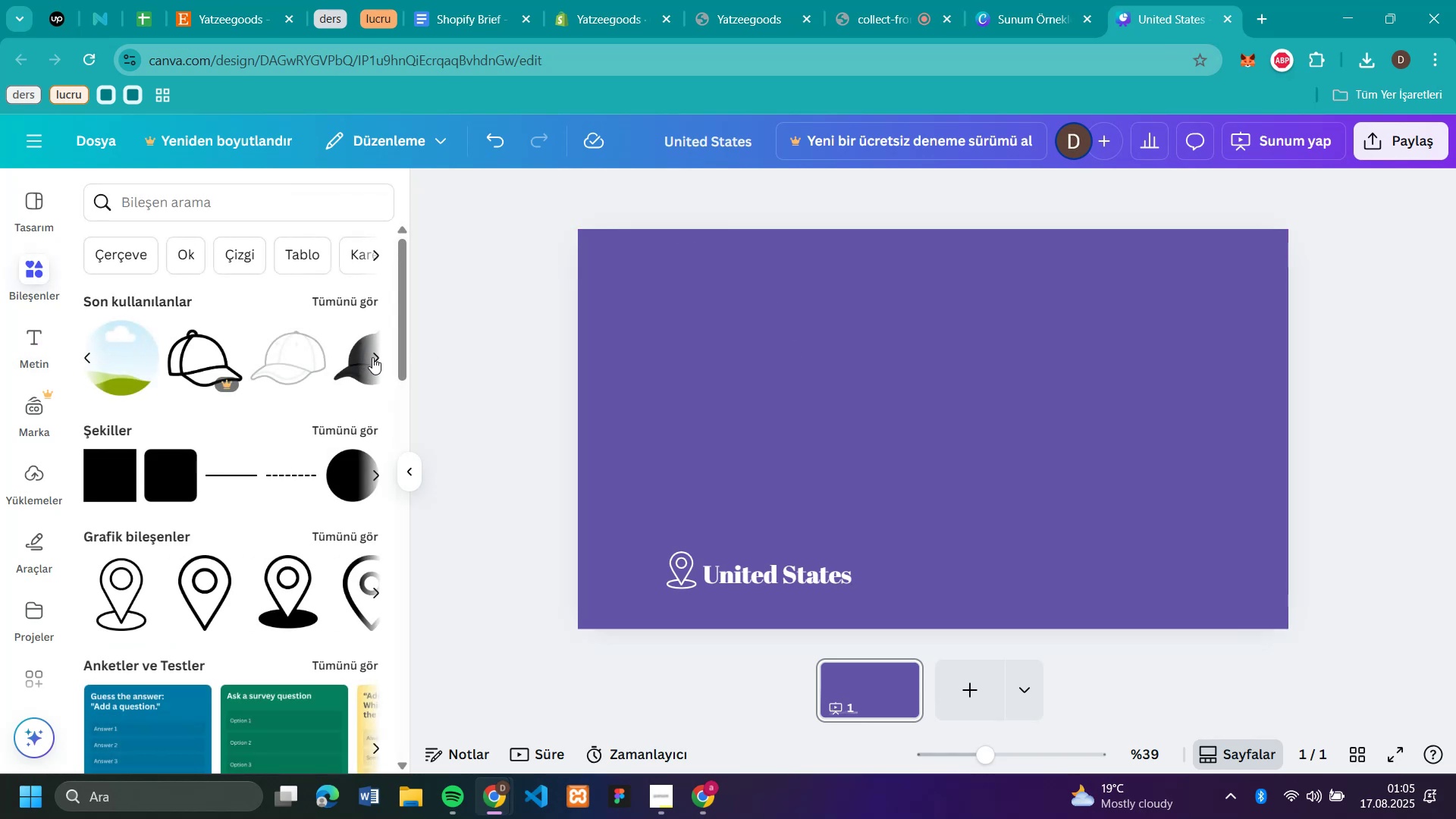 
left_click([377, 358])
 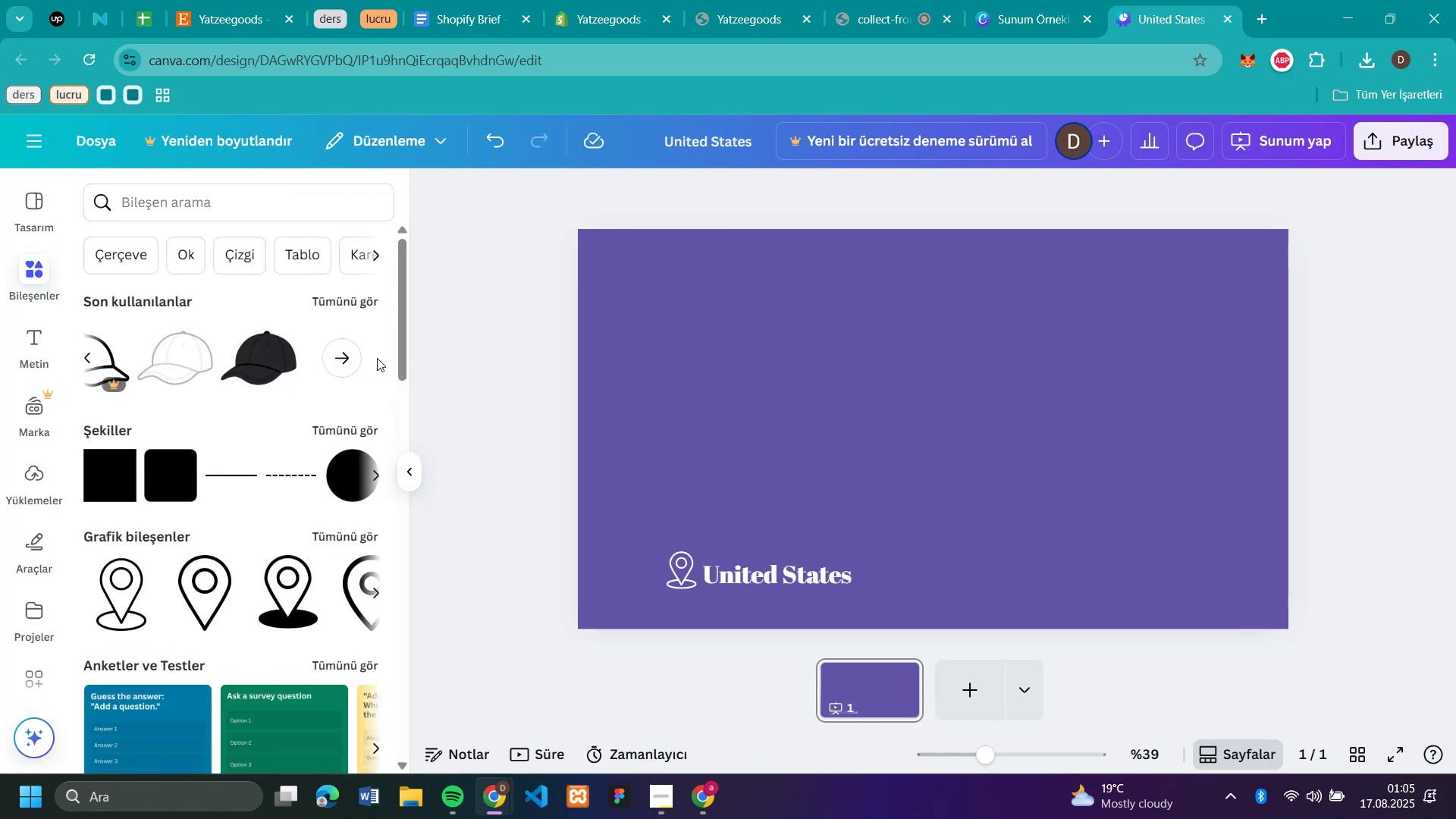 
left_click([377, 358])
 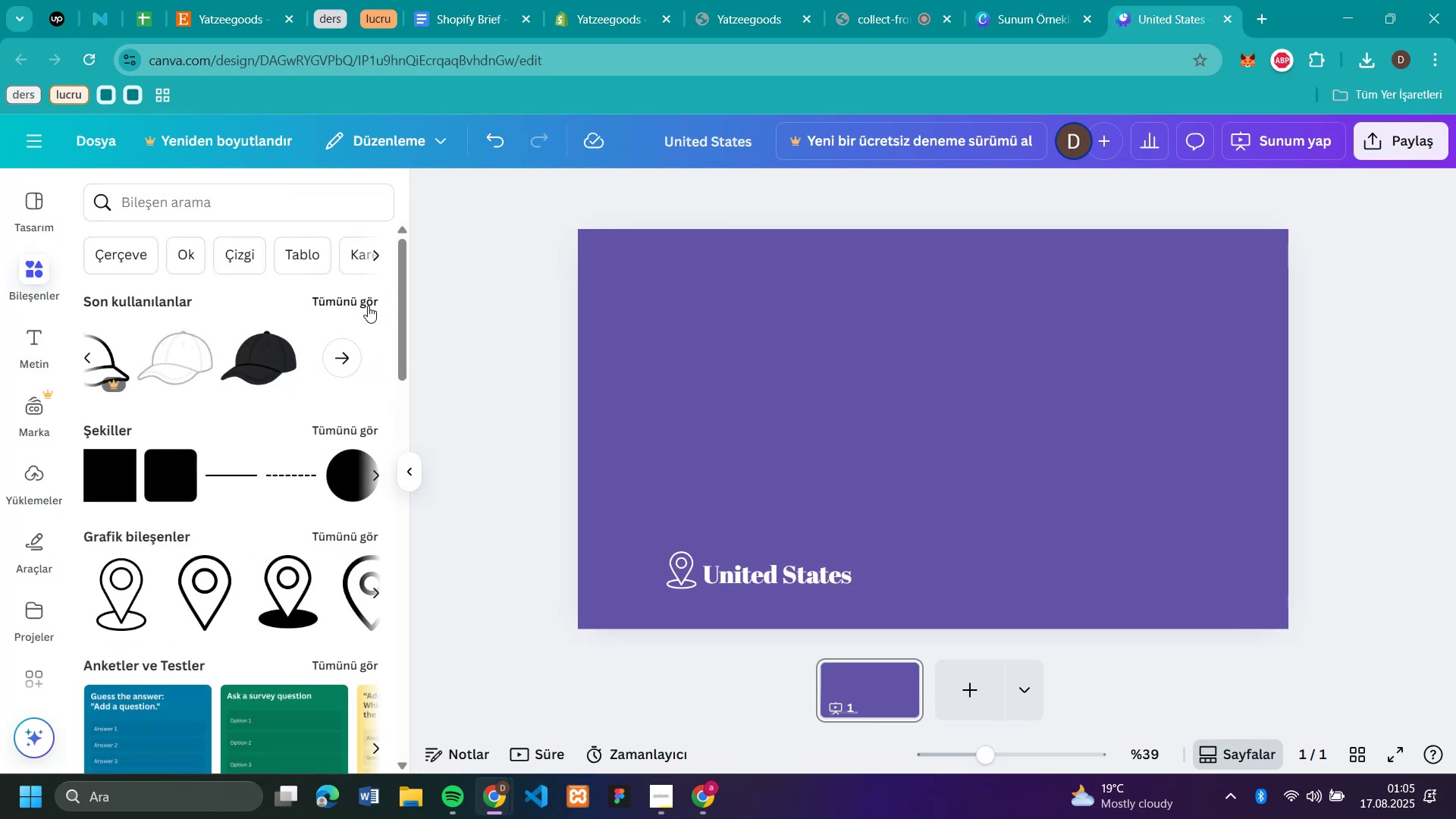 
left_click([368, 306])
 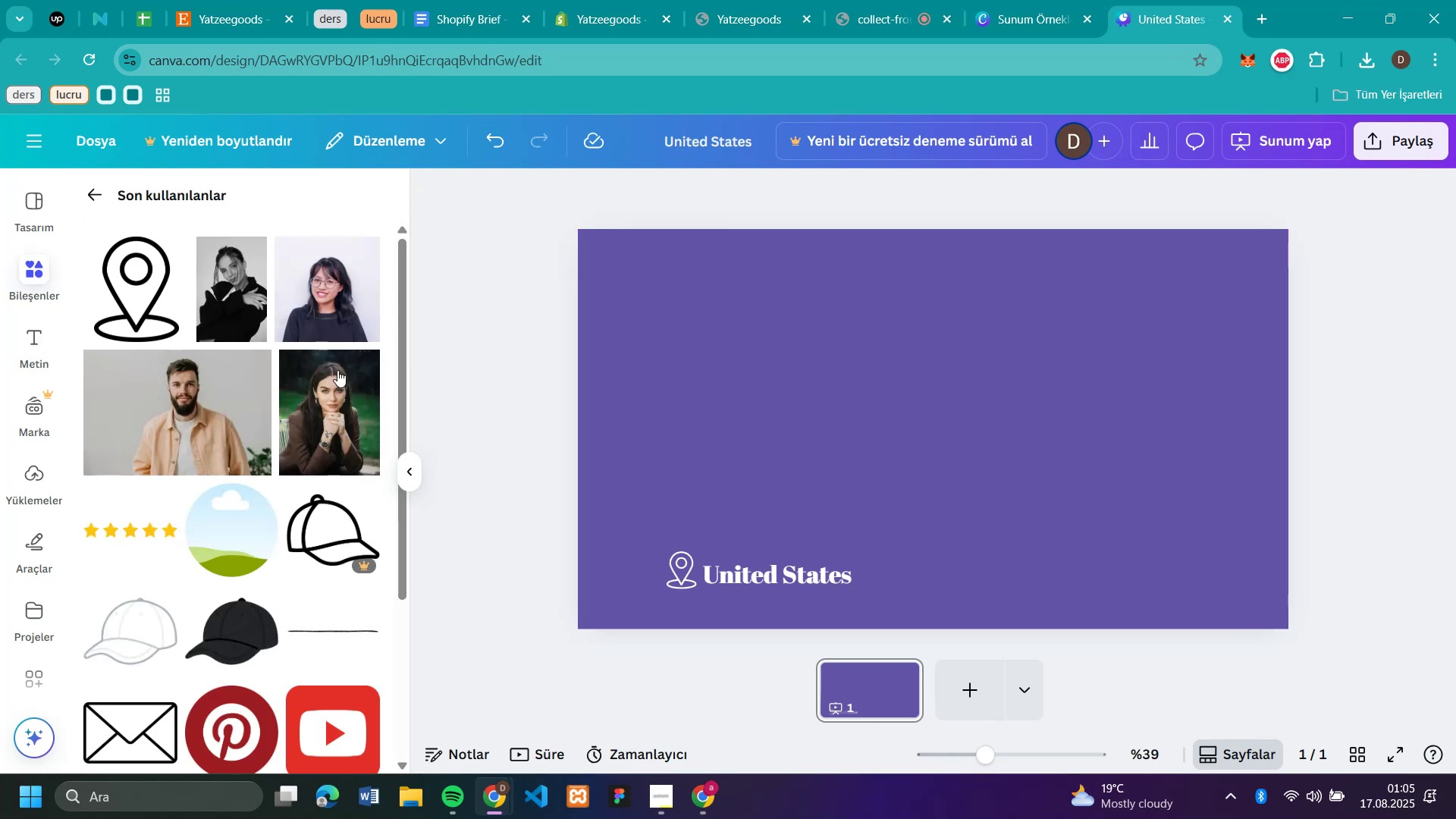 
scroll: coordinate [323, 639], scroll_direction: down, amount: 4.0
 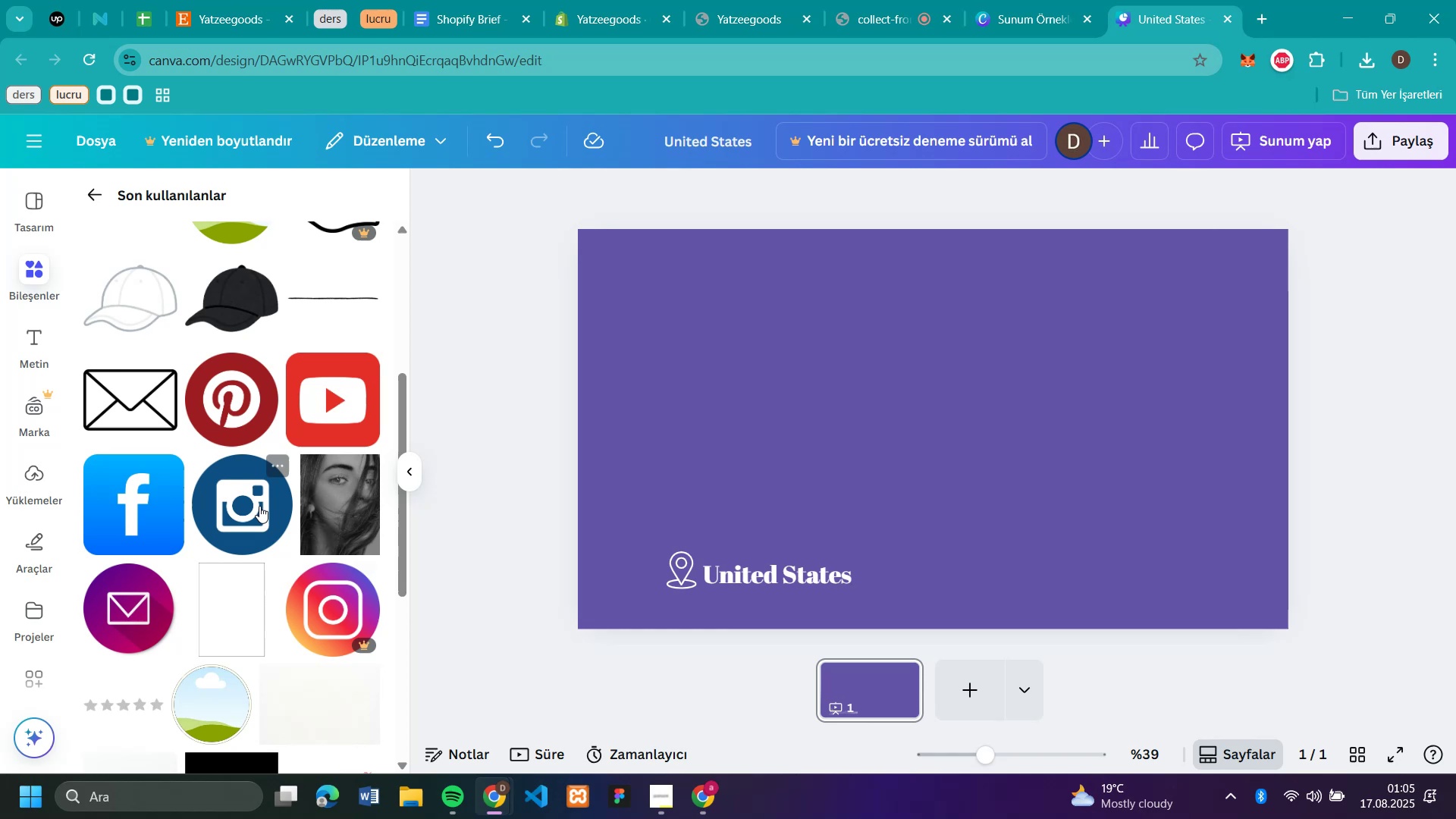 
left_click_drag(start_coordinate=[251, 500], to_coordinate=[686, 364])
 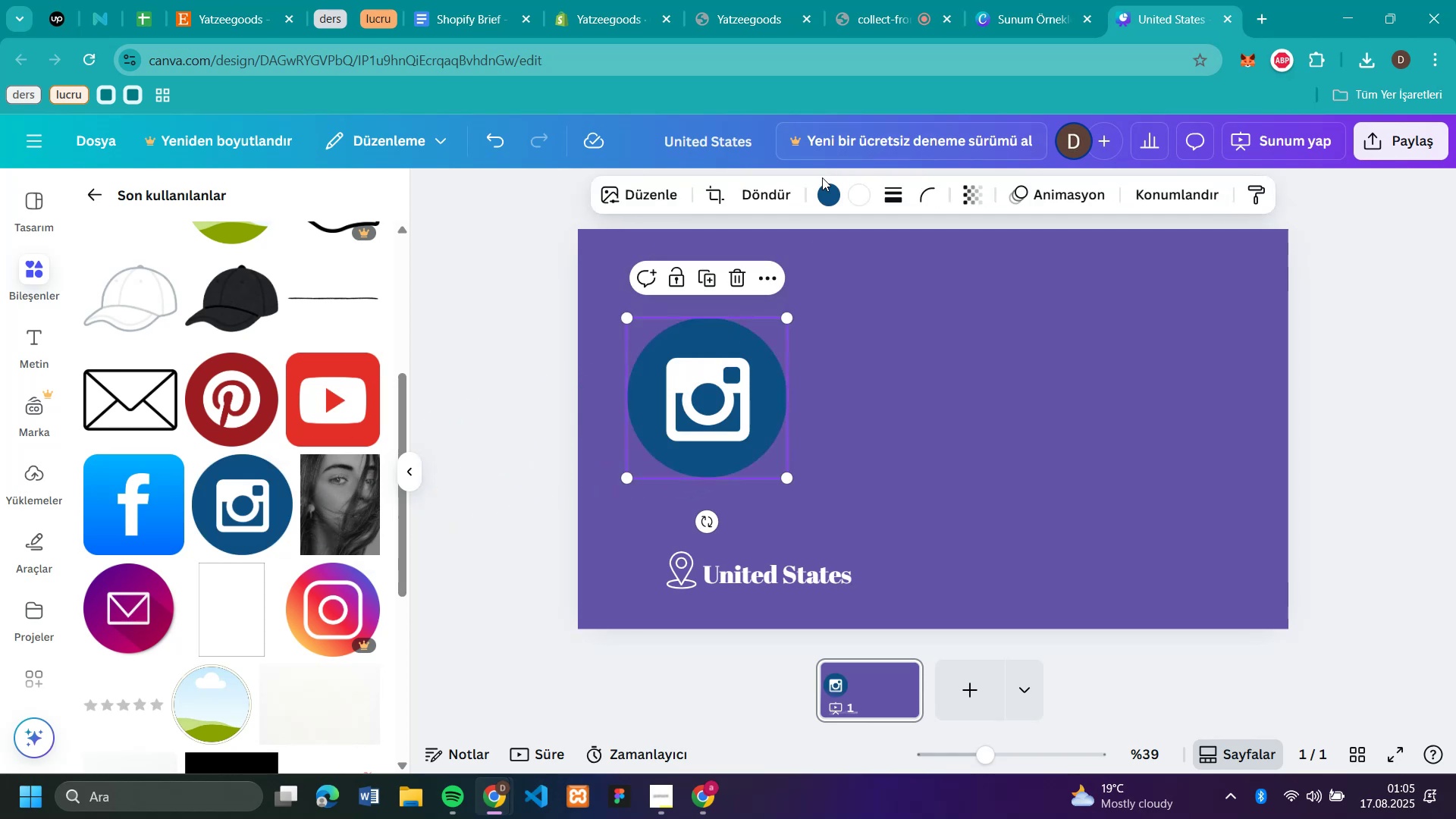 
left_click([823, 191])
 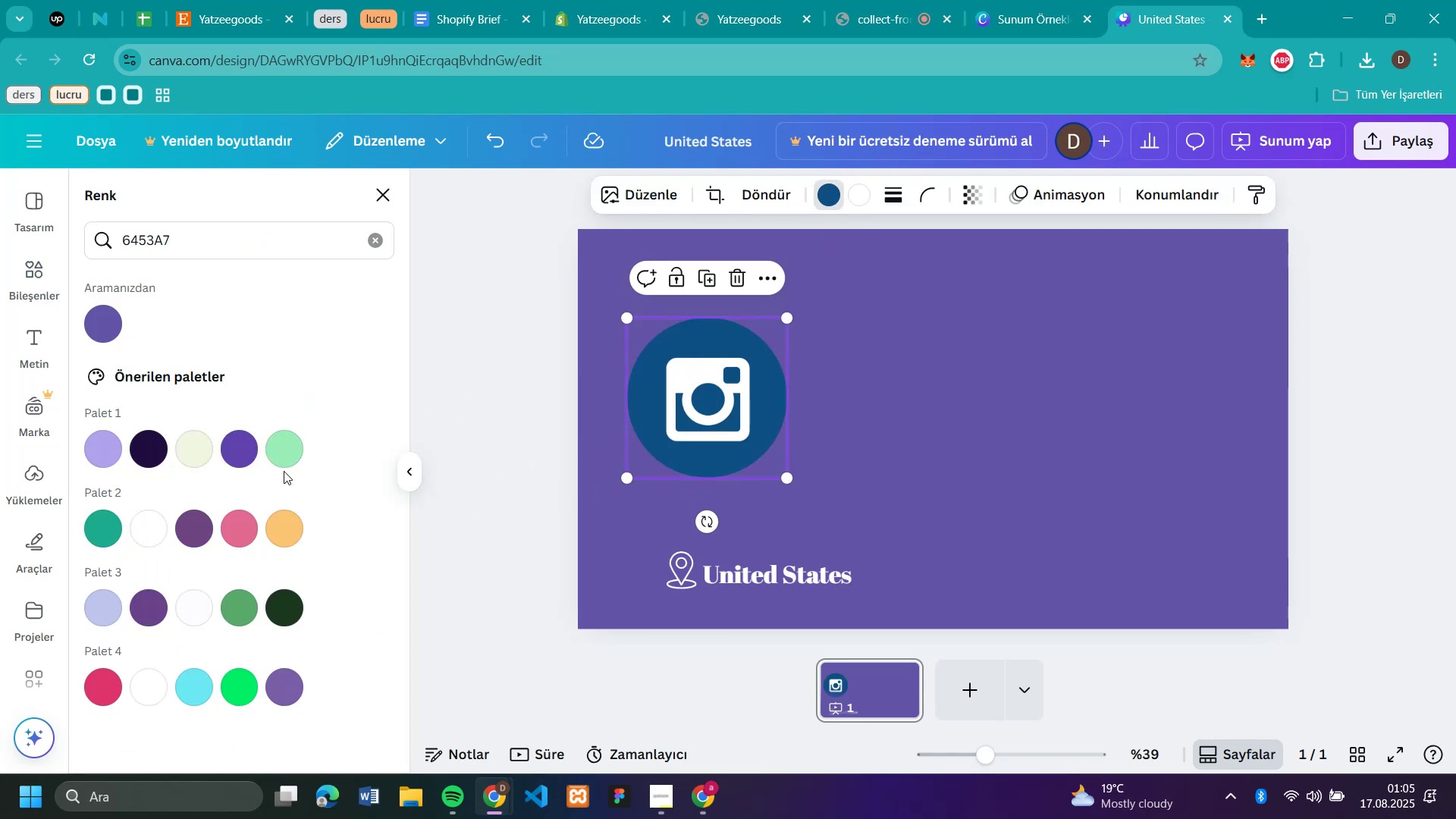 
scroll: coordinate [208, 553], scroll_direction: down, amount: 3.0
 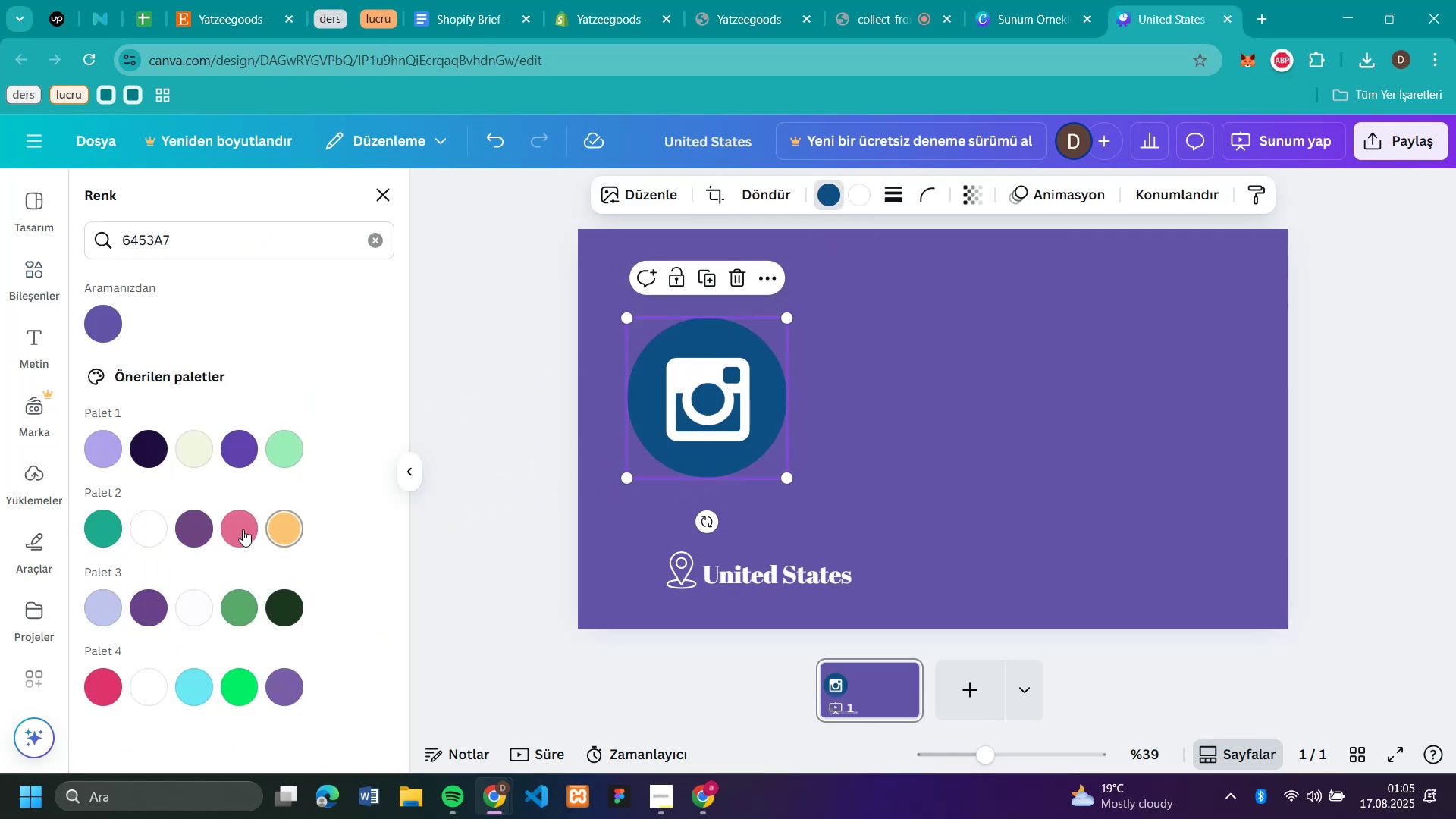 
left_click([236, 529])
 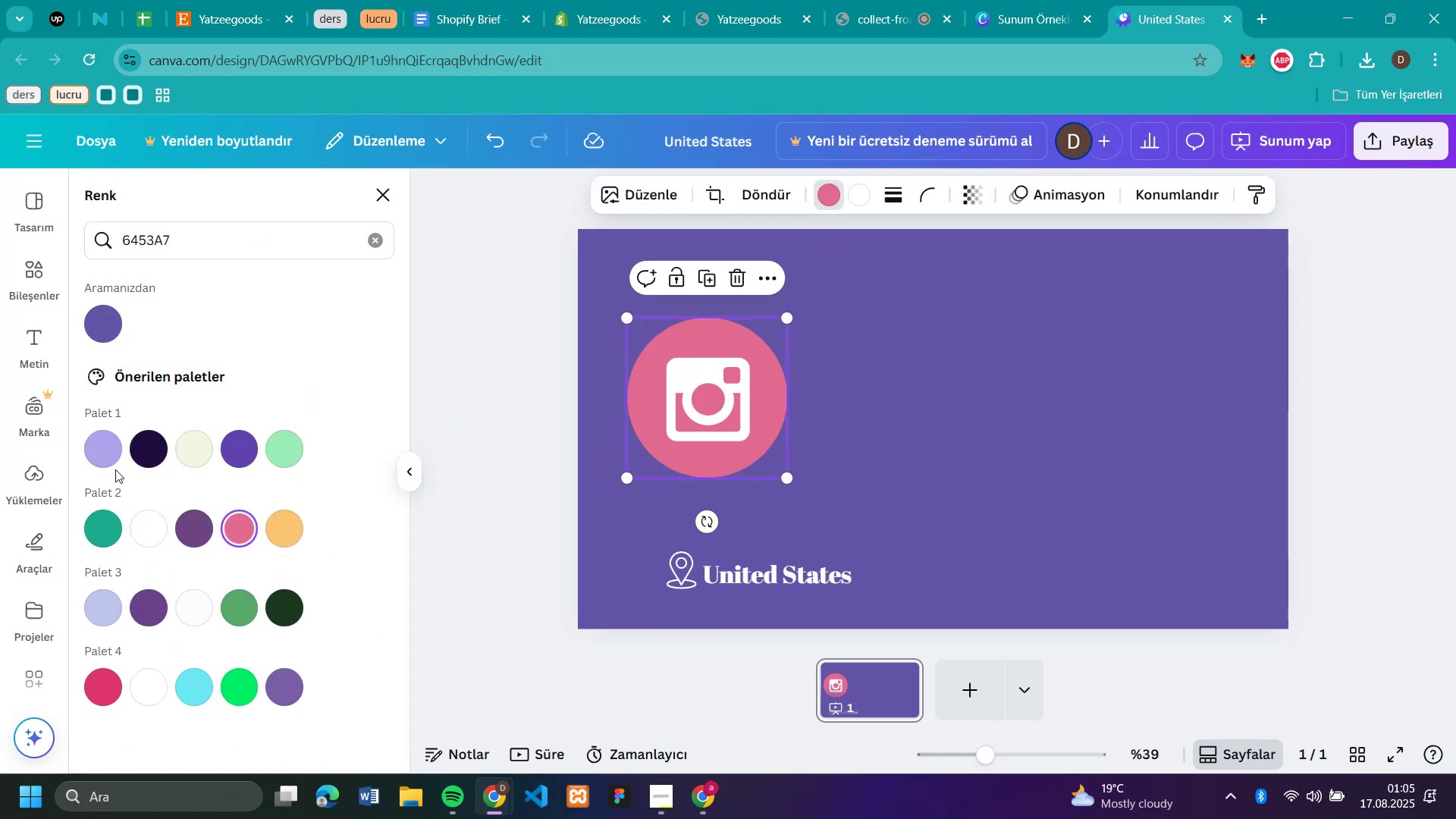 
left_click([106, 452])
 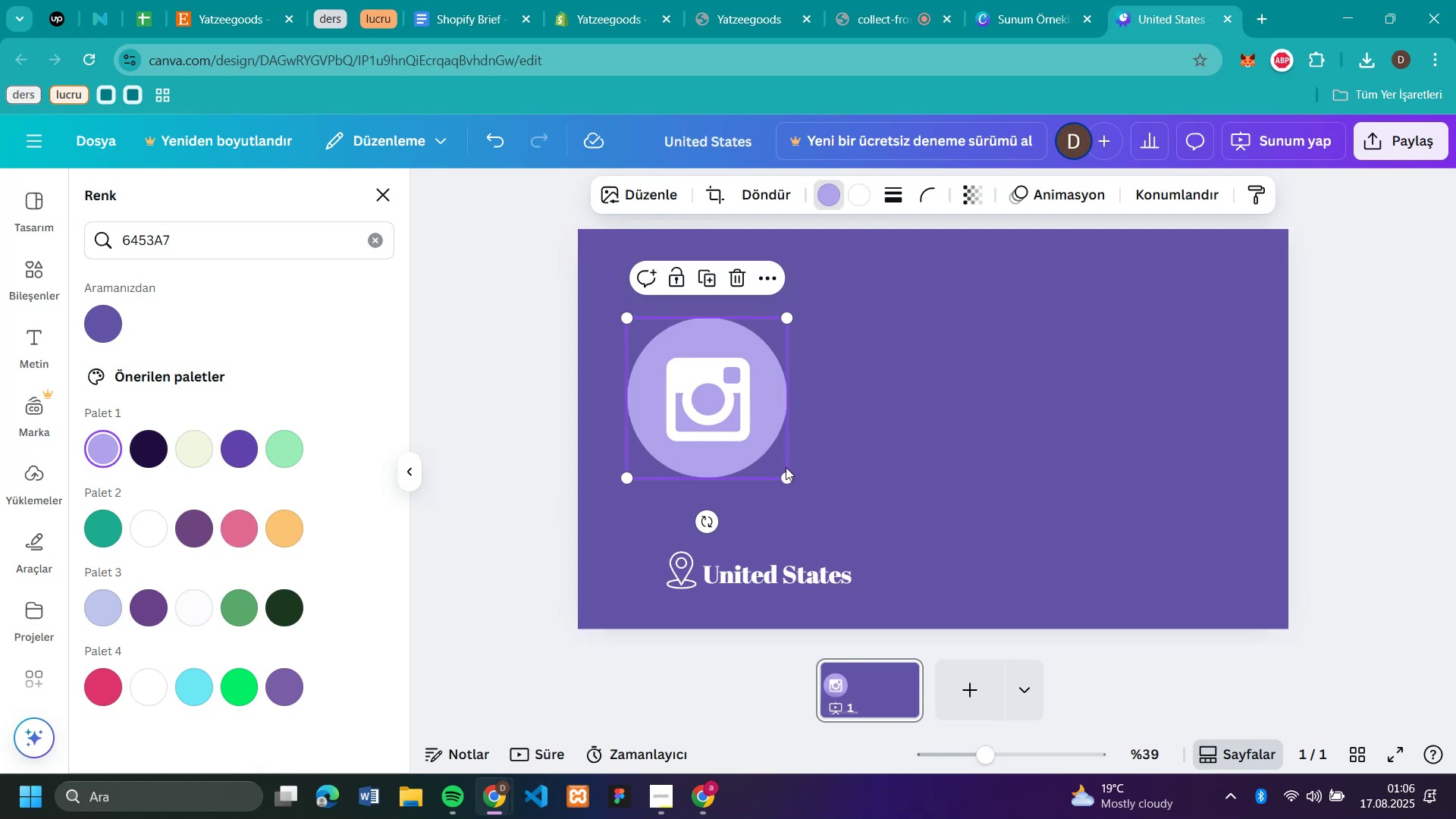 
left_click_drag(start_coordinate=[787, 478], to_coordinate=[655, 372])
 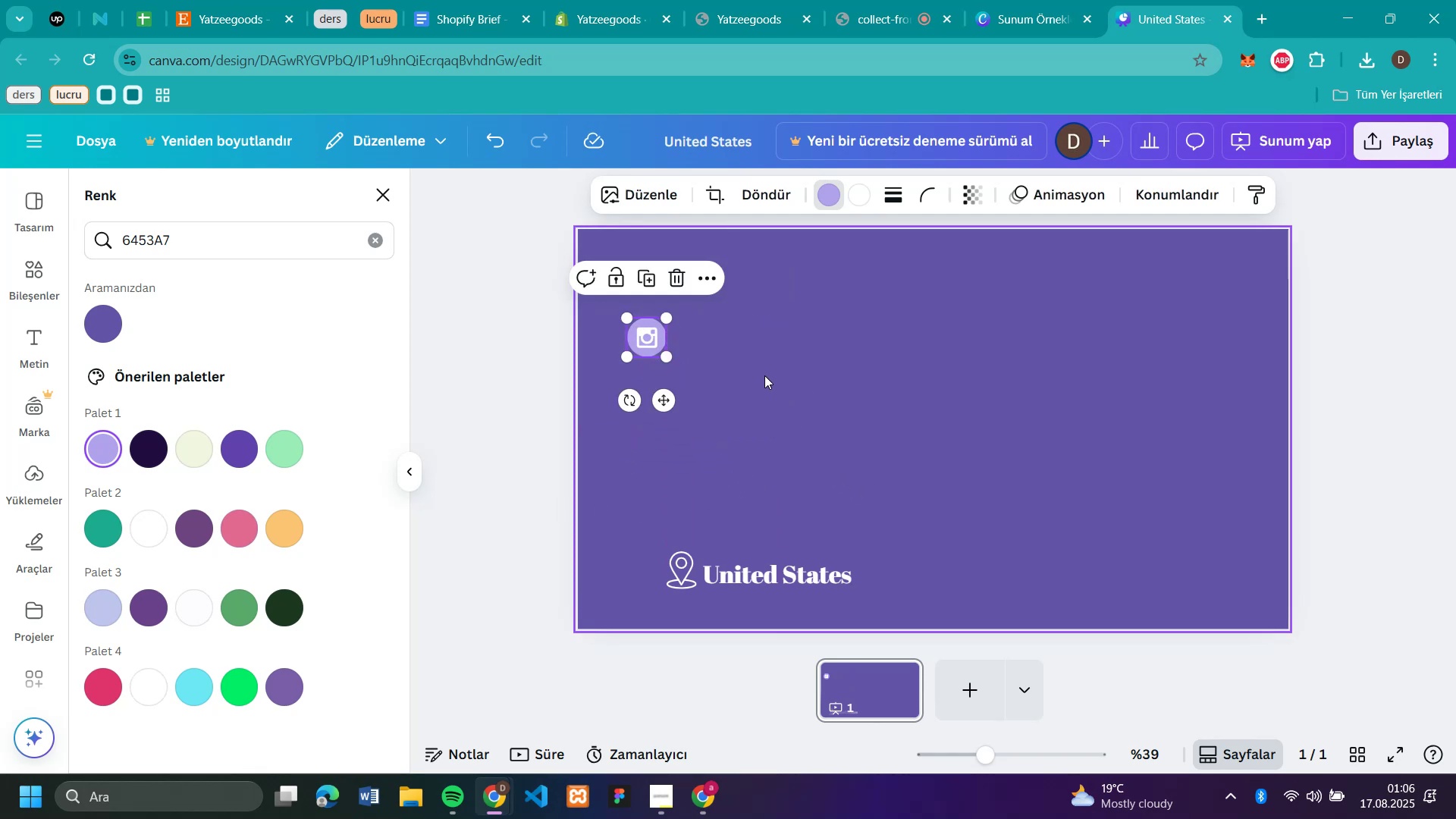 
left_click([764, 375])
 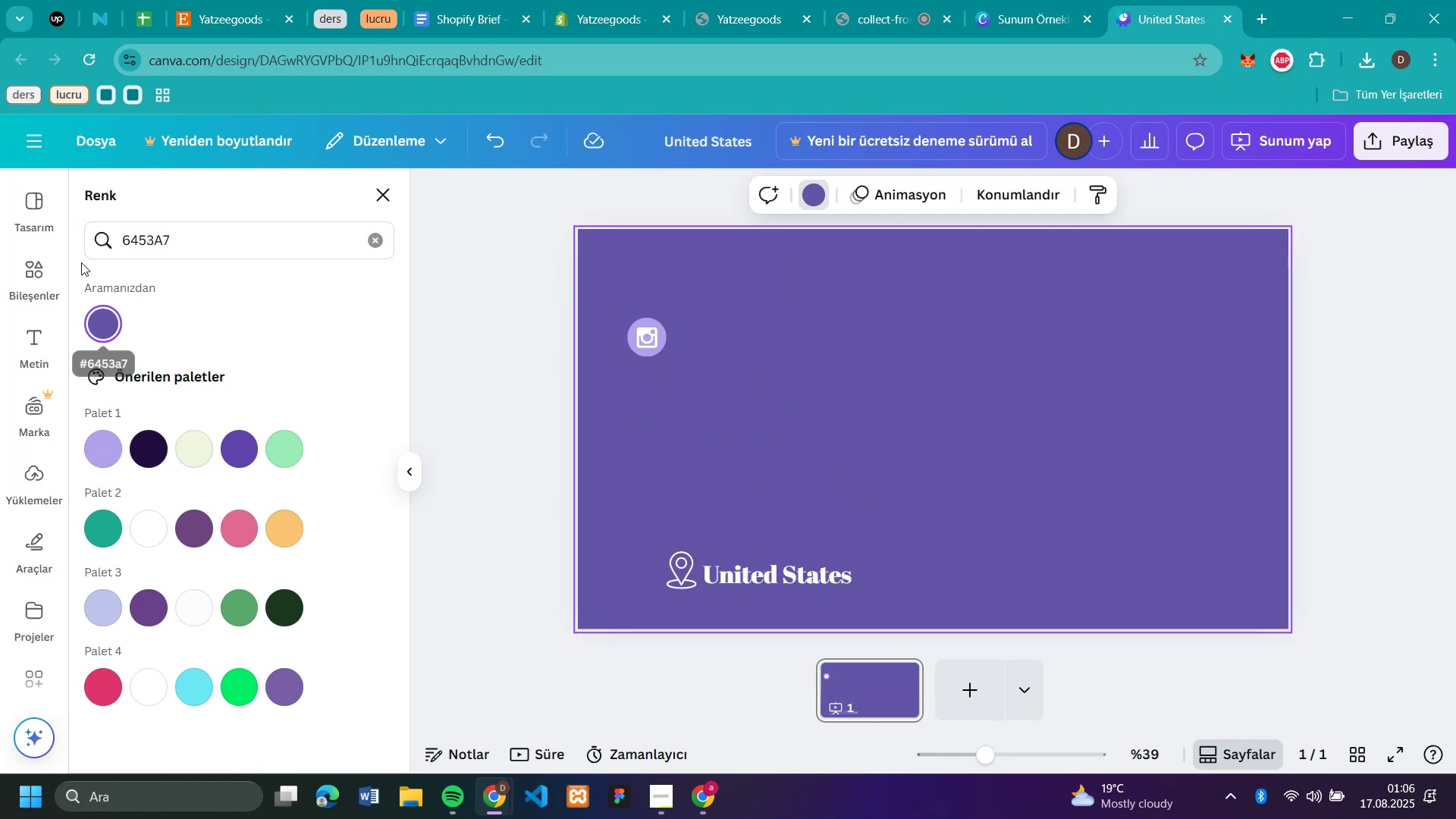 
left_click([32, 273])
 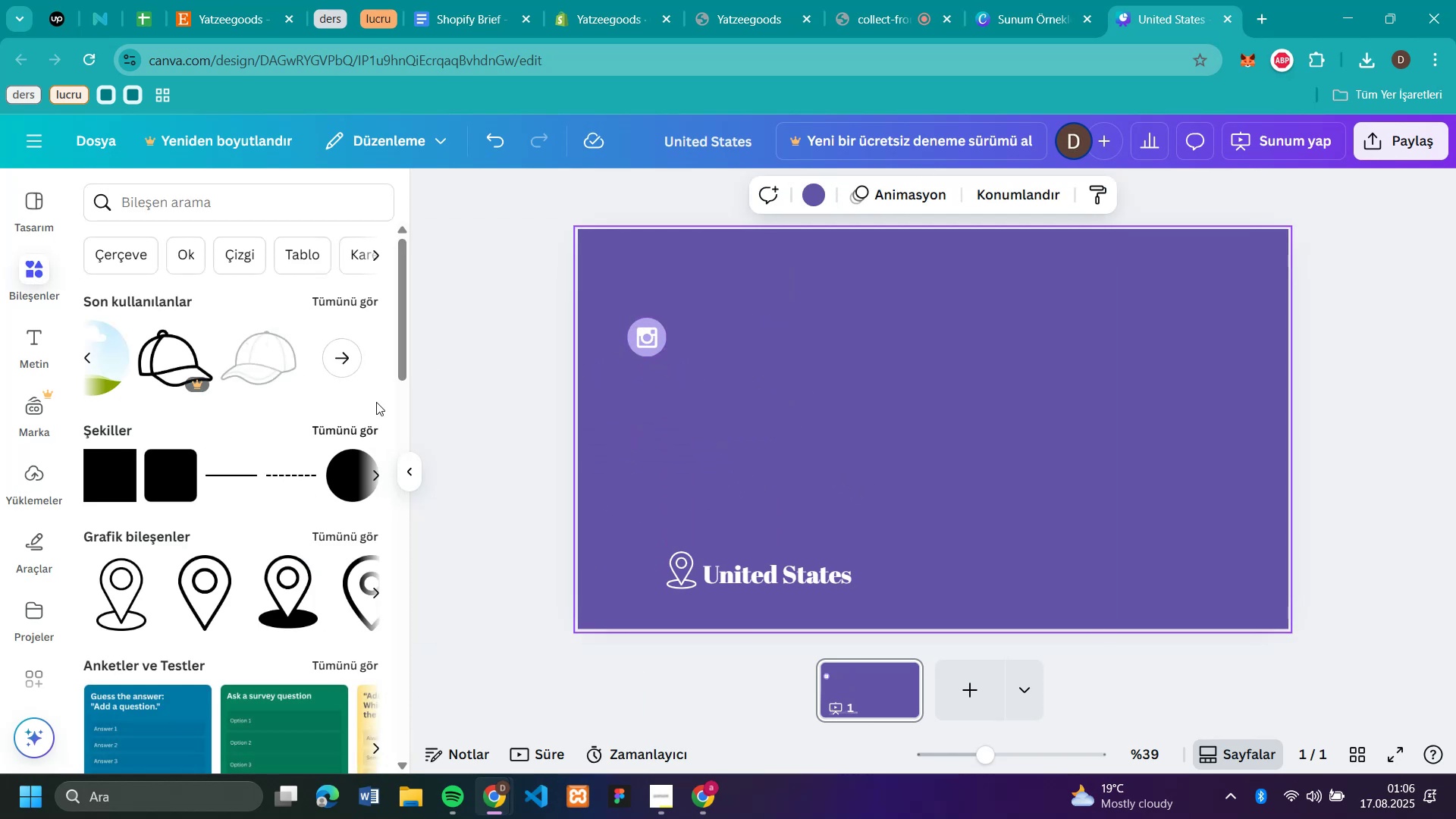 
left_click([346, 290])
 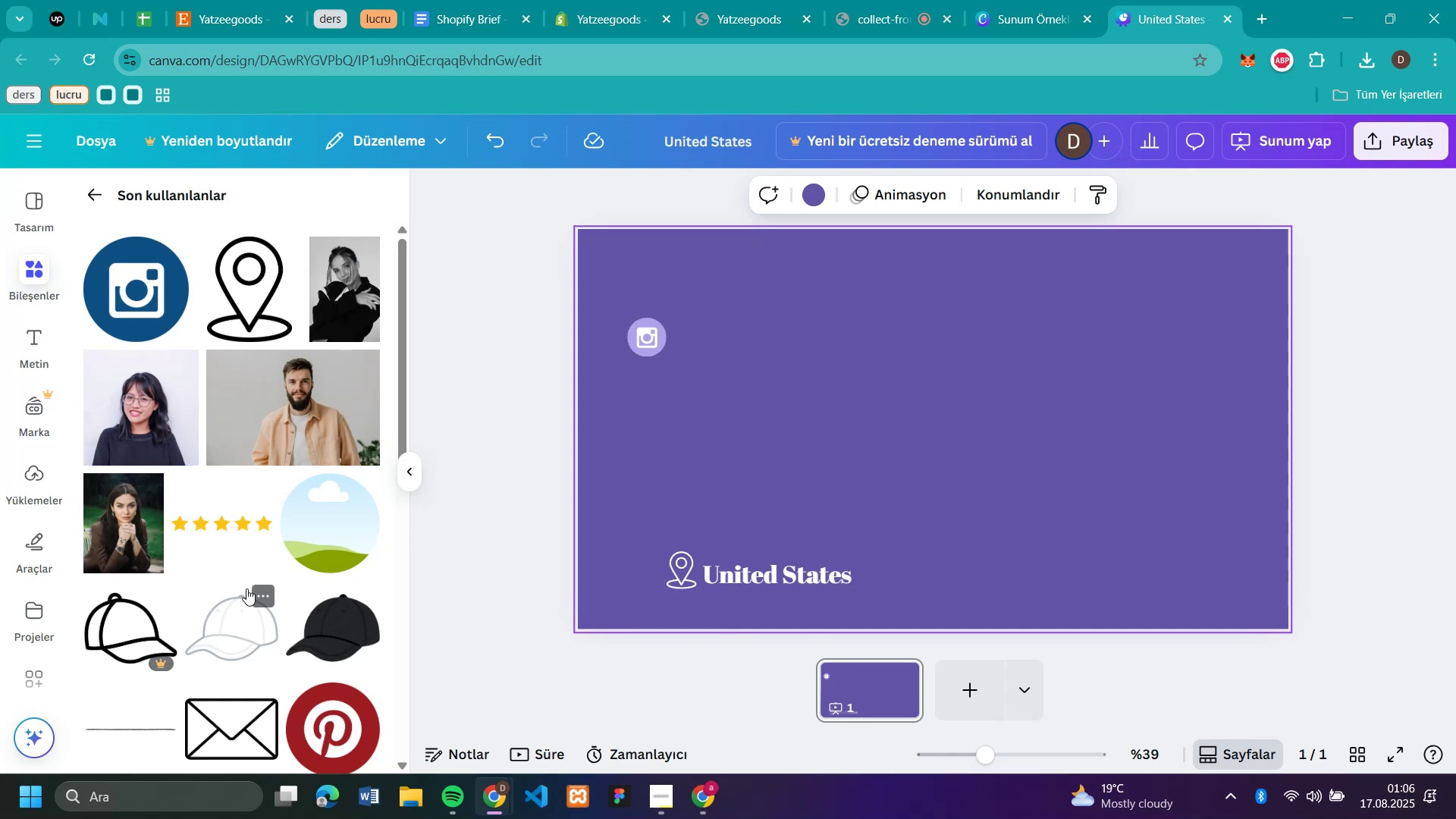 
scroll: coordinate [289, 582], scroll_direction: down, amount: 3.0
 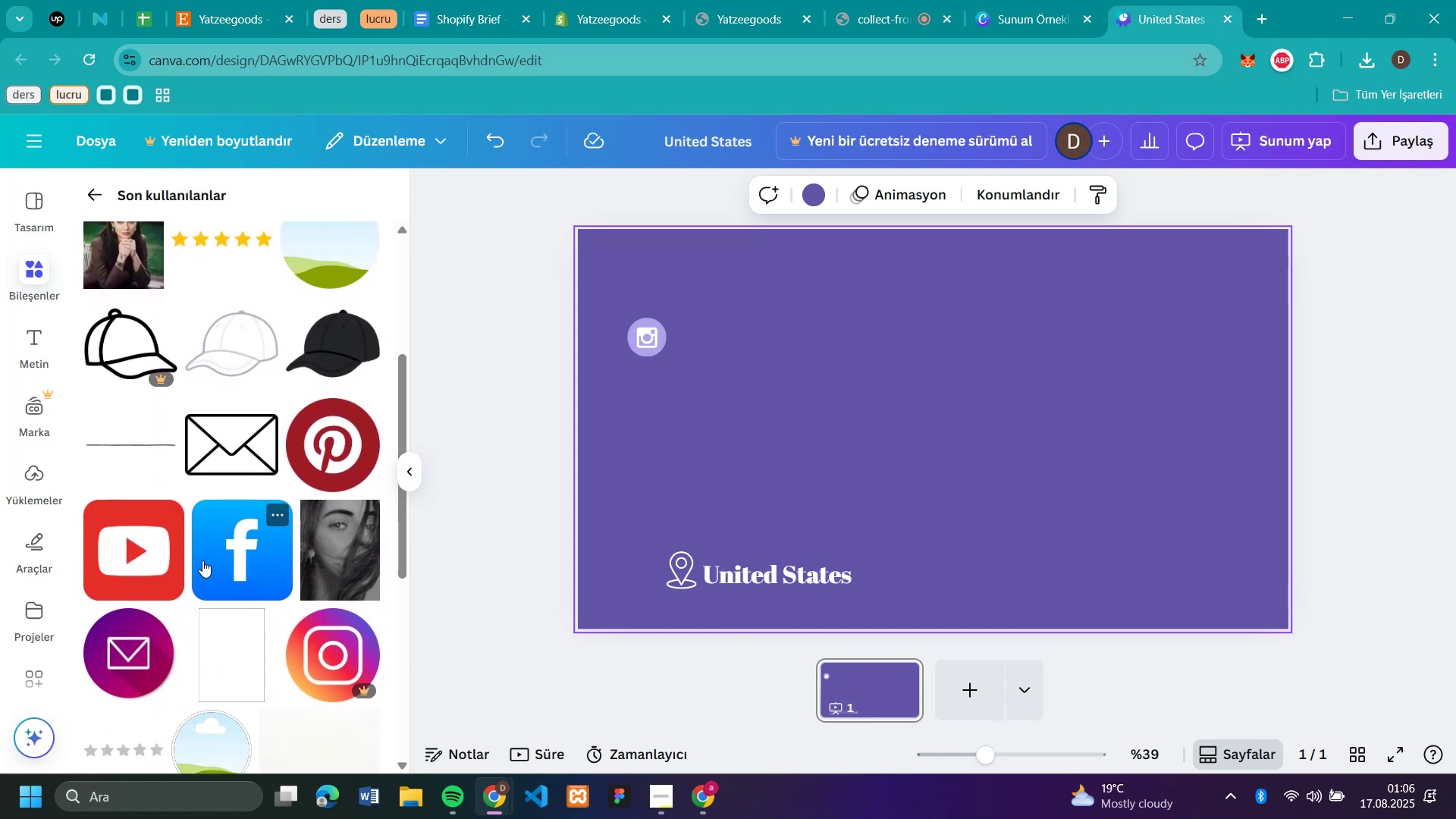 
left_click_drag(start_coordinate=[223, 556], to_coordinate=[864, 370])
 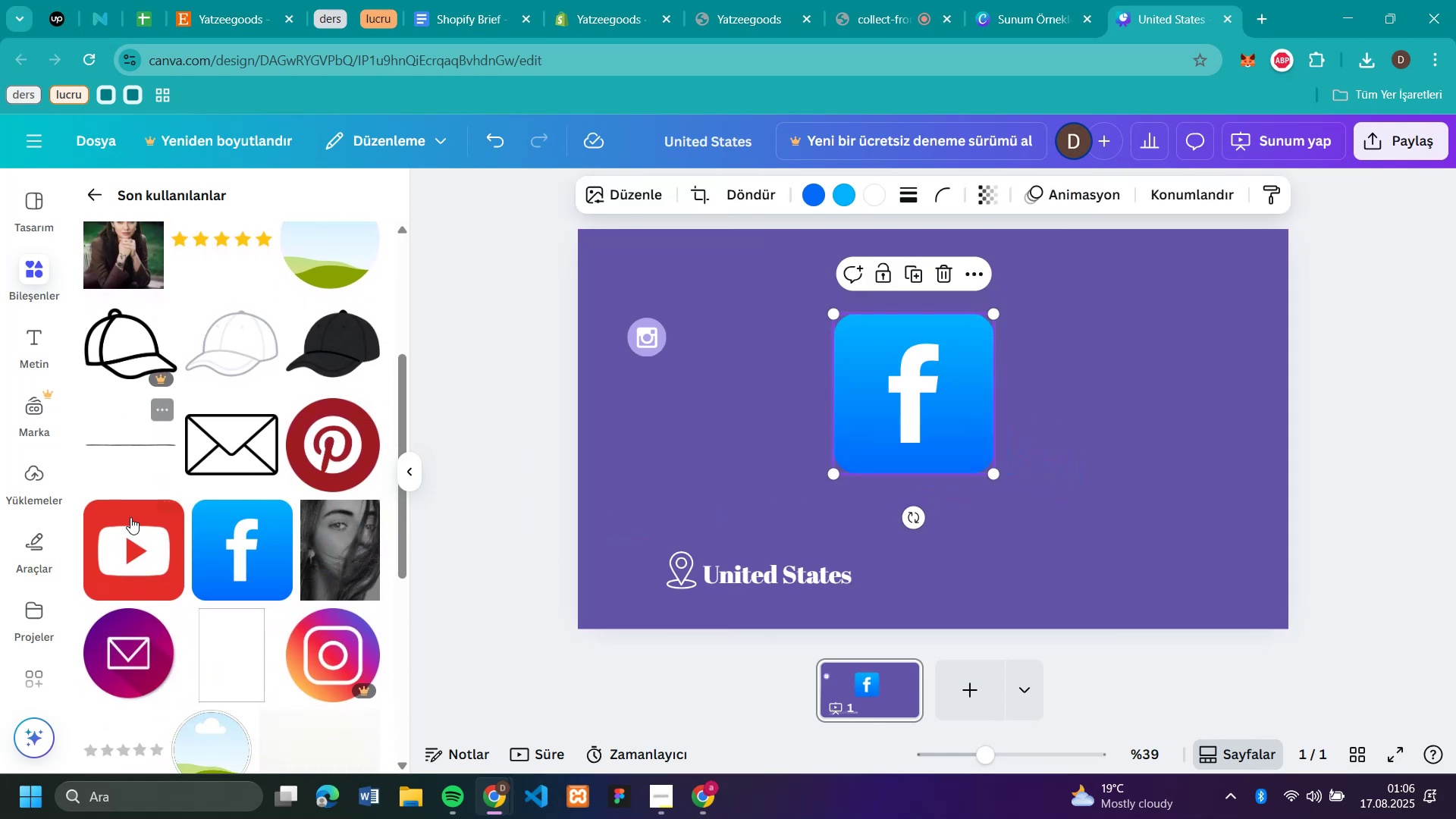 
left_click_drag(start_coordinate=[130, 525], to_coordinate=[1128, 353])
 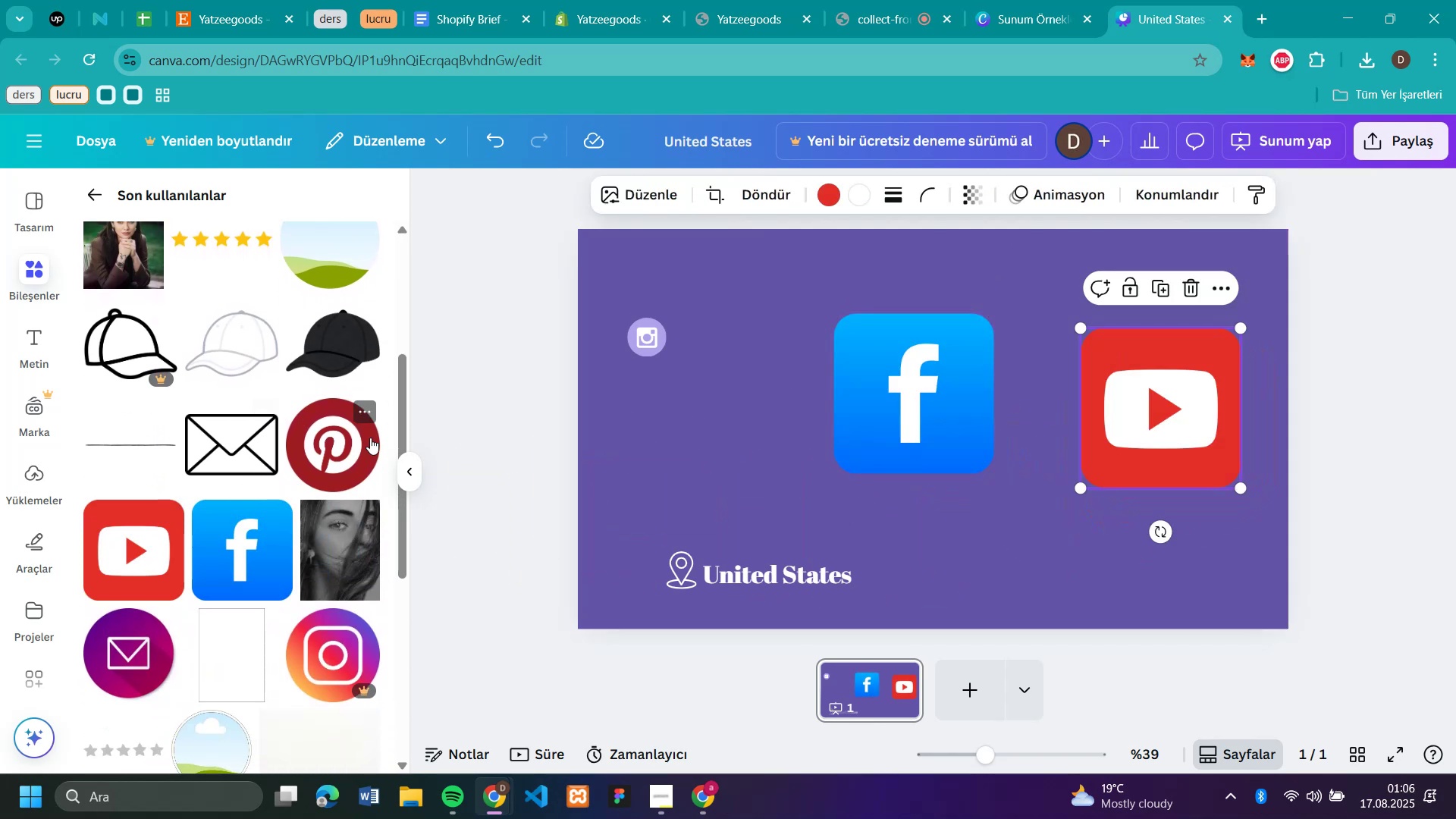 
left_click_drag(start_coordinate=[325, 440], to_coordinate=[706, 431])
 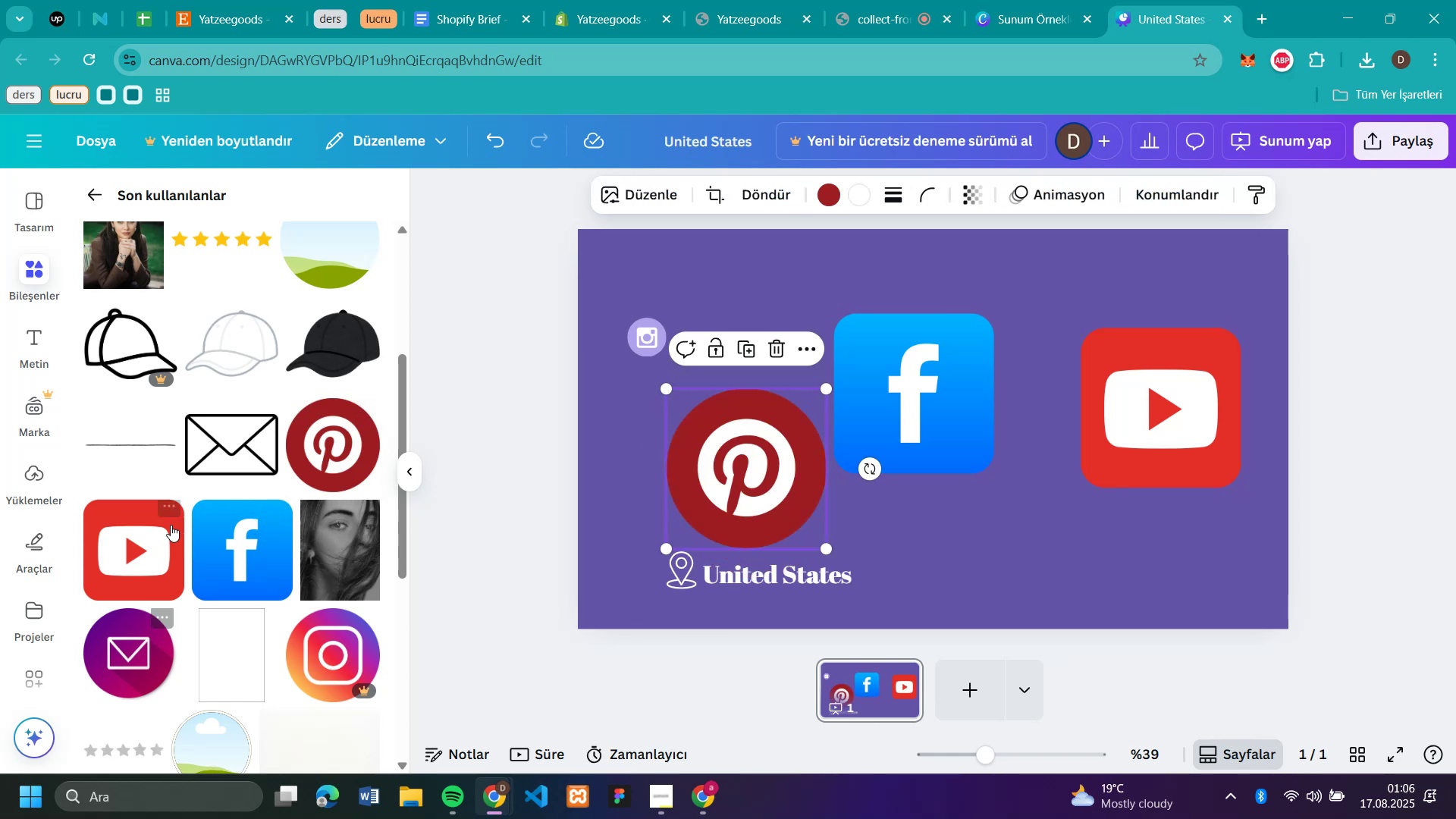 
left_click_drag(start_coordinate=[207, 444], to_coordinate=[155, 453])
 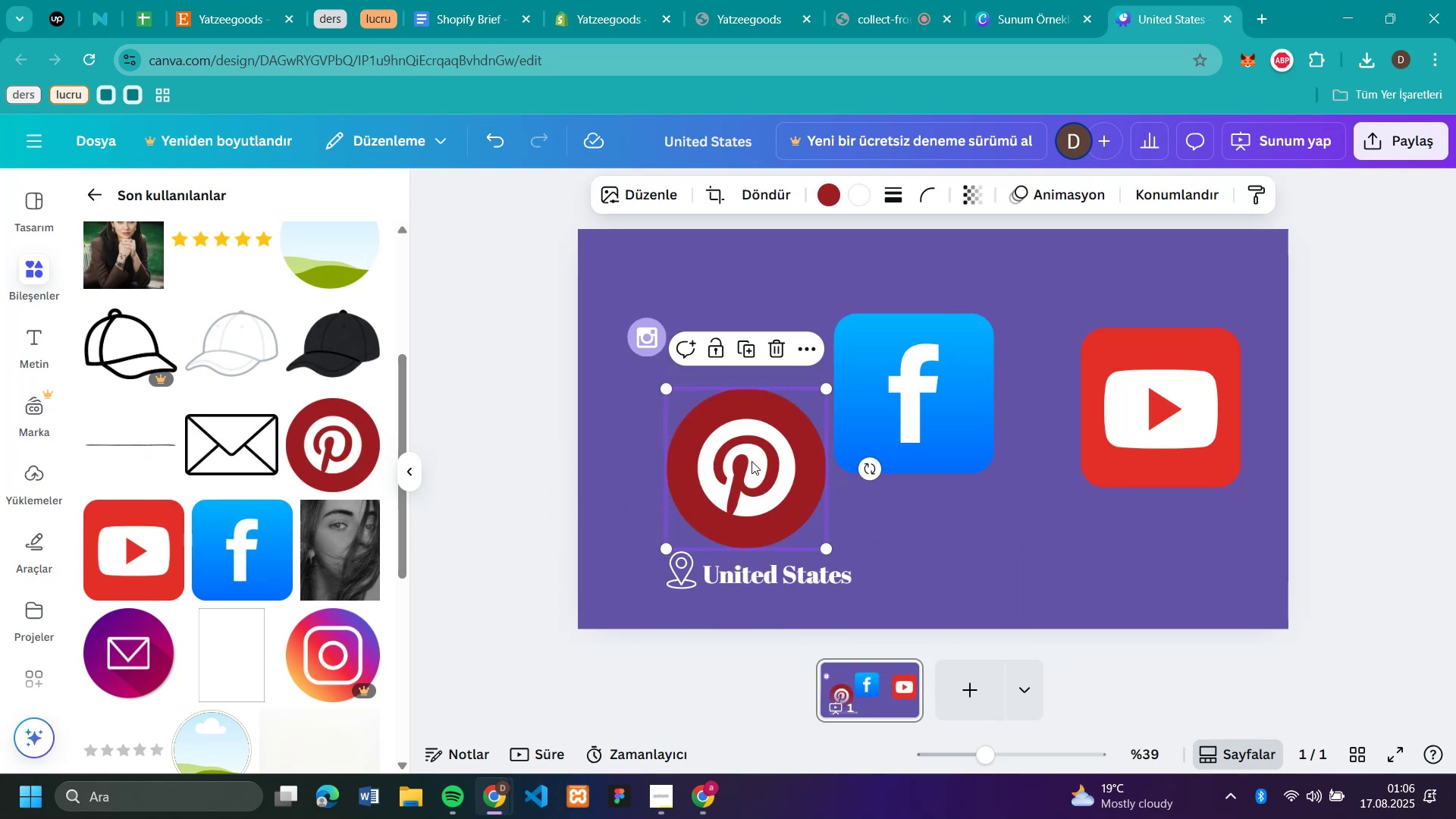 
left_click([752, 461])
 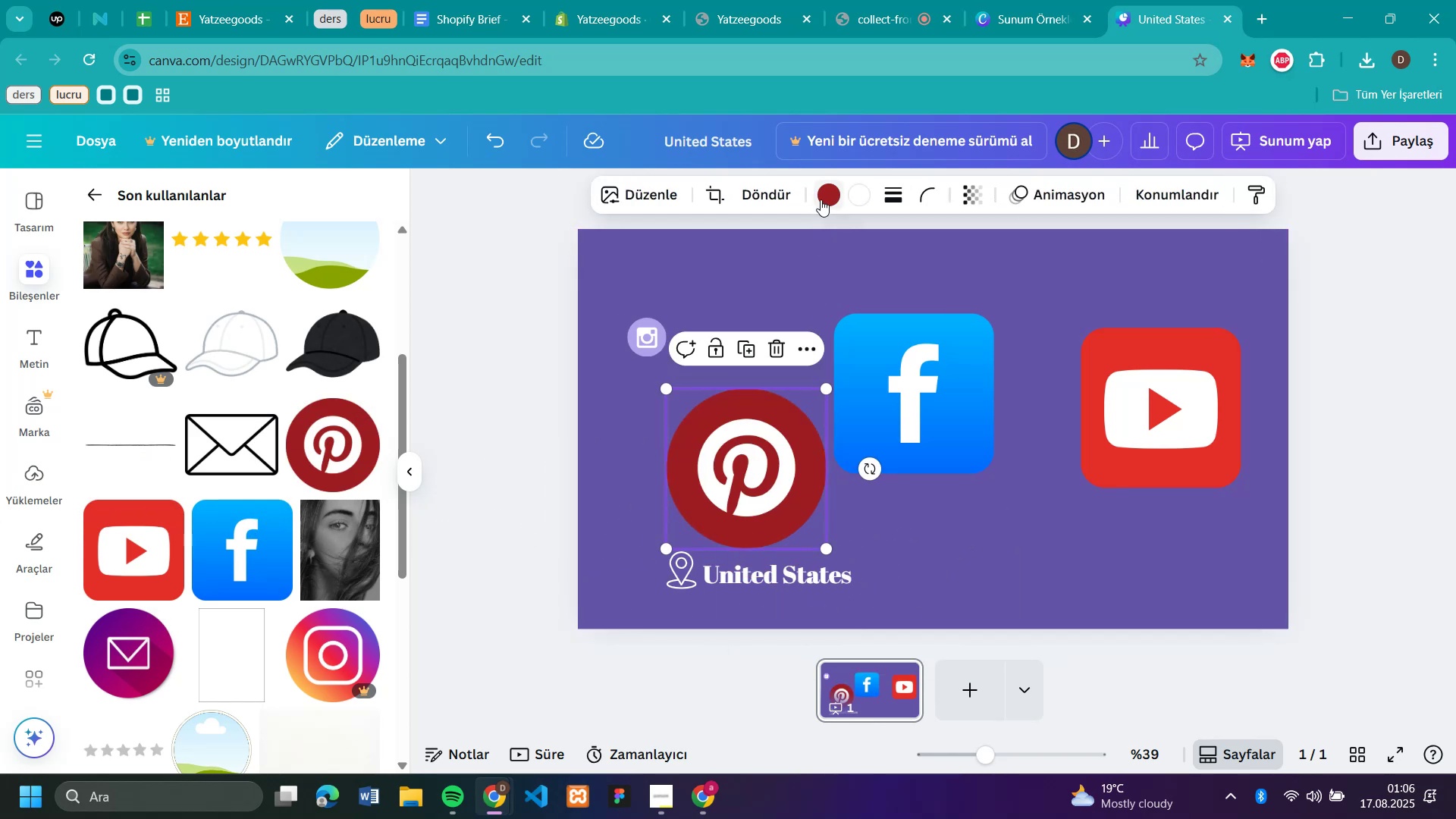 
left_click([822, 196])
 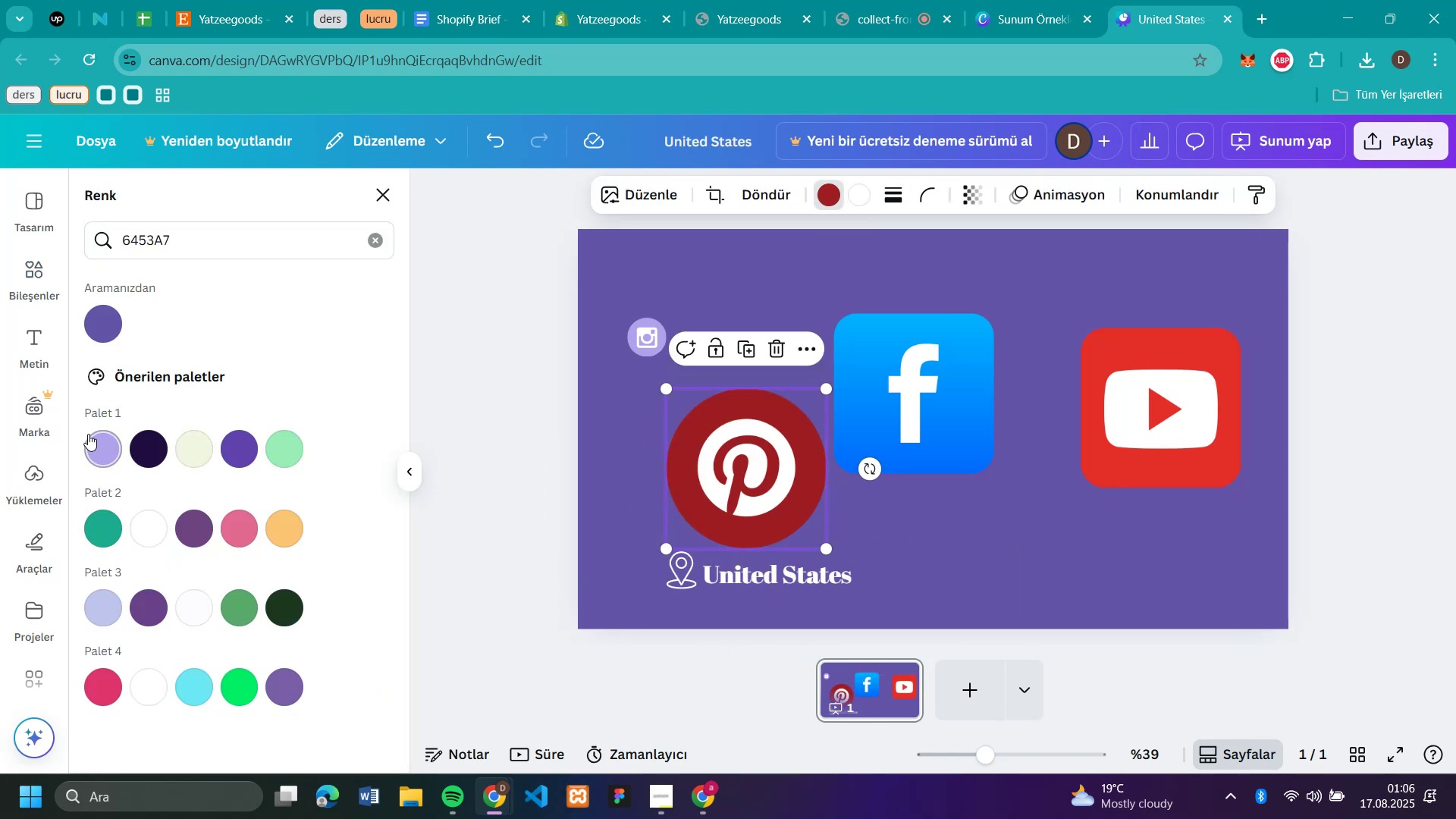 
left_click([94, 438])
 